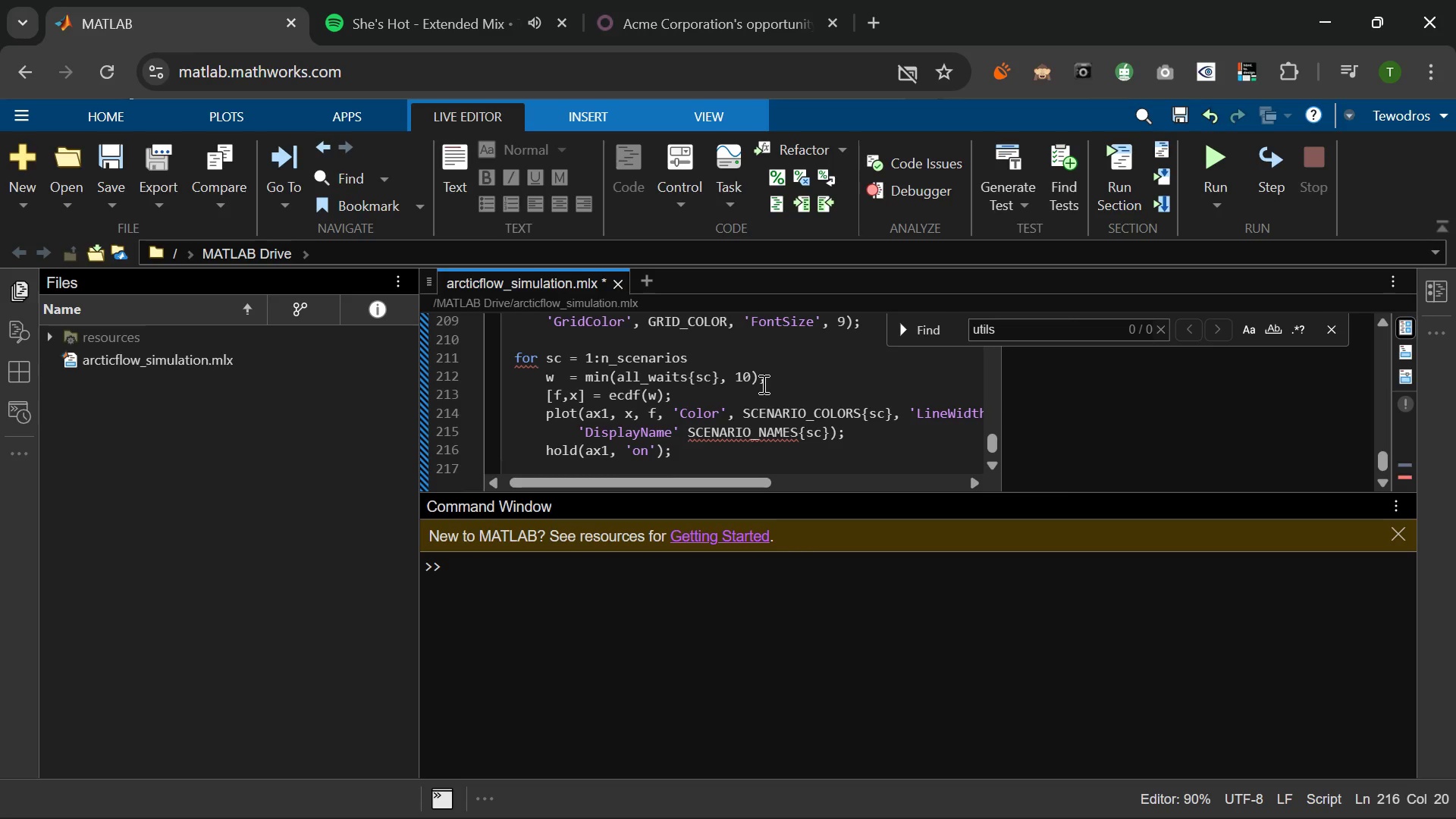 
key(Enter)
 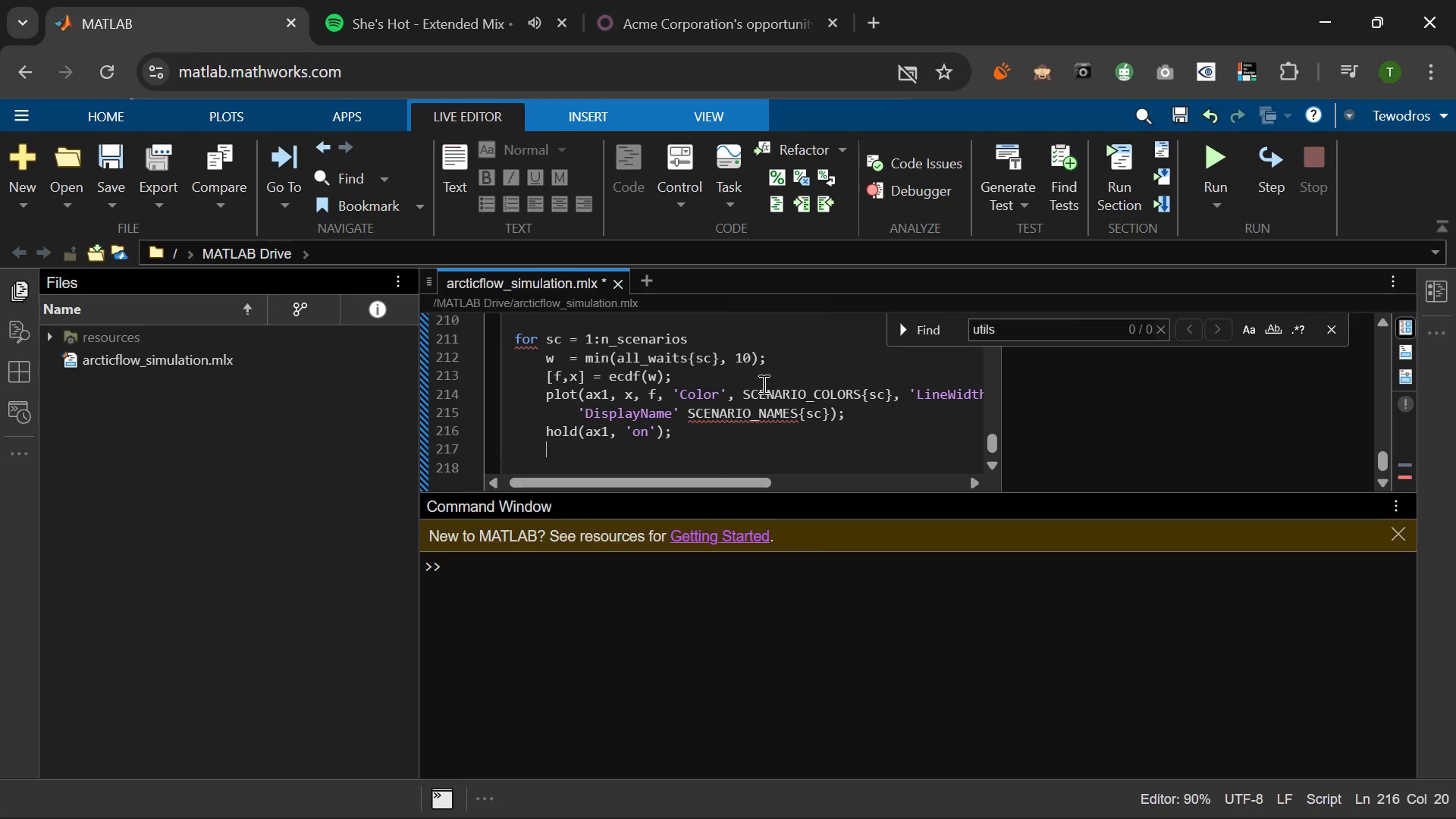 
type(END)
 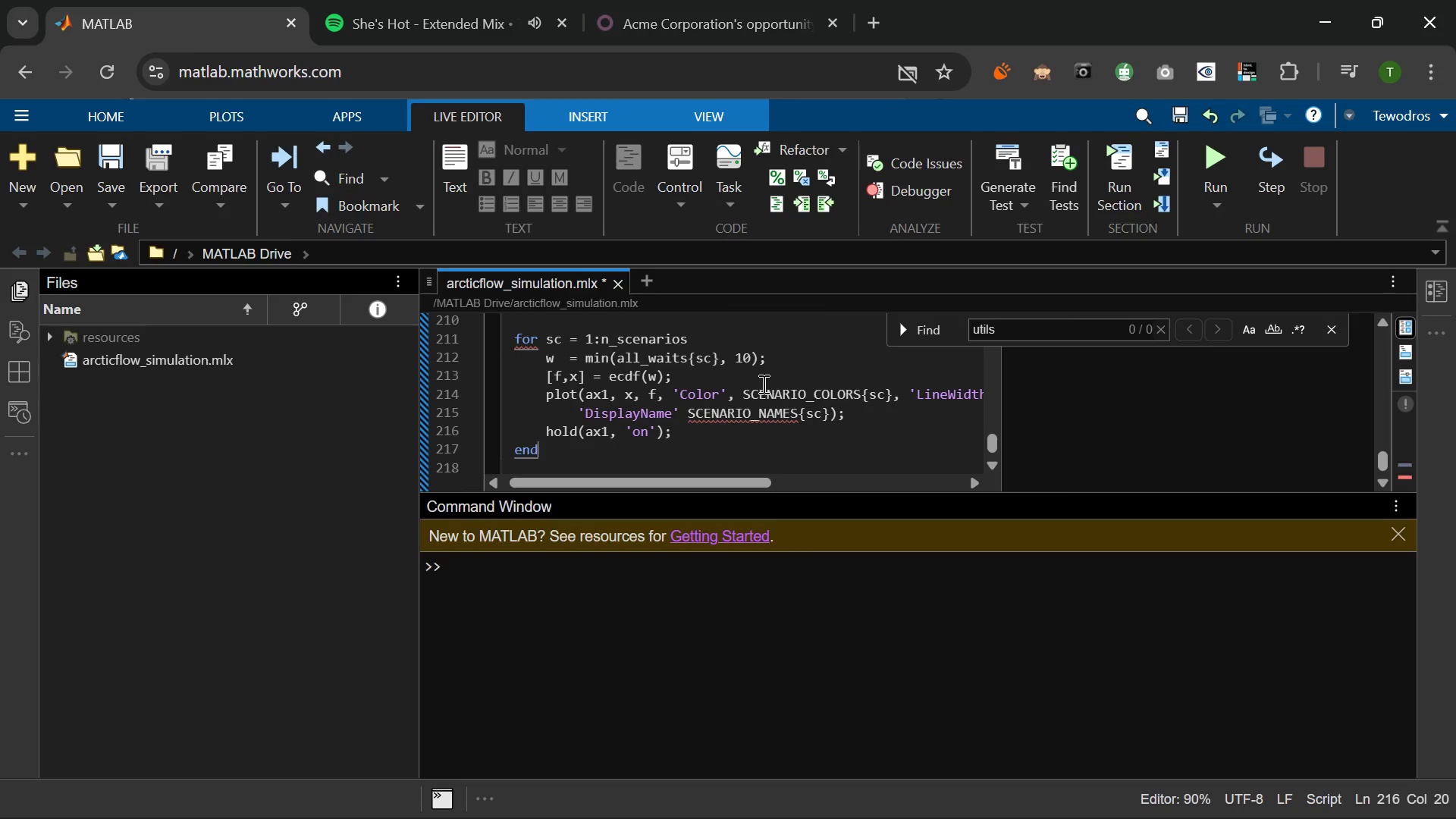 
key(Enter)
 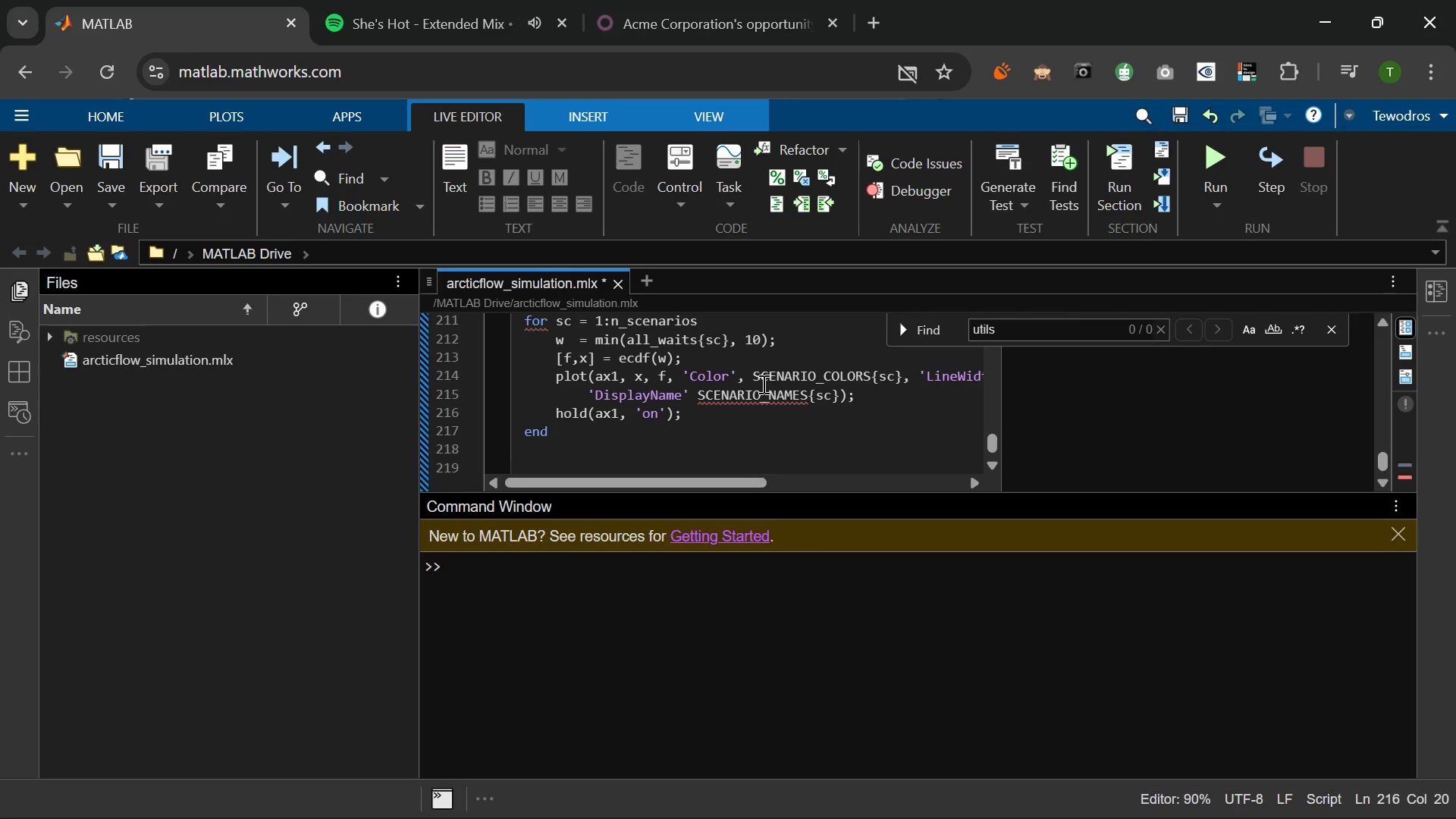 
type(XLINE(AX1, gr)
key(Backspace)
key(Backspace)
type(breach_tra)
key(Backspace)
key(Backspace)
type(hresh)
 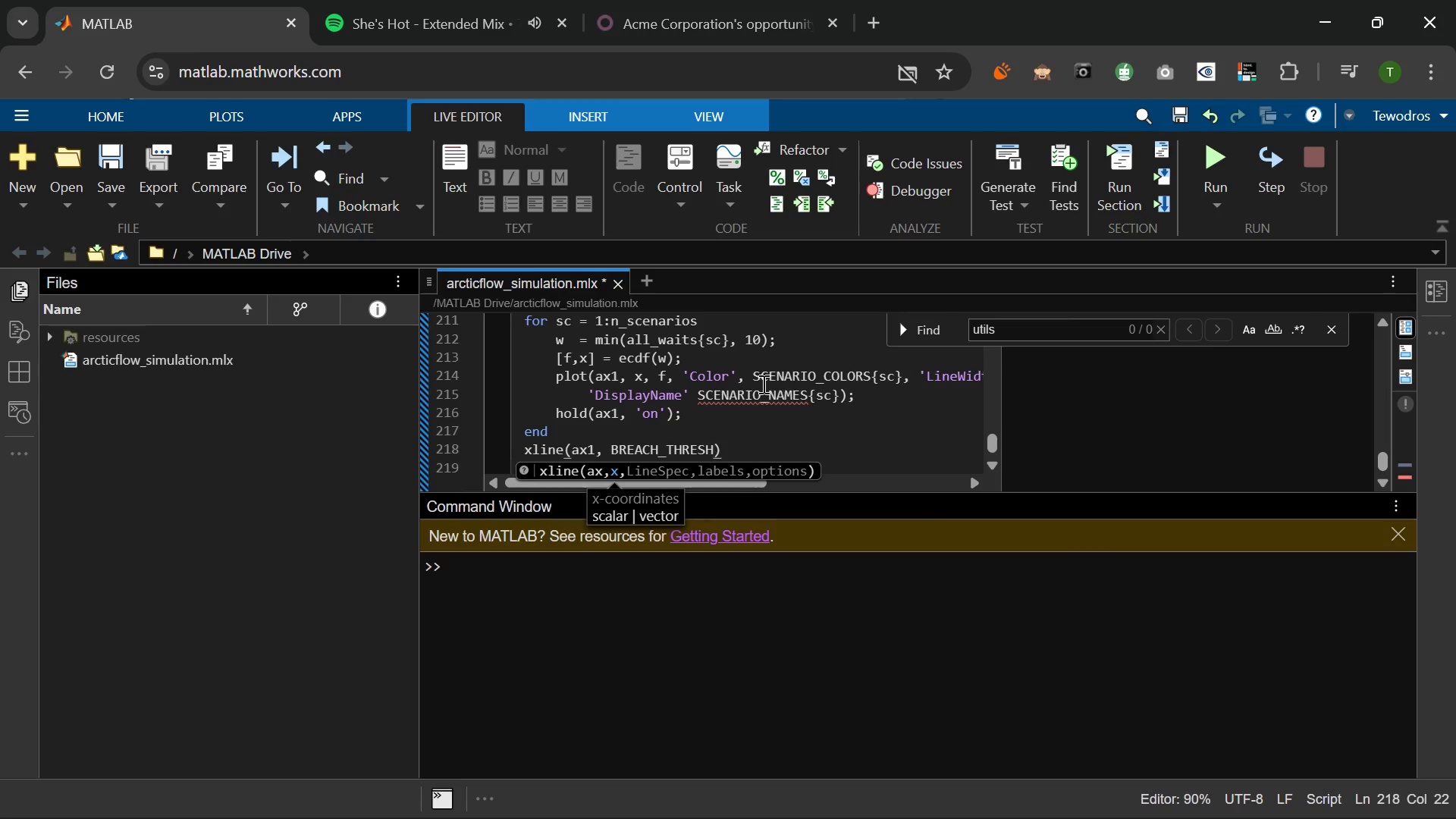 
wait(7.78)
 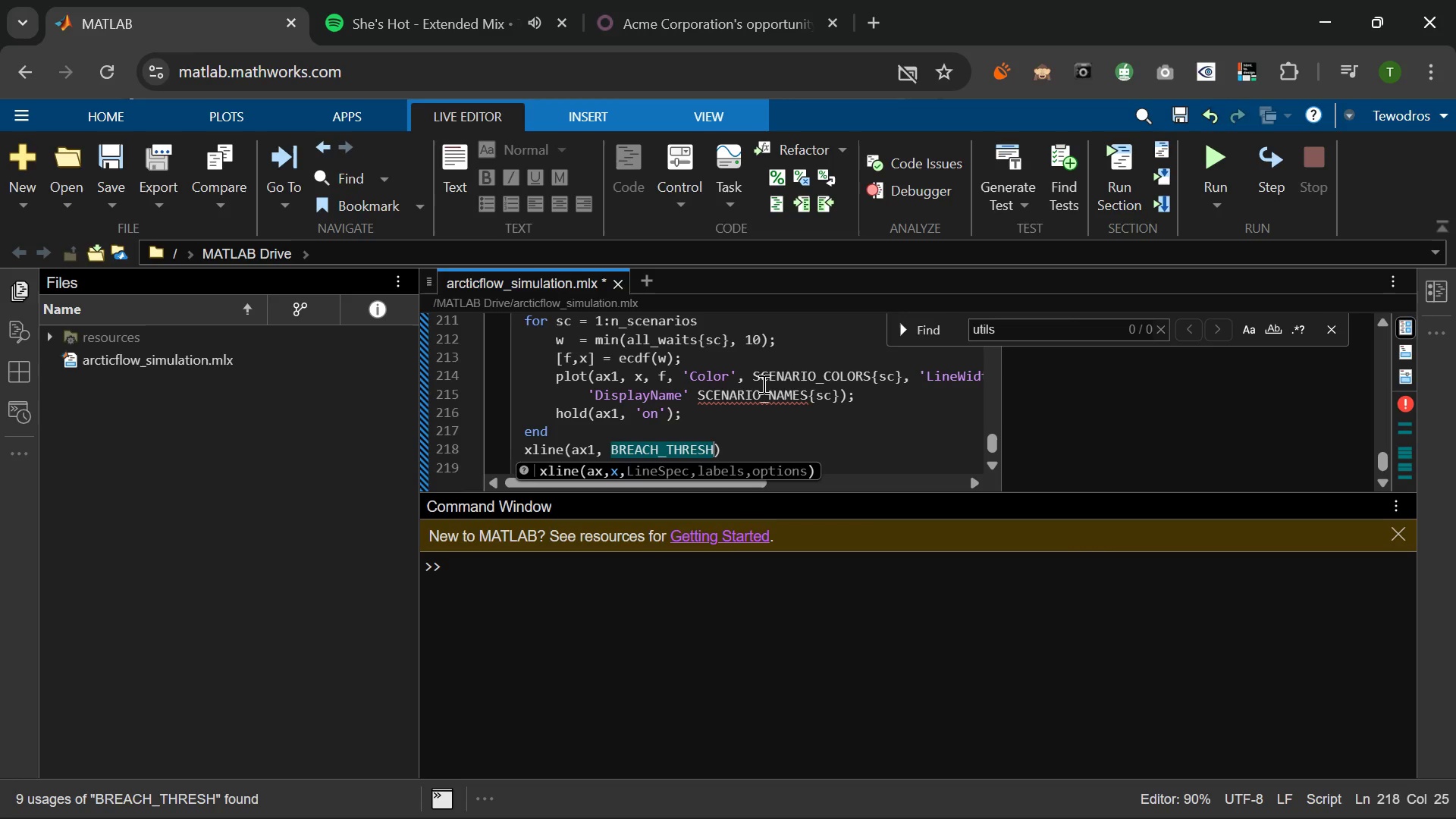 
key(Comma)
 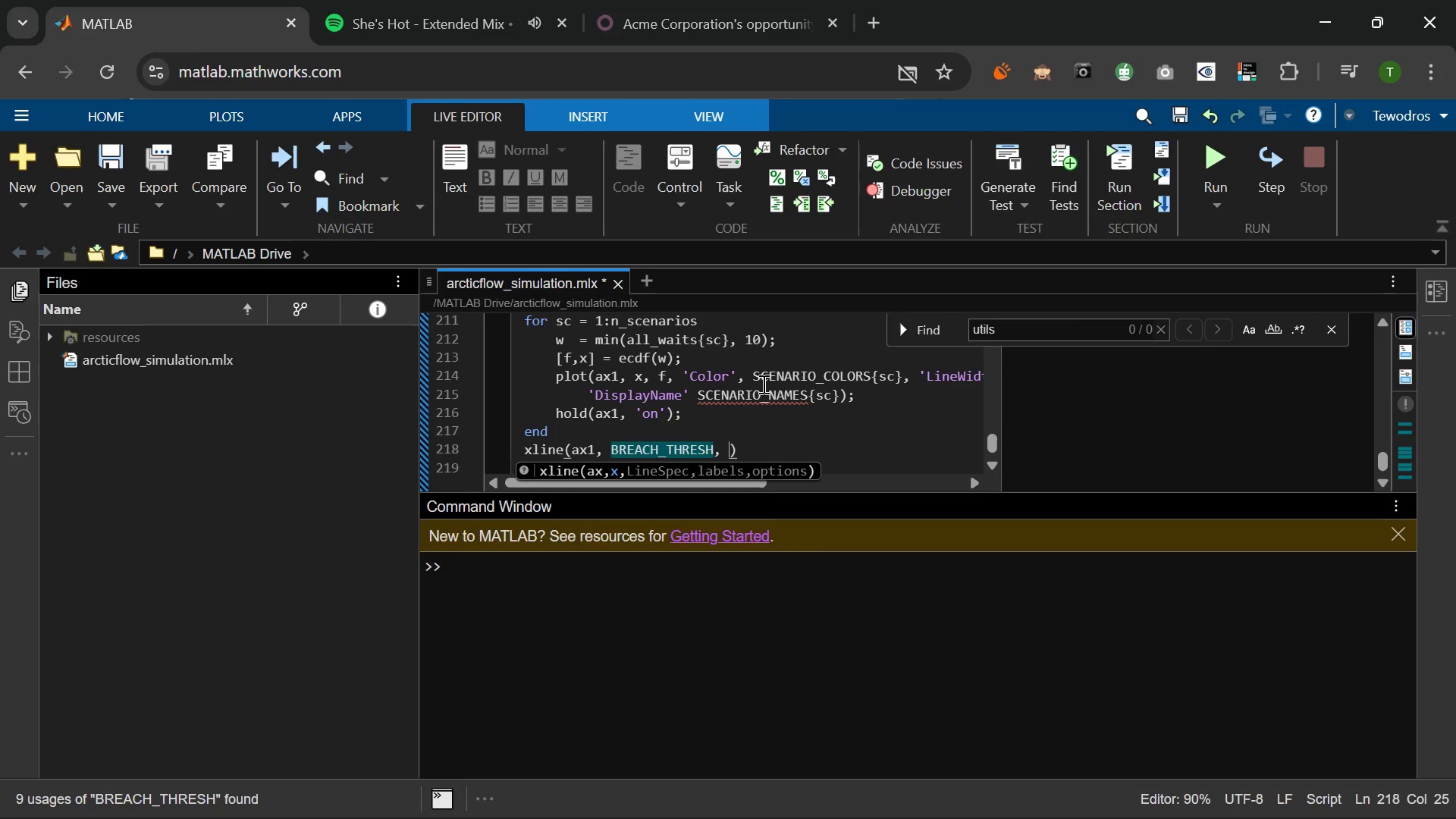 
key(Space)
 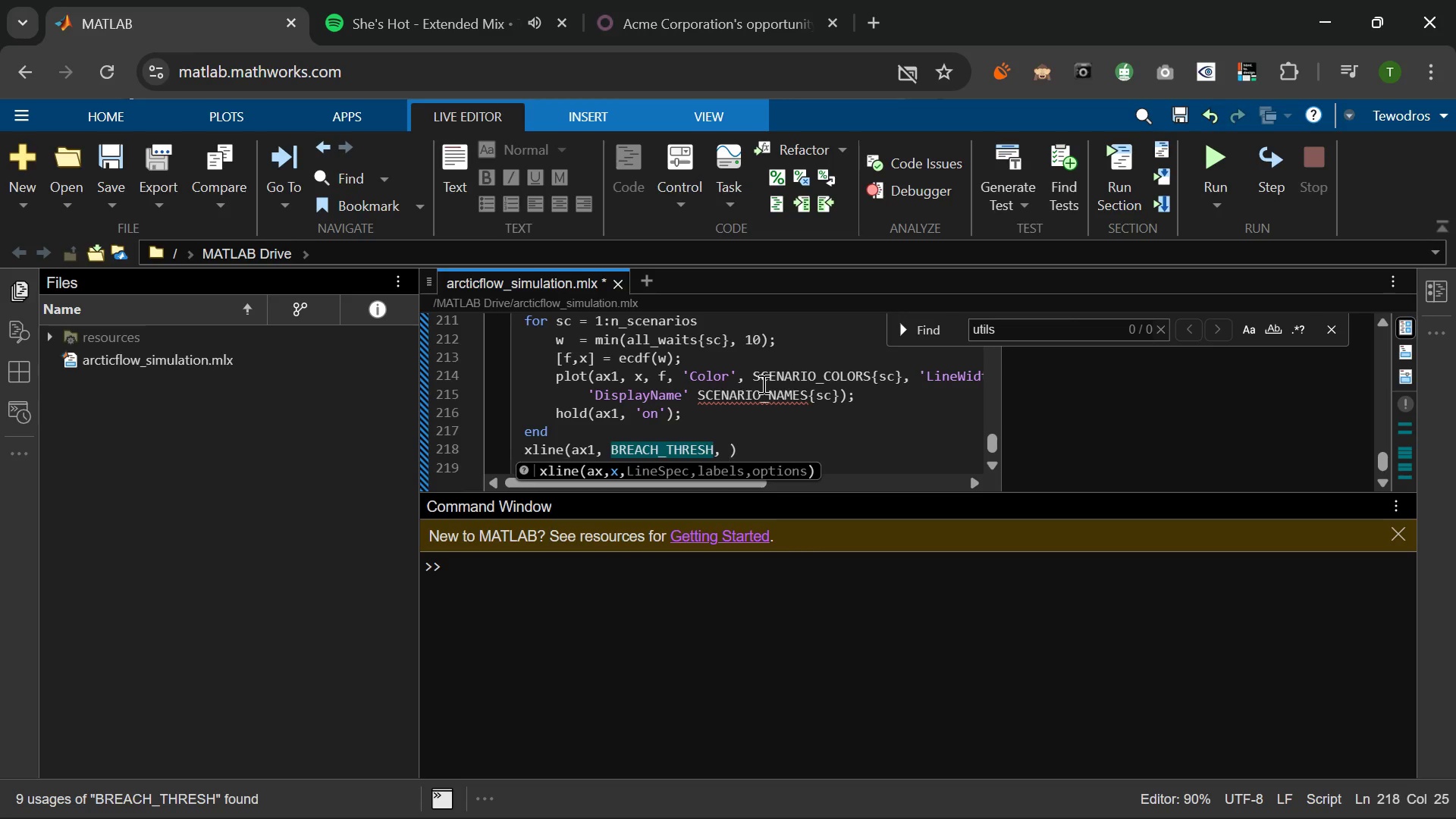 
key(Quote)
 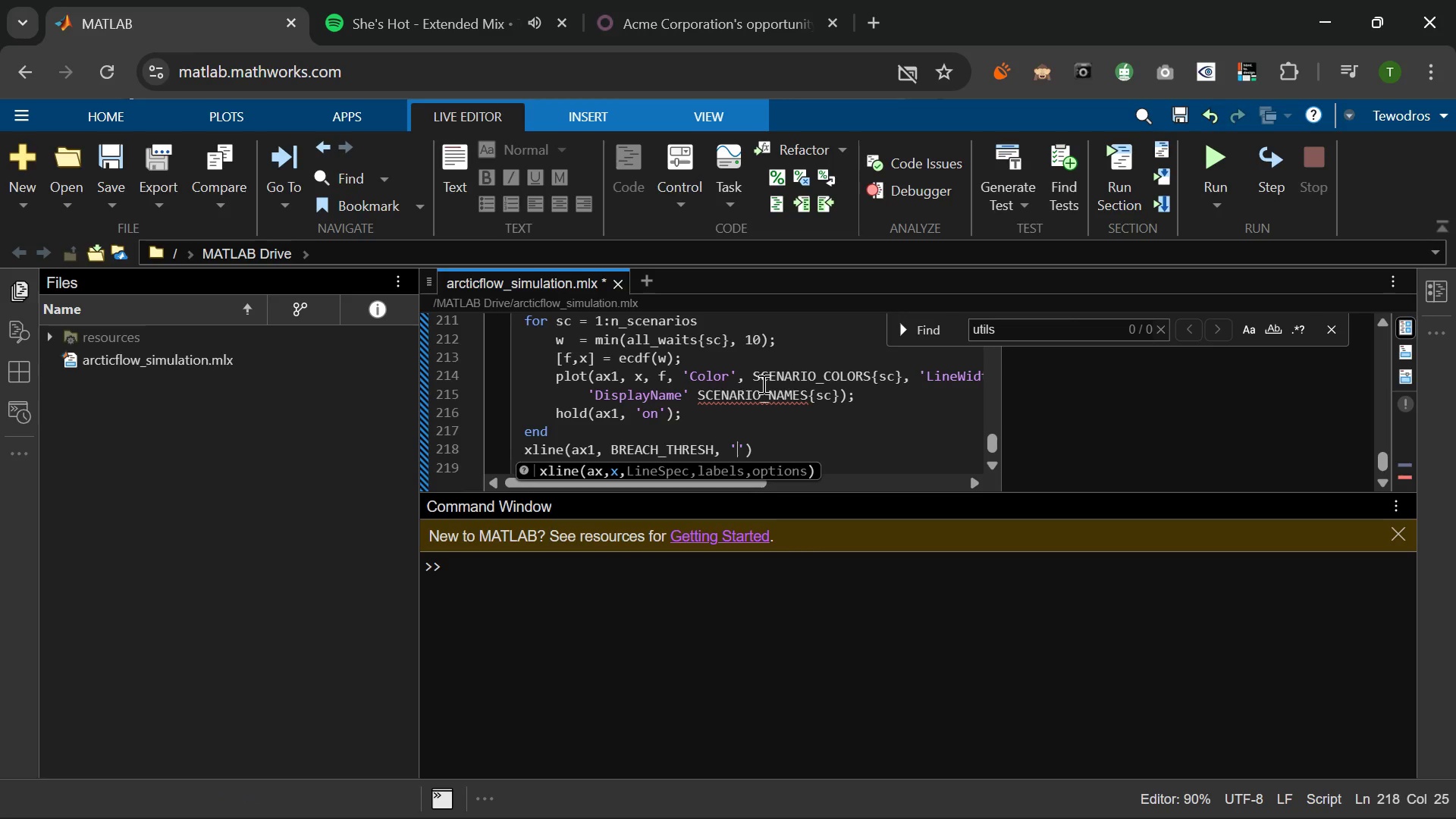 
key(W)
 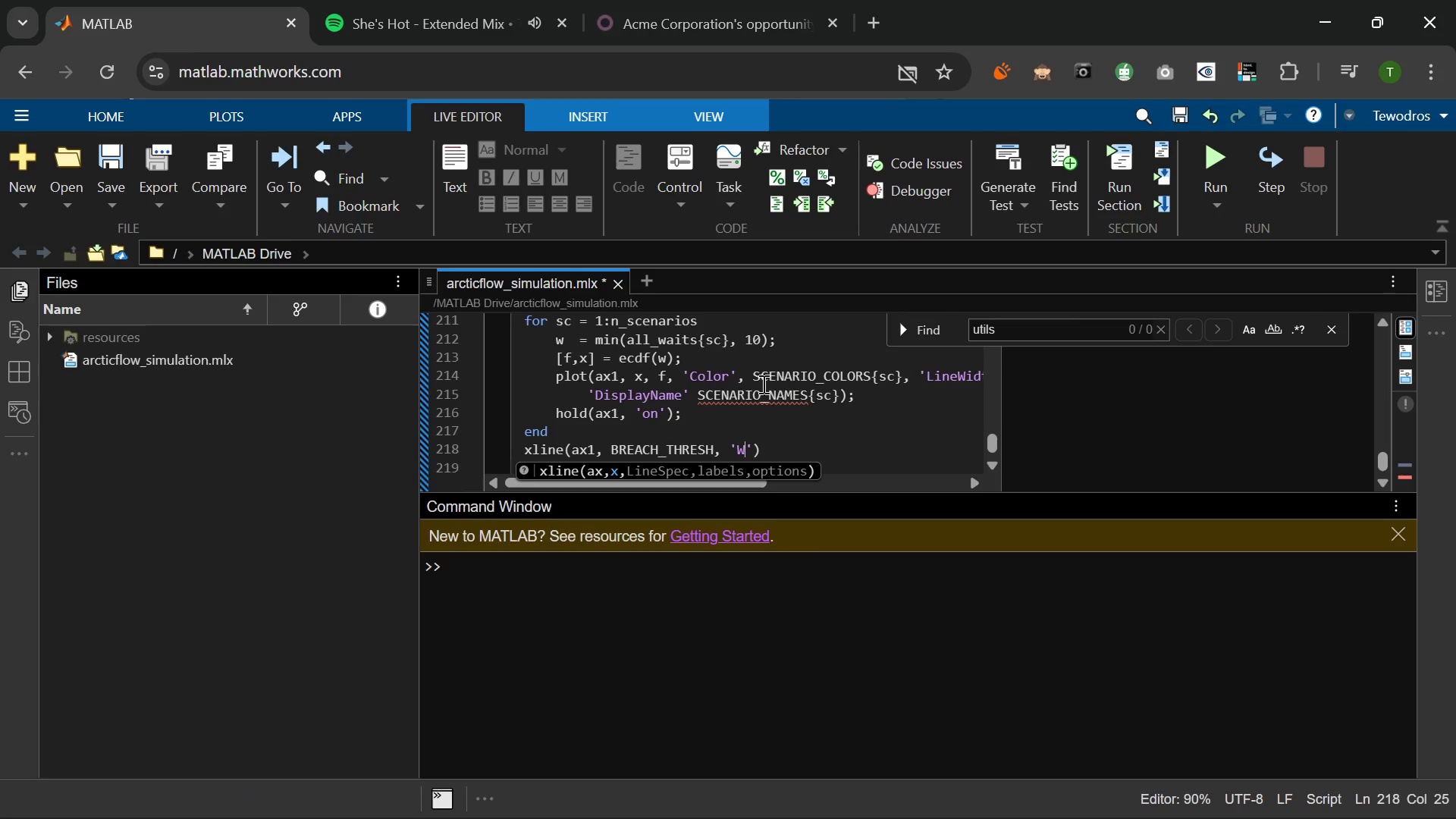 
key(Minus)
 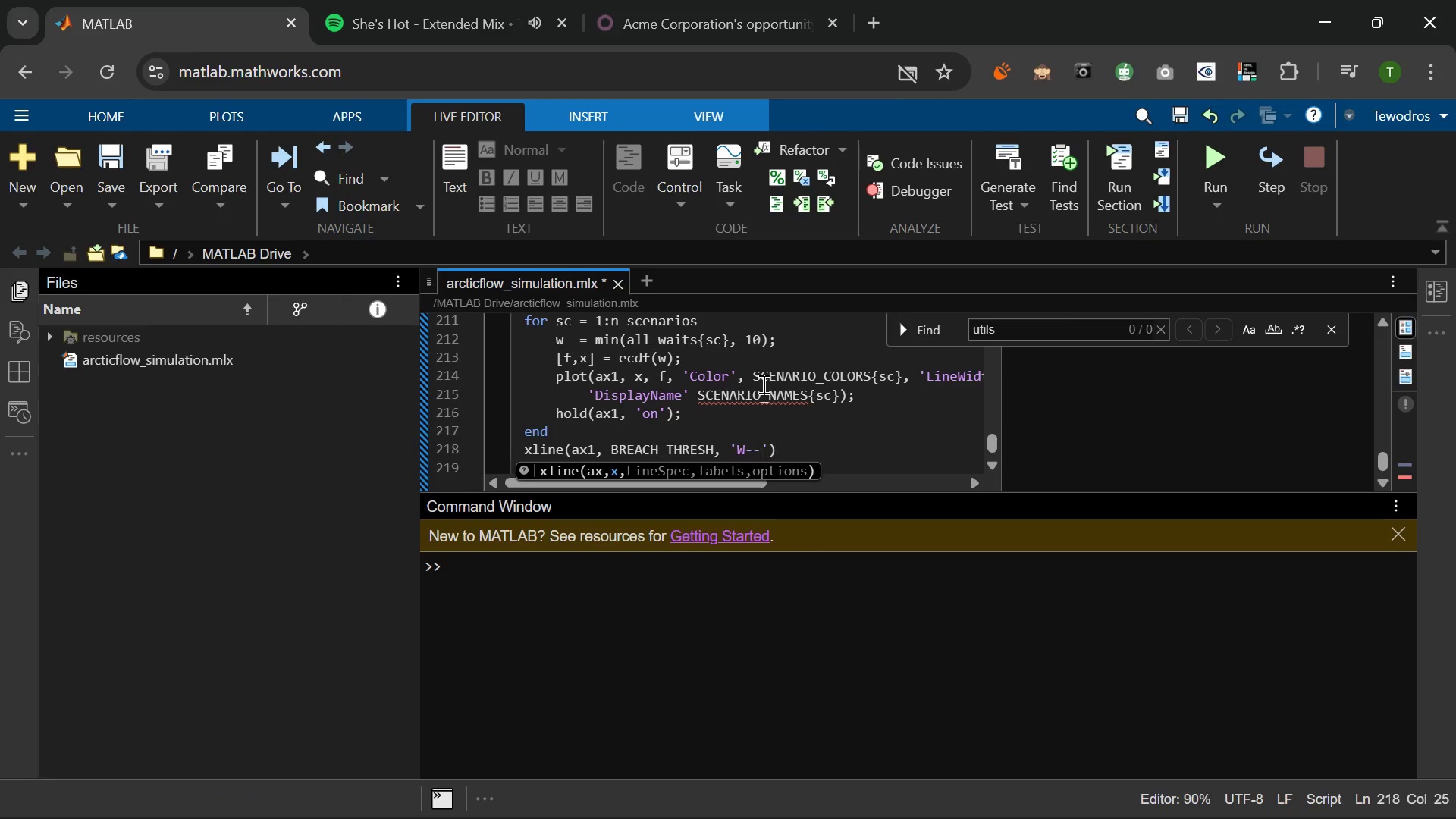 
key(Minus)
 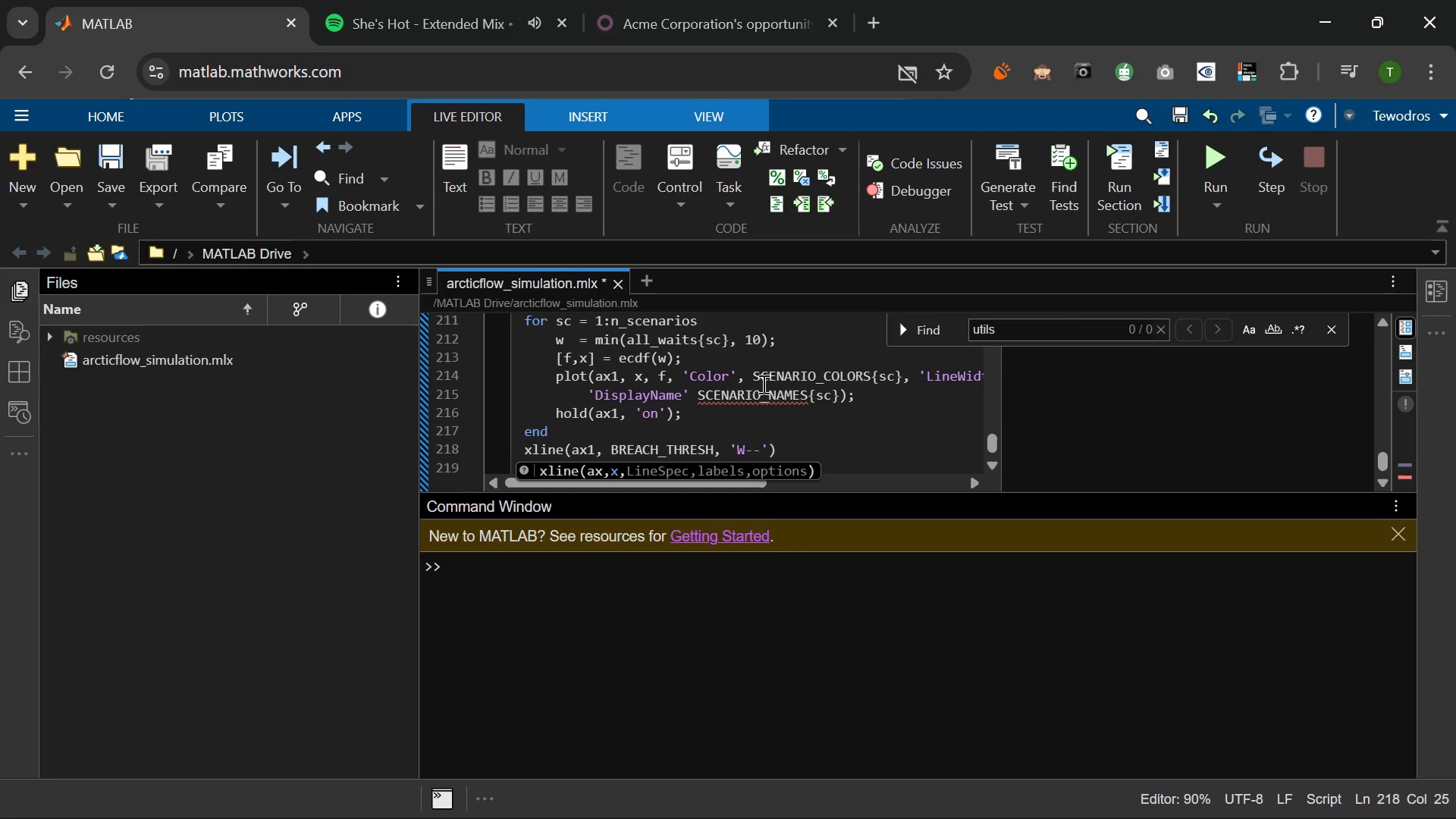 
key(ArrowRight)
 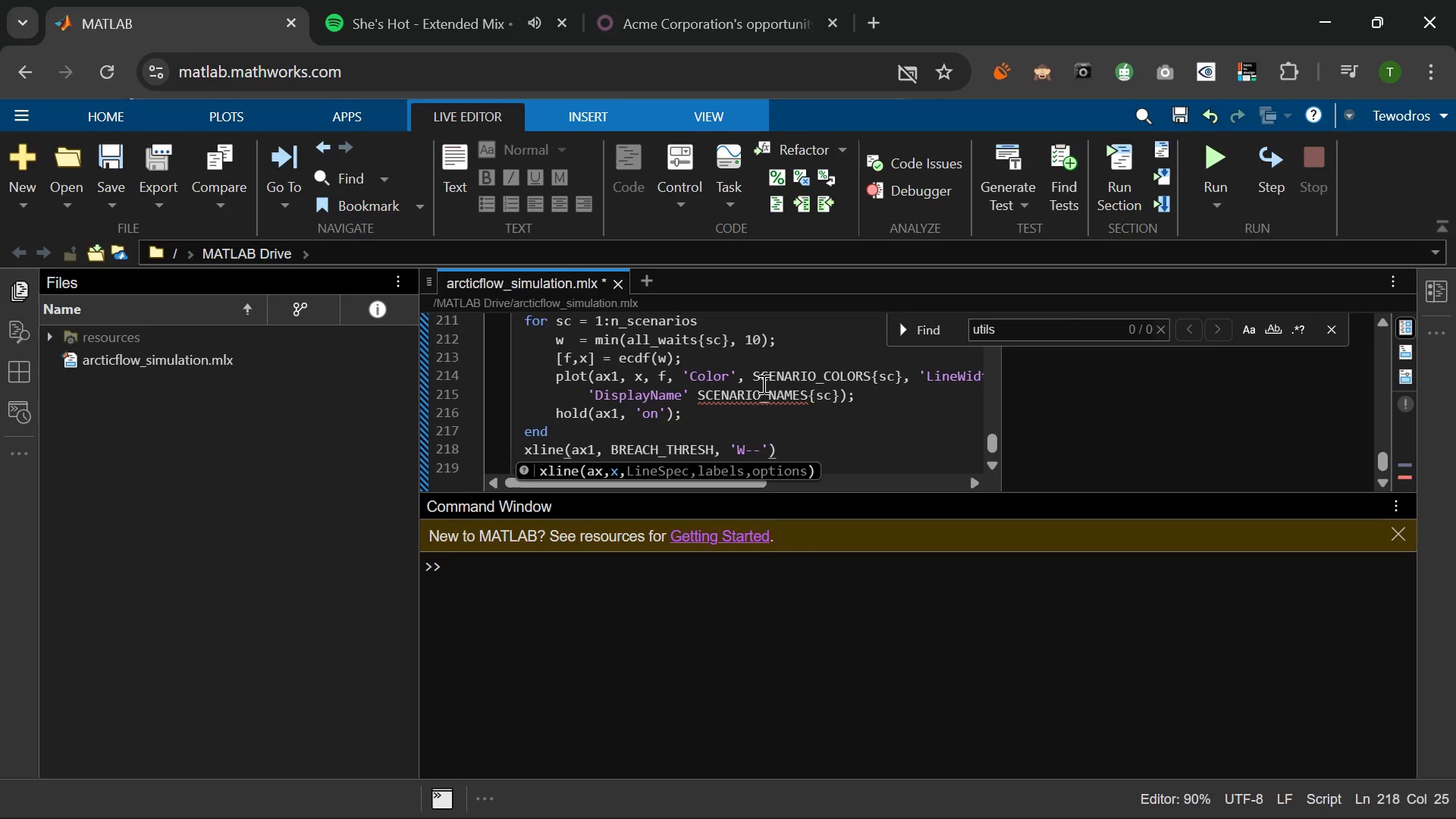 
type(, 'Line)
key(Backspace)
key(Backspace)
key(Backspace)
key(Backspace)
type(L)
key(Backspace)
type(lINEwIDTH)
 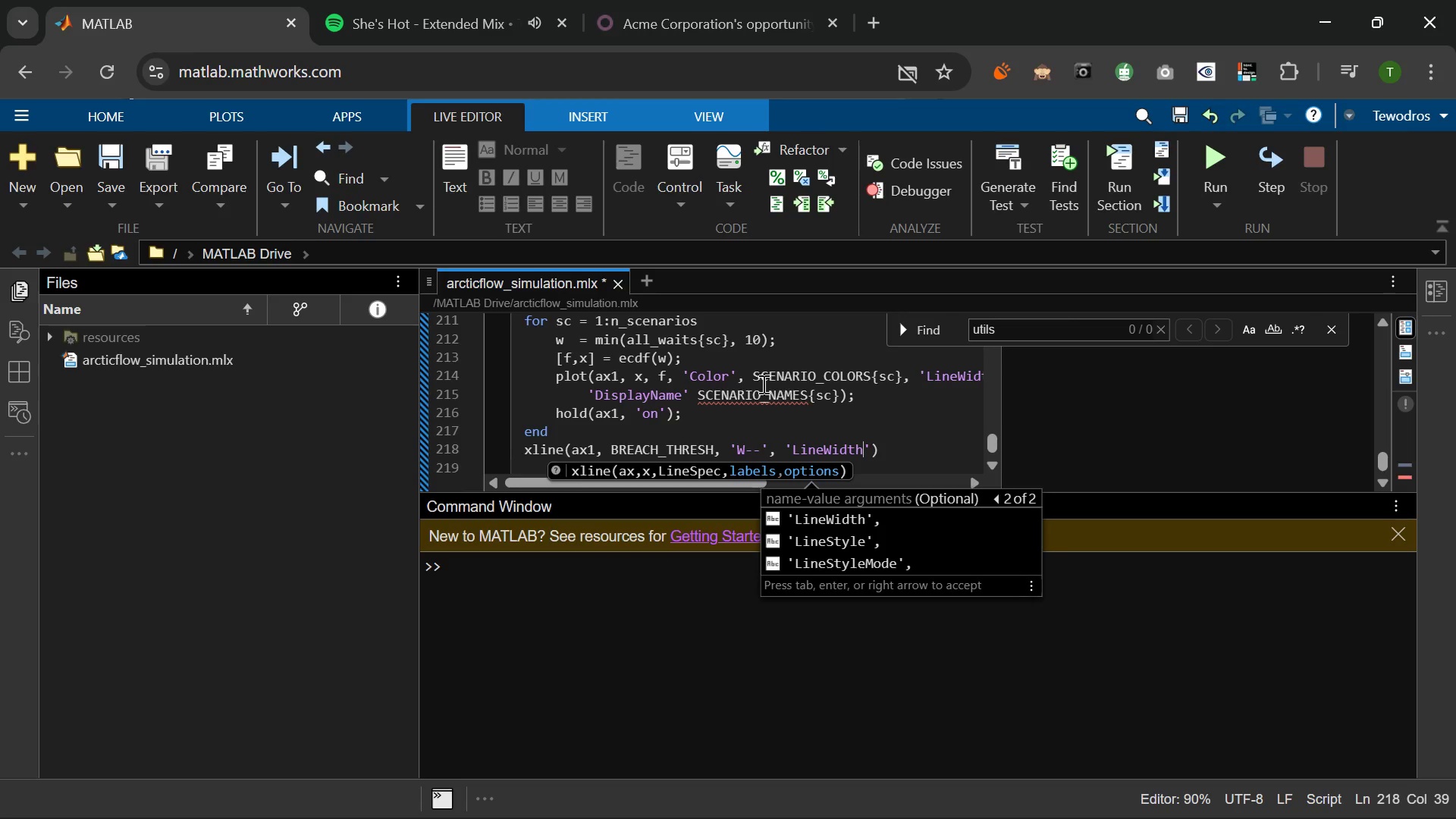 
key(ArrowRight)
 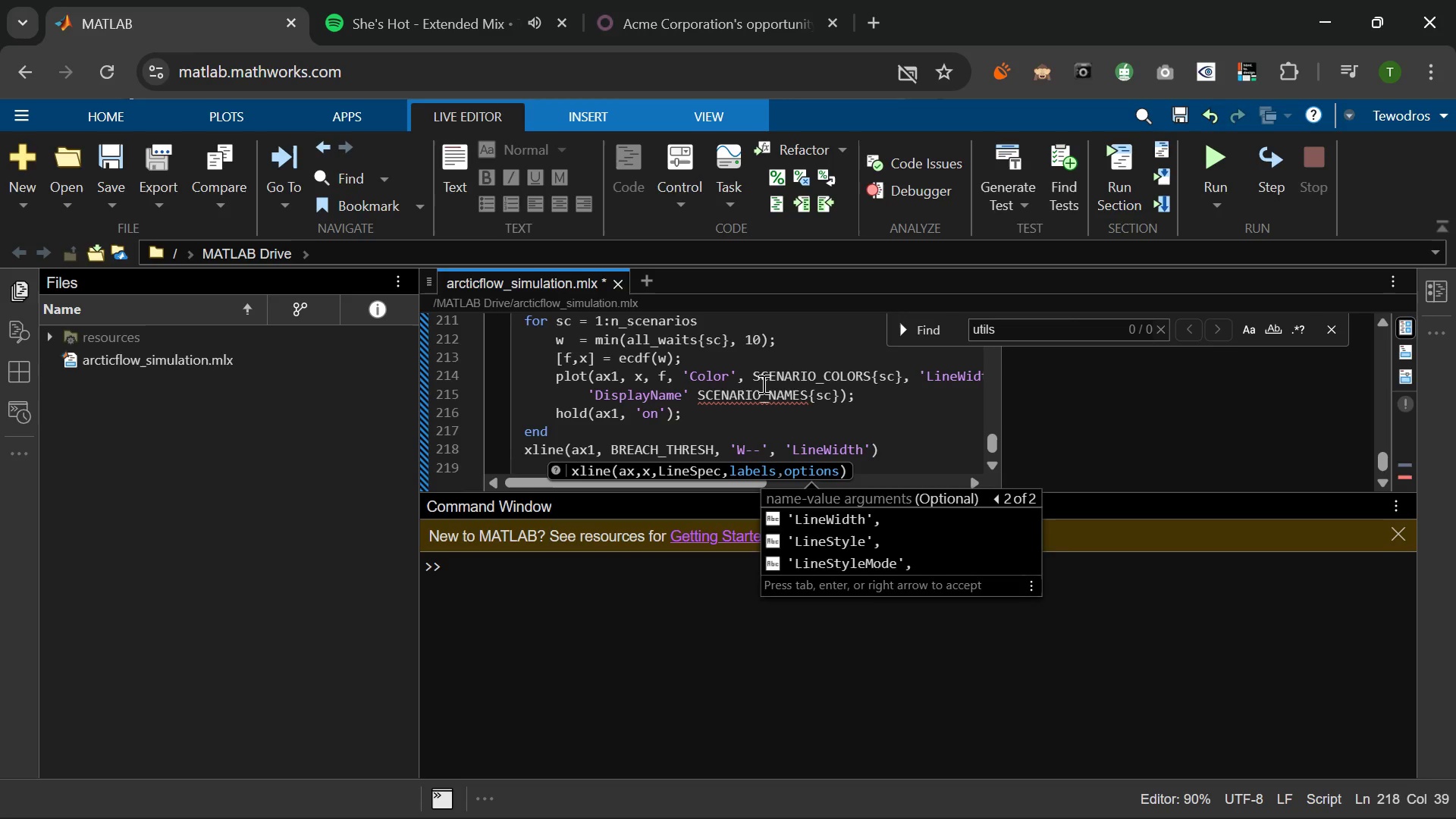 
key(ArrowRight)
 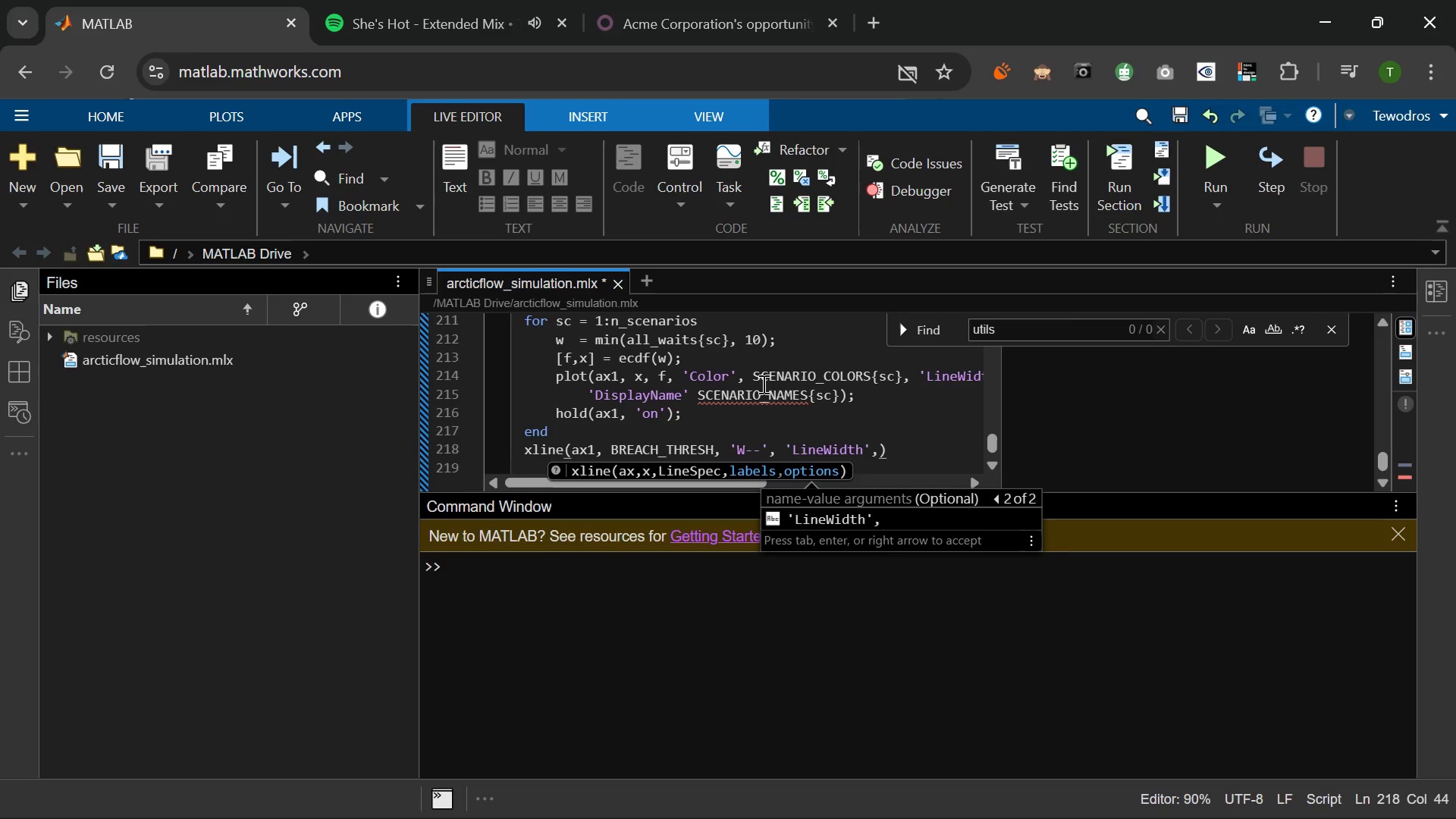 
key(Space)
 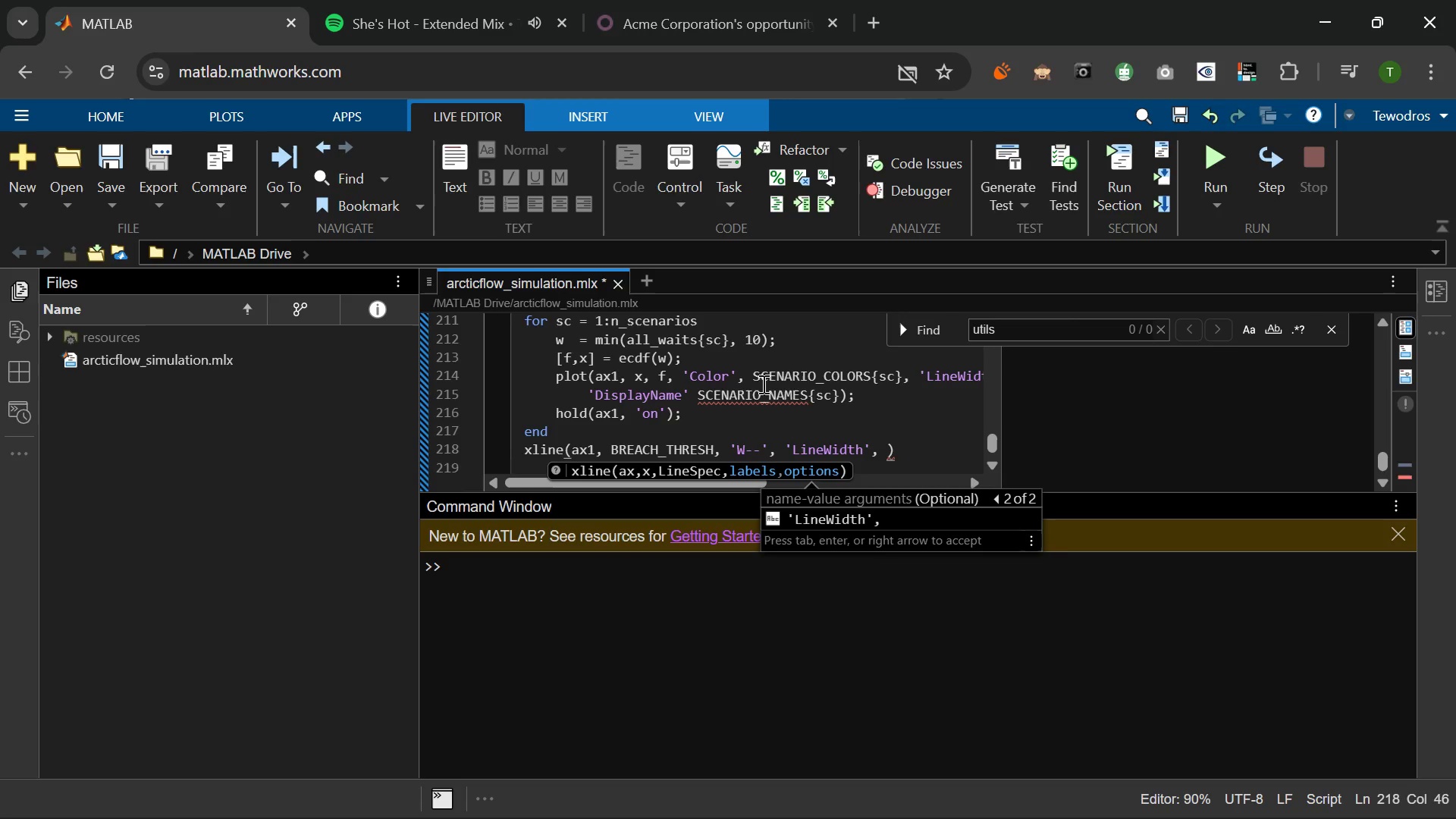 
key(1)
 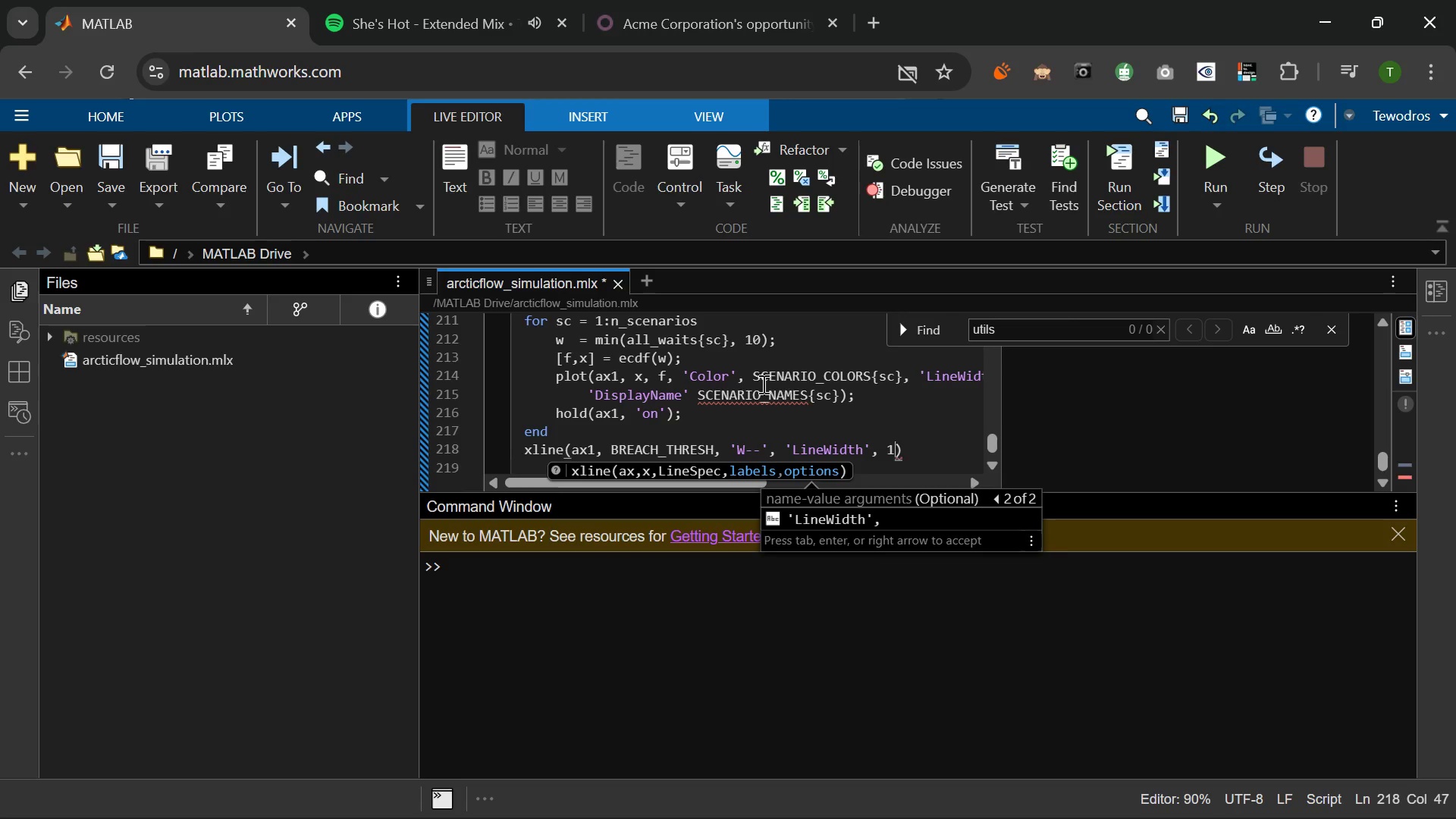 
key(Period)
 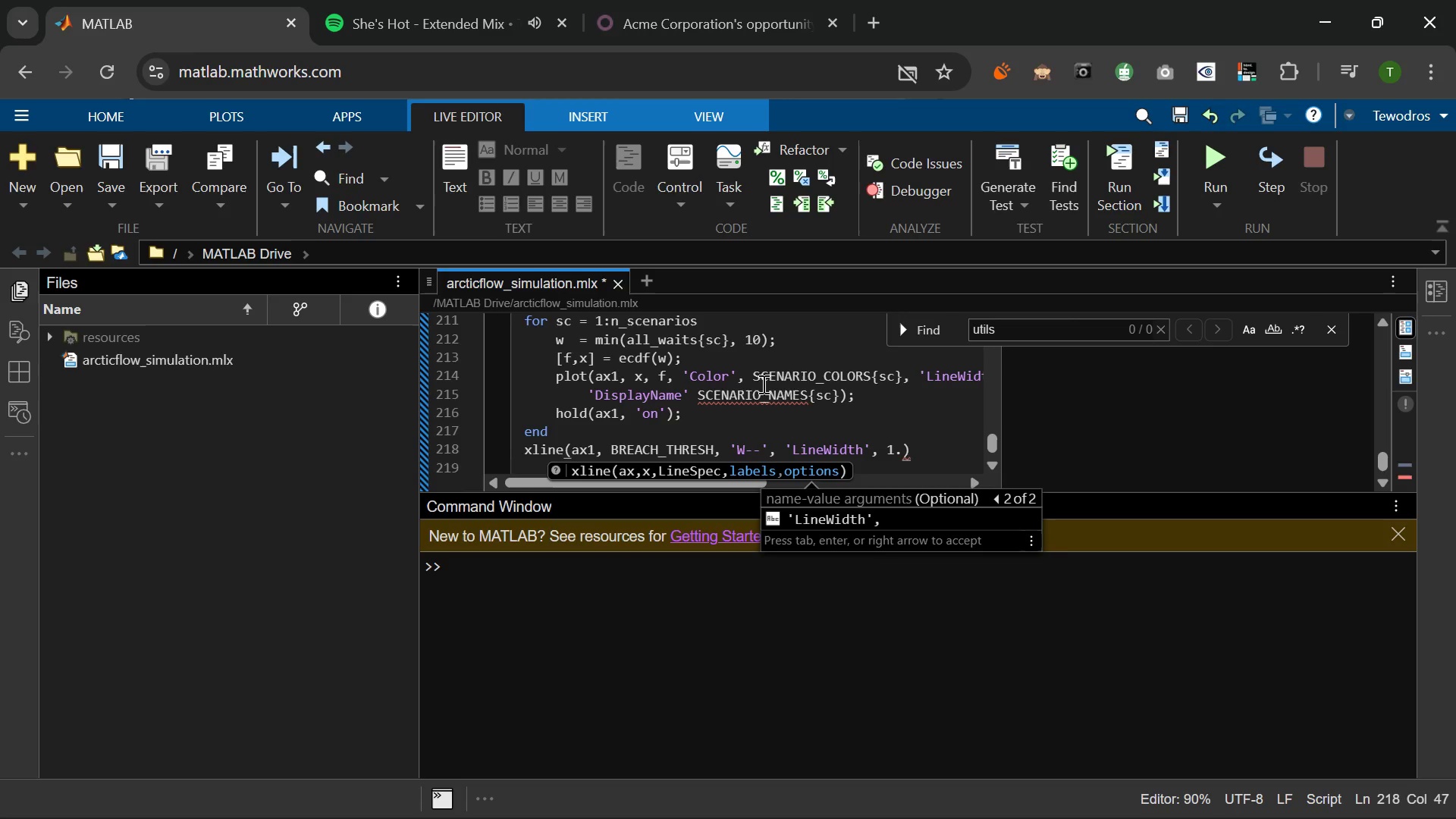 
key(2)
 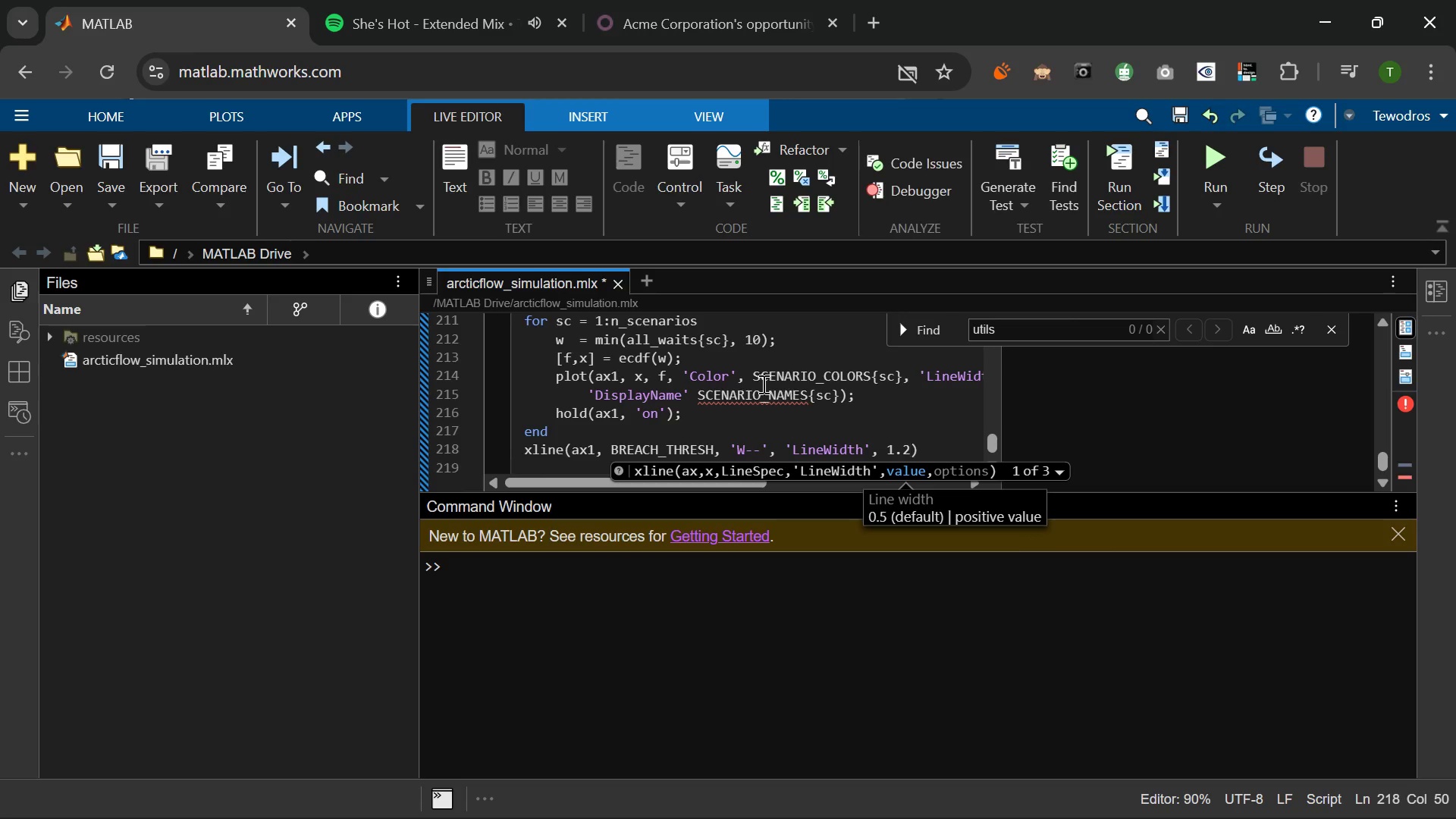 
key(Comma)
 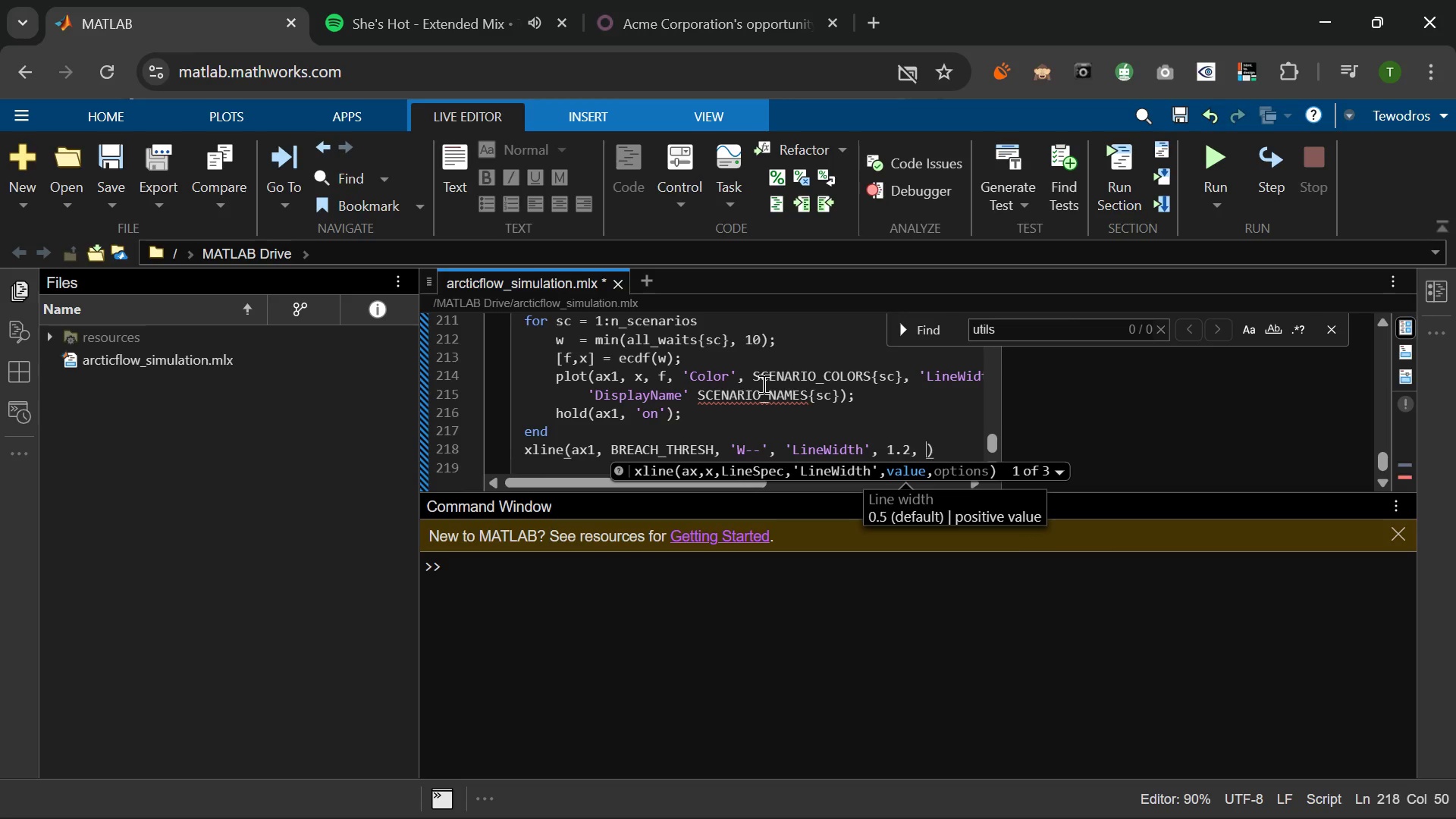 
key(Space)
 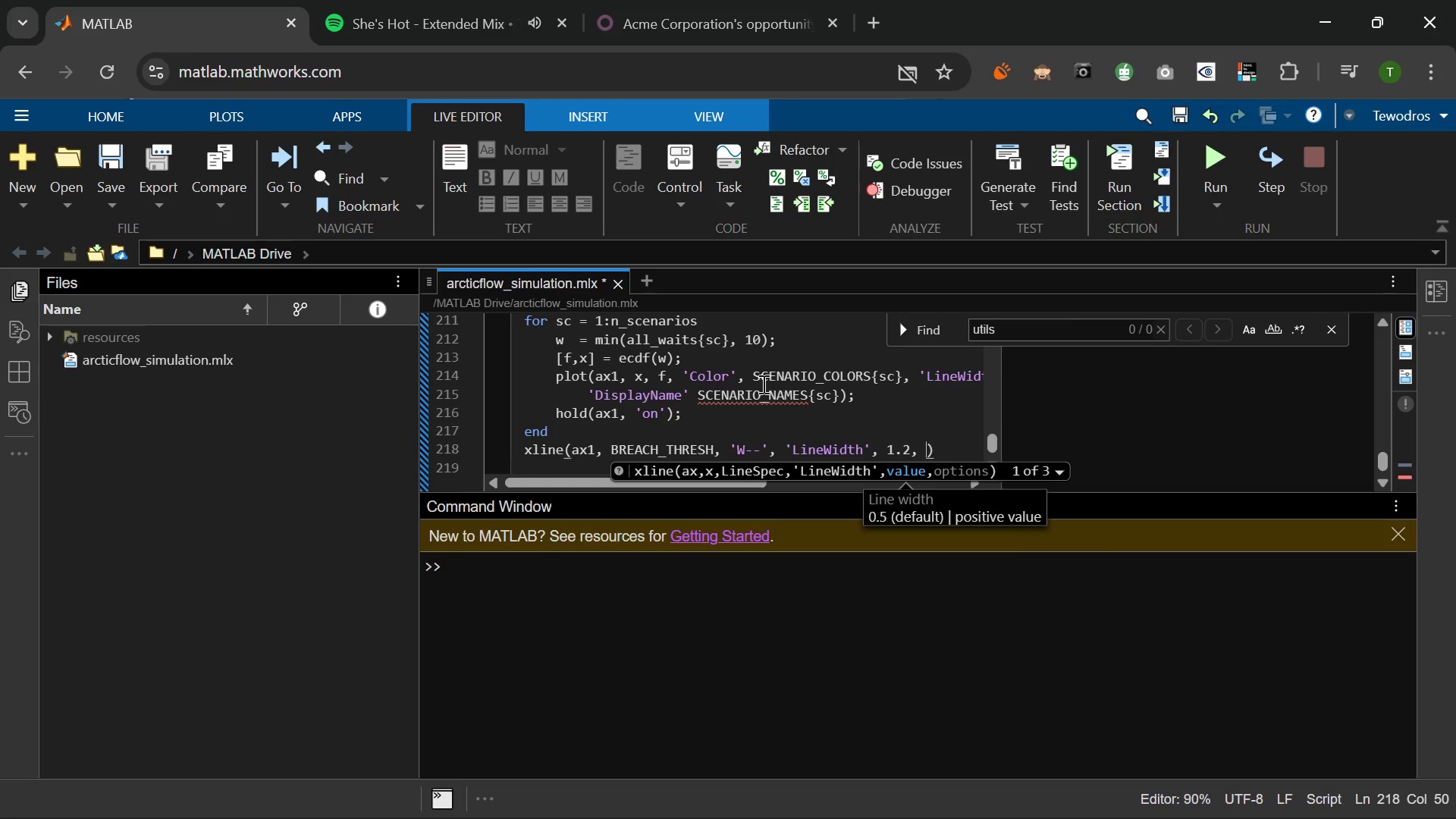 
key(Period)
 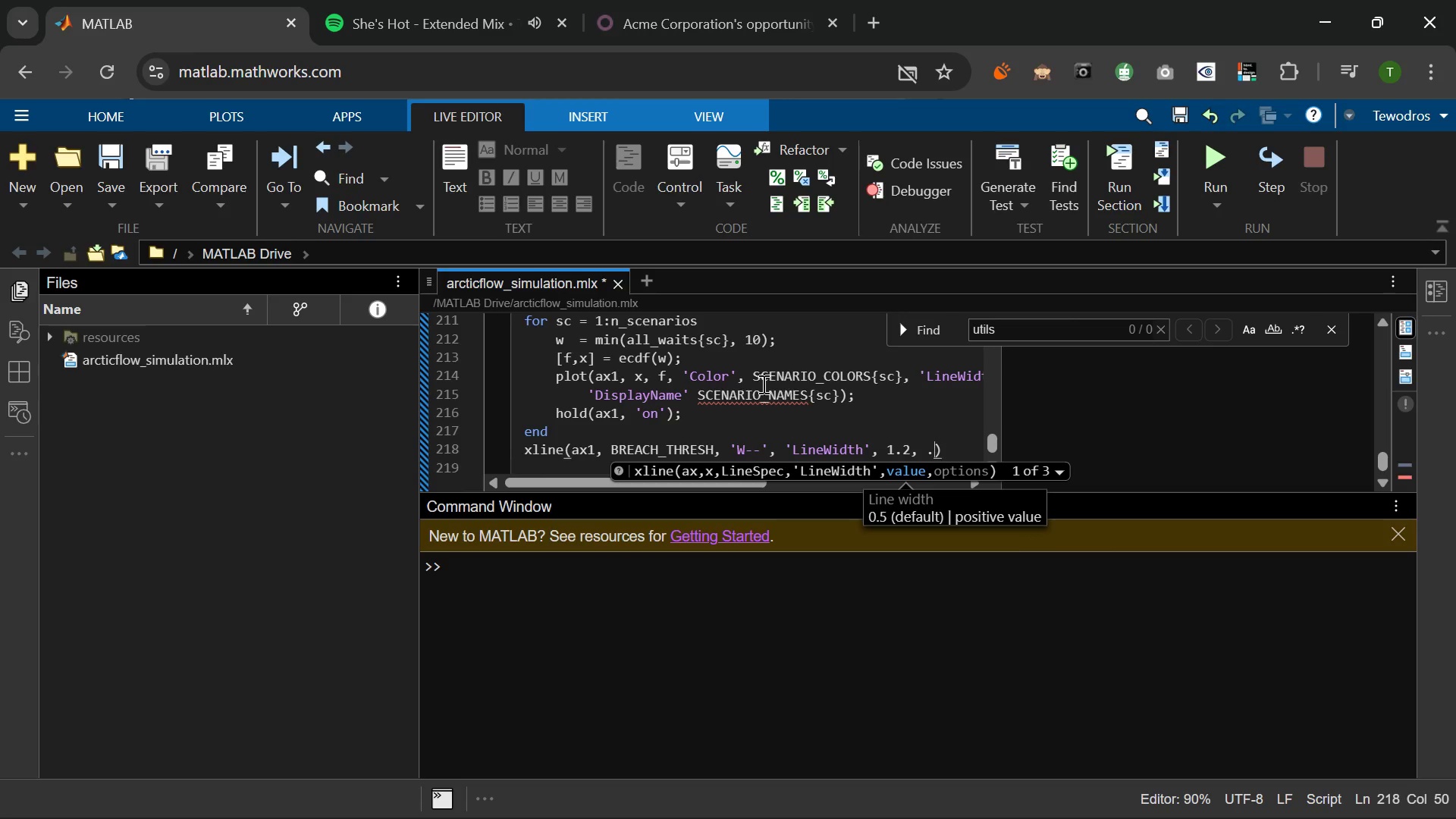 
key(Period)
 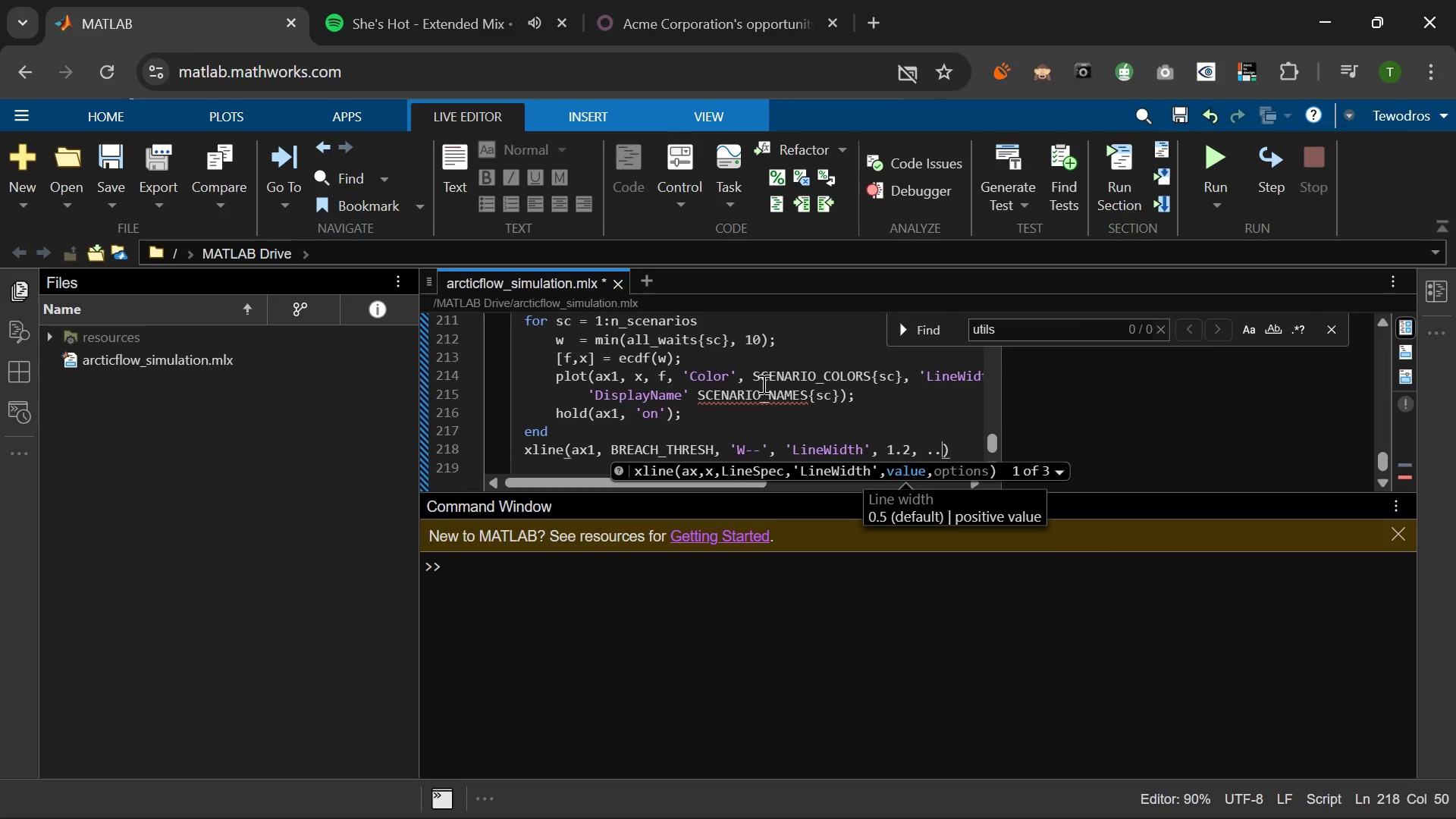 
key(Period)
 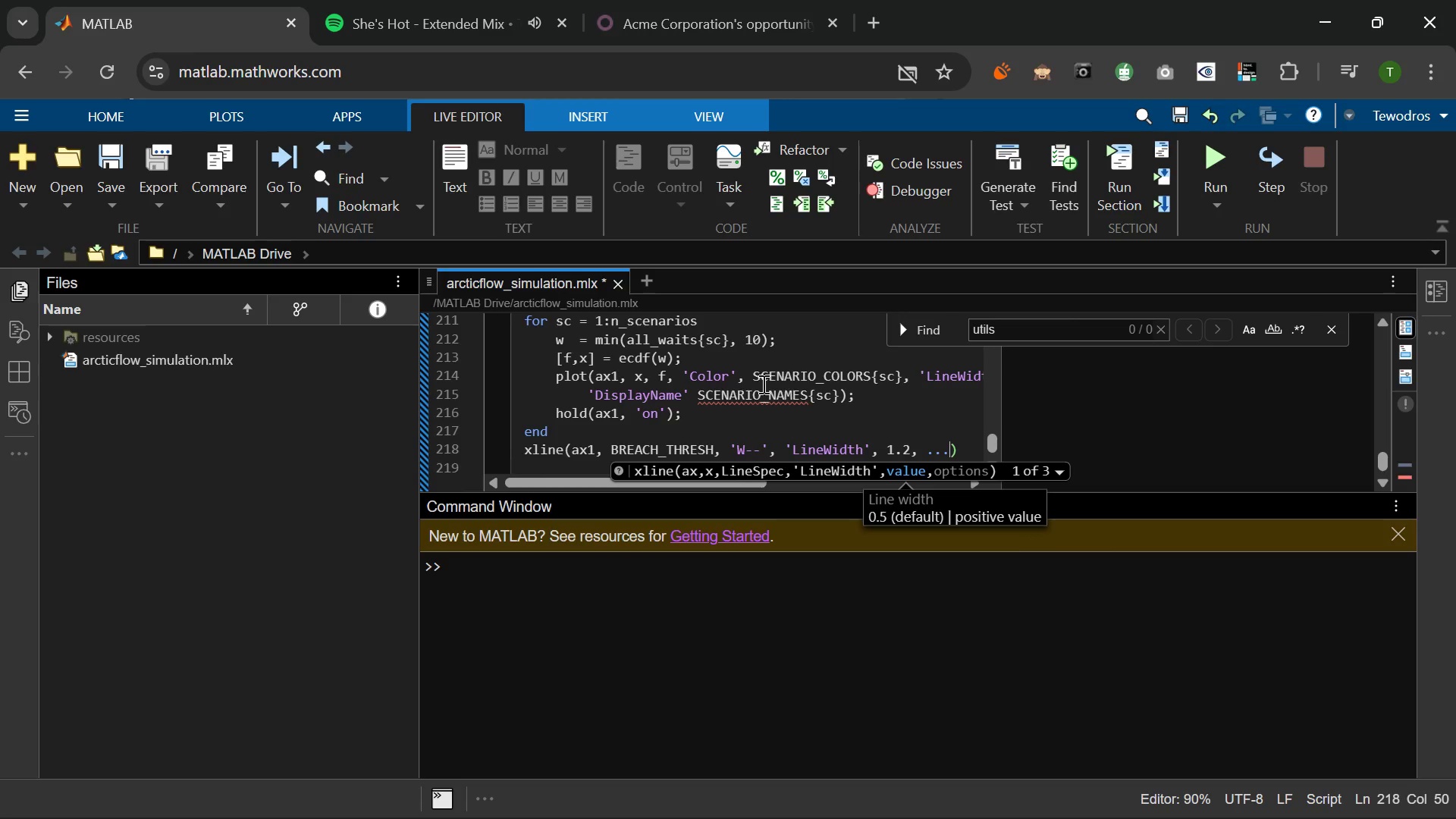 
key(Enter)
 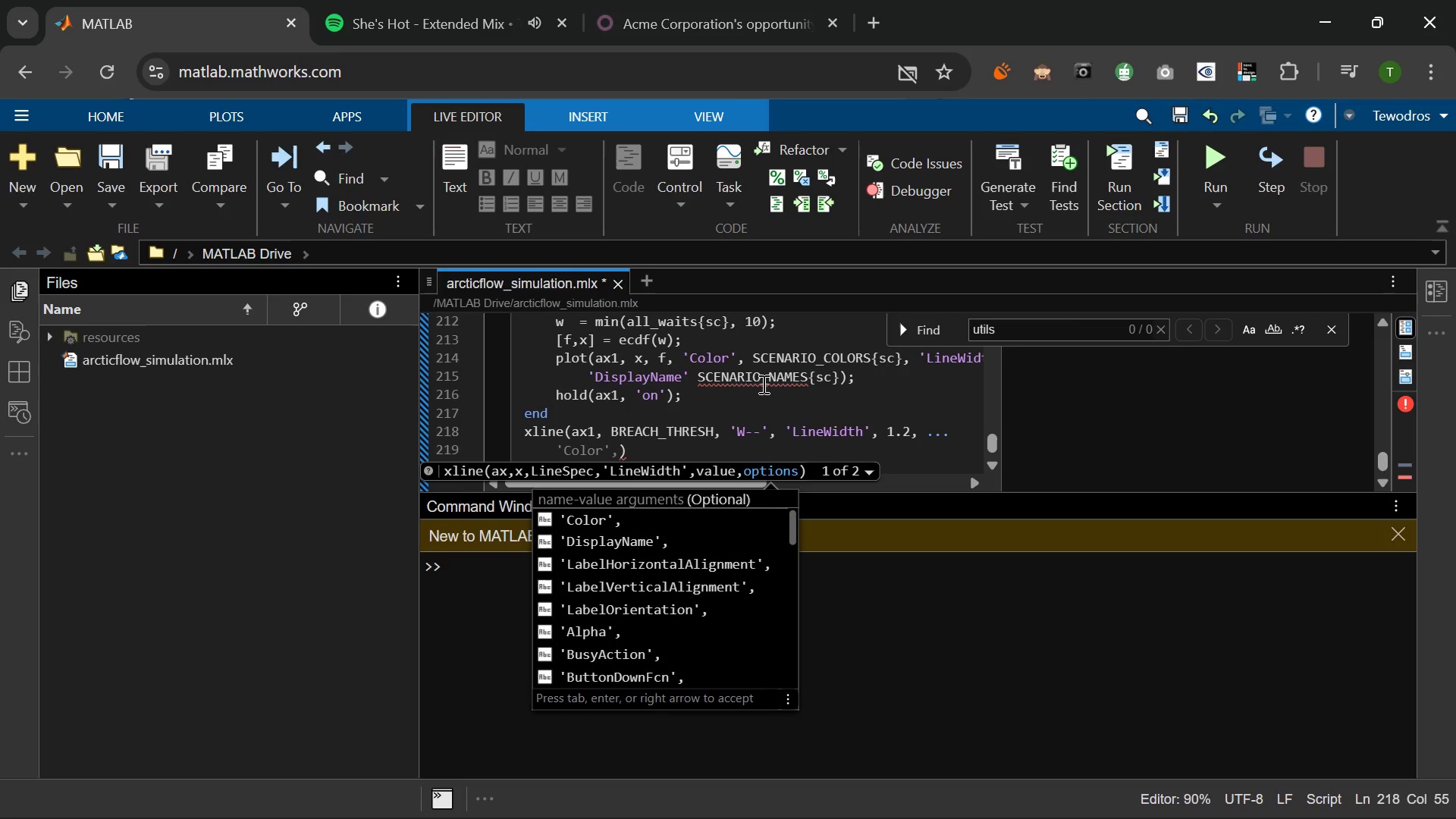 
type('DisplayName)
 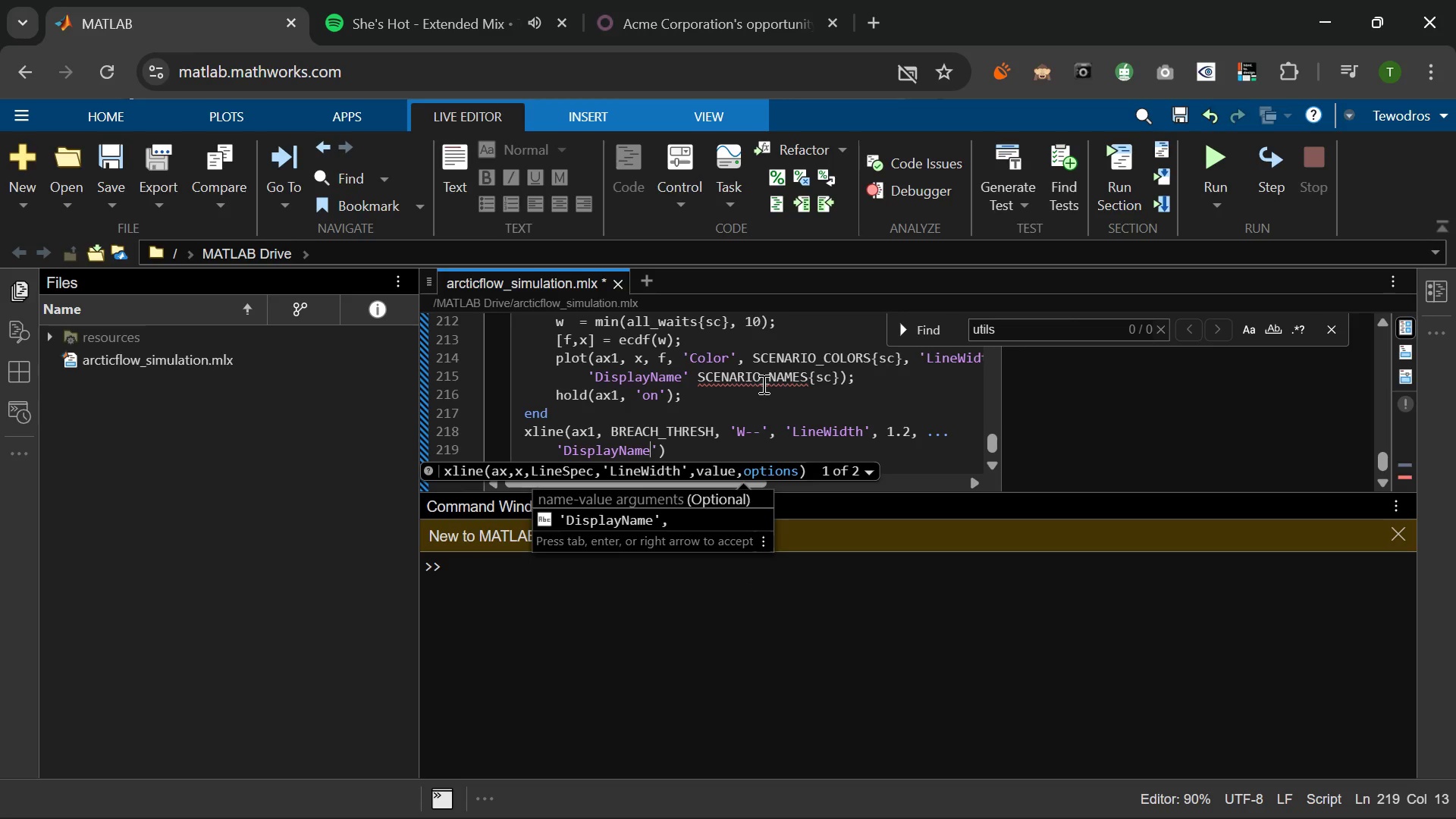 
key(ArrowRight)
 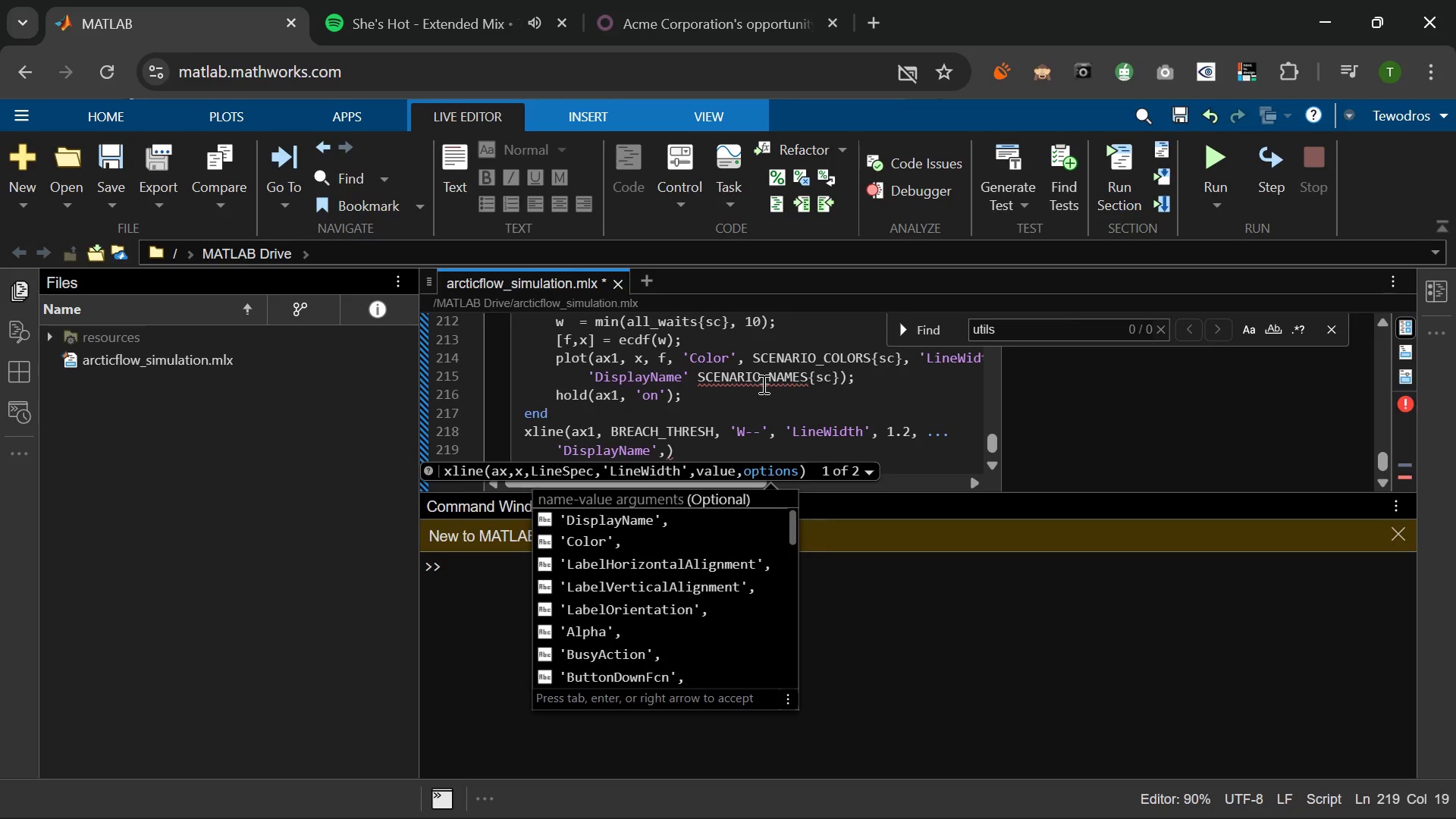 
type( sprintf('%.0fh SLSA)
key(Backspace)
key(Backspace)
type(A Limit)
 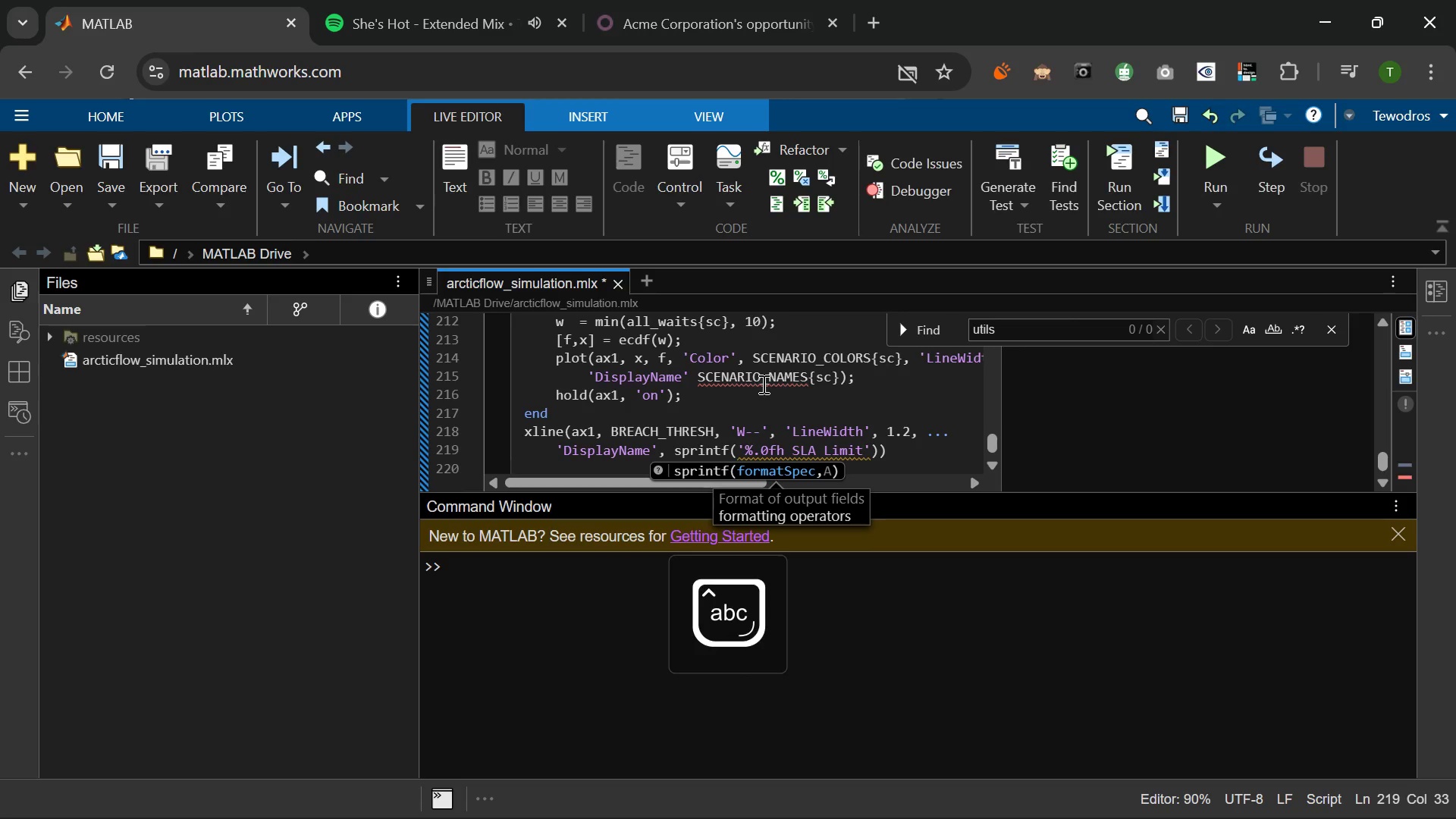 
key(ArrowRight)
 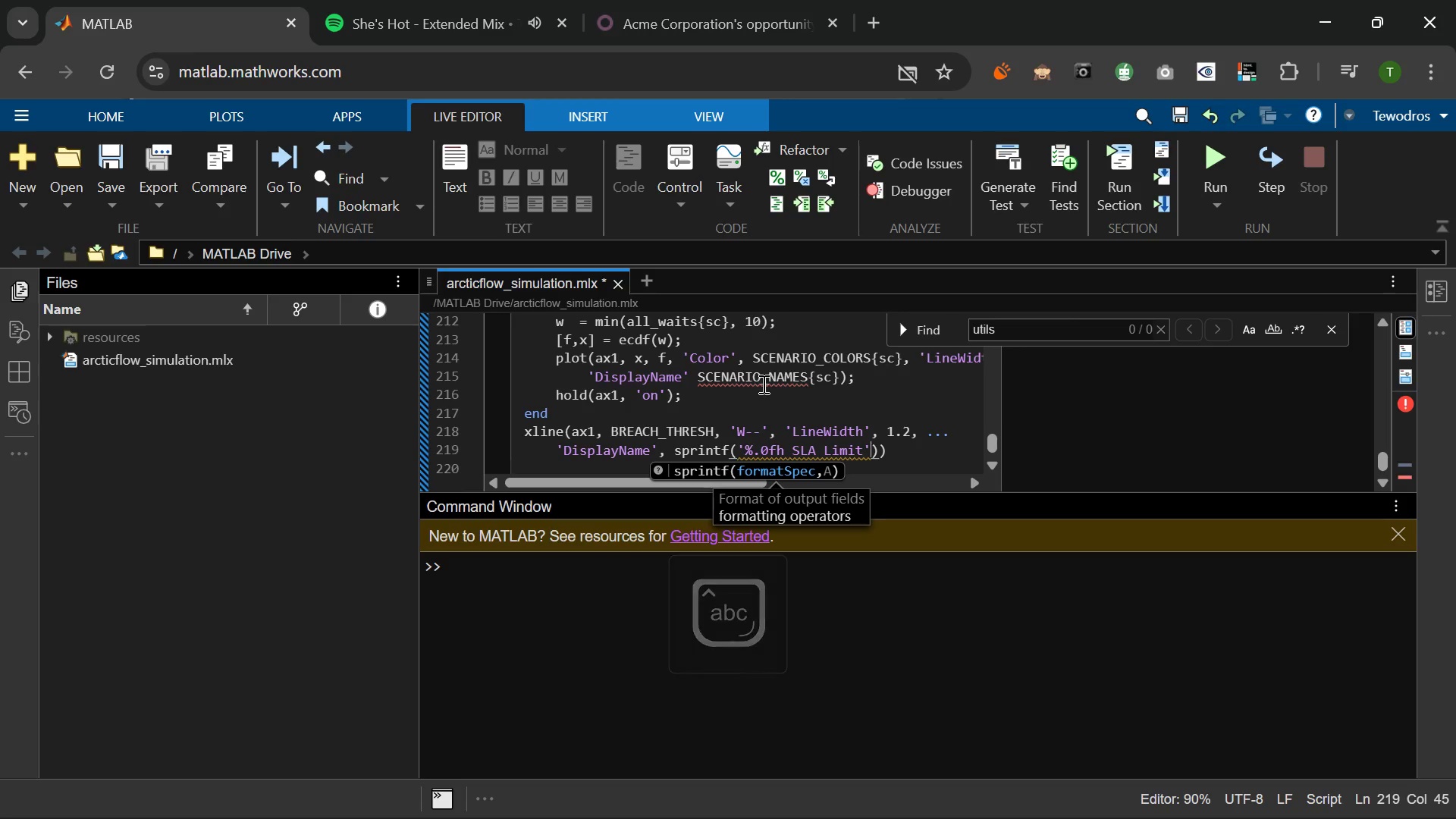 
key(ArrowRight)
 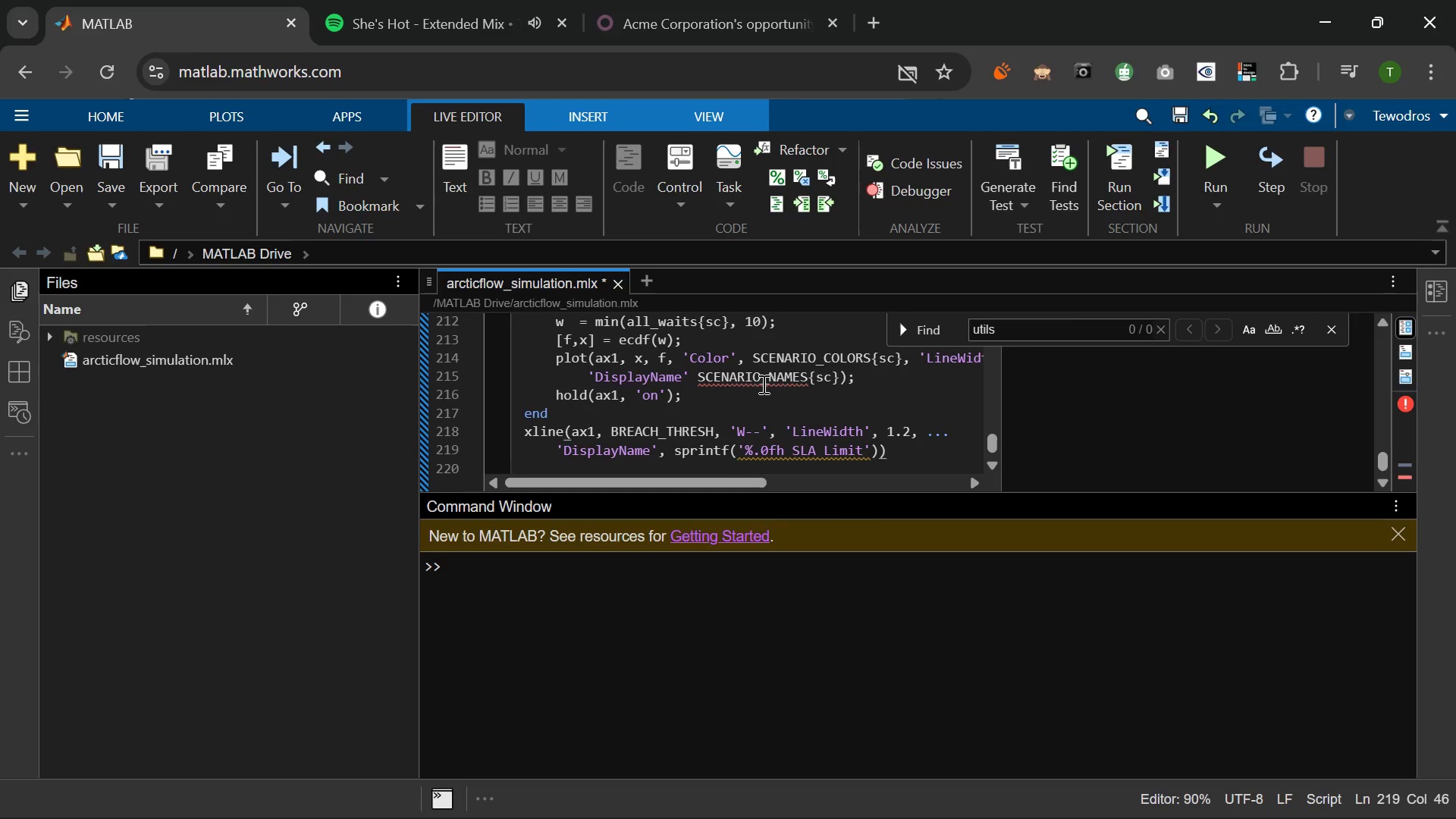 
key(ArrowRight)
 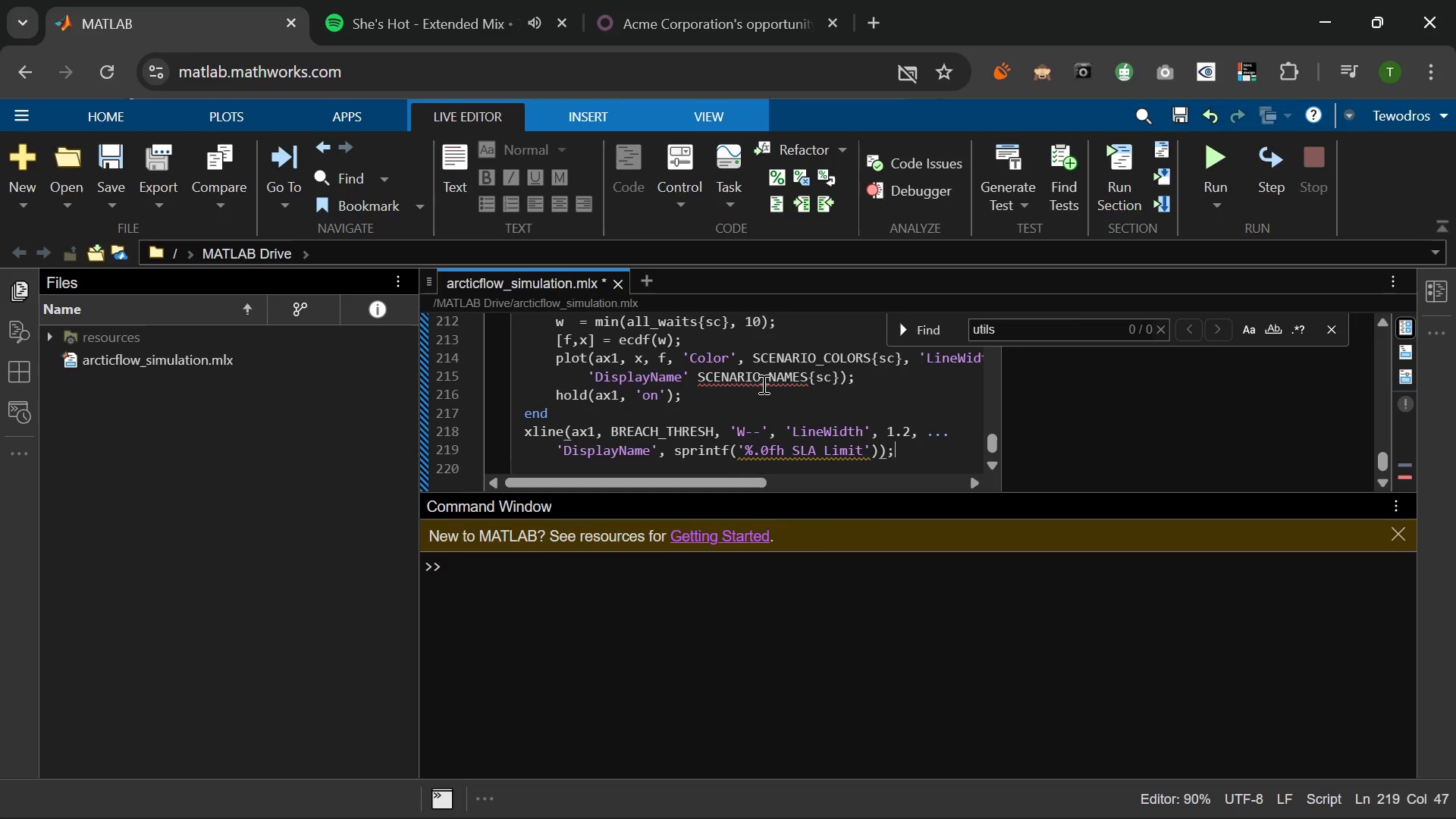 
key(Semicolon)
 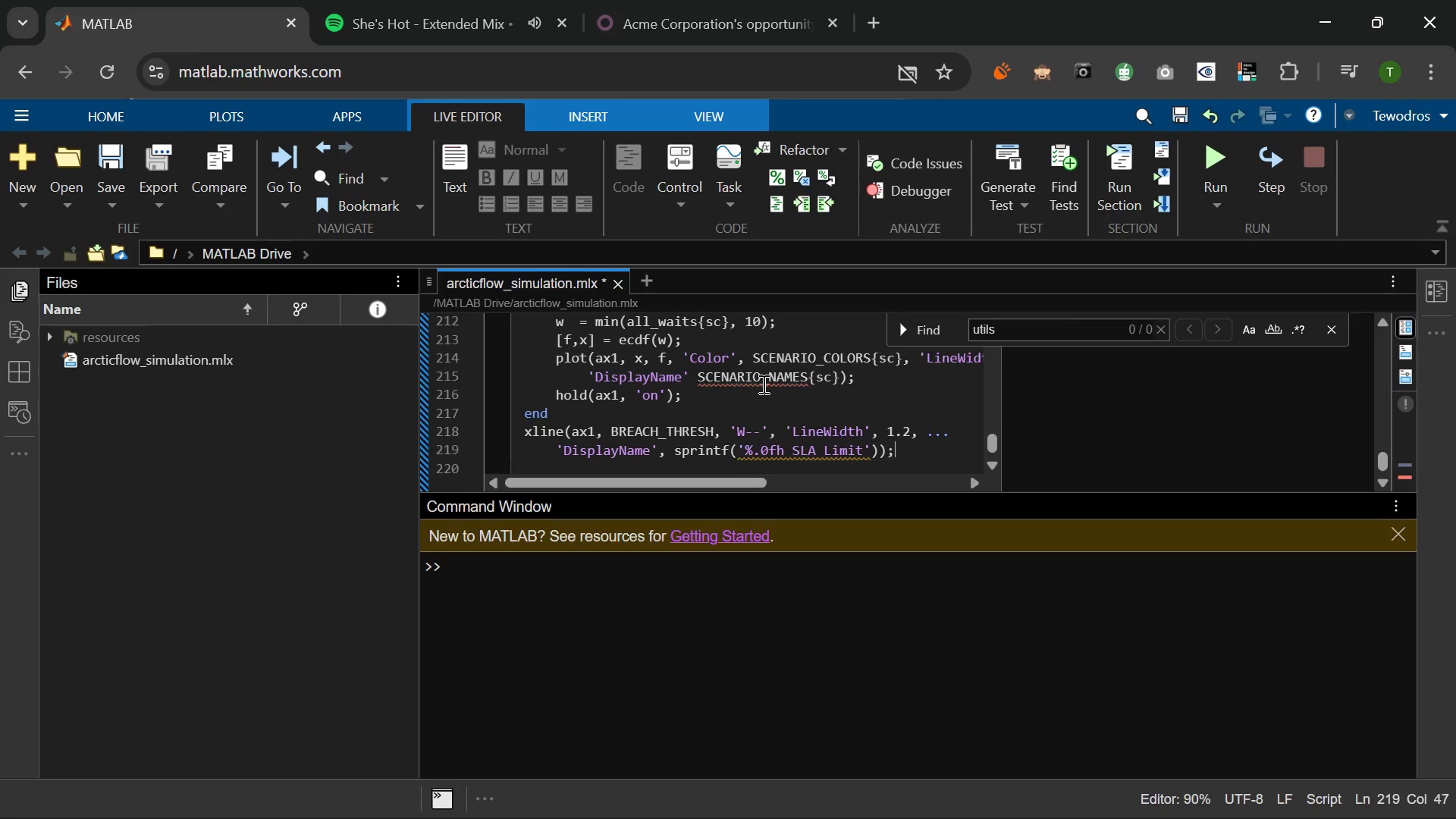 
key(Enter)
 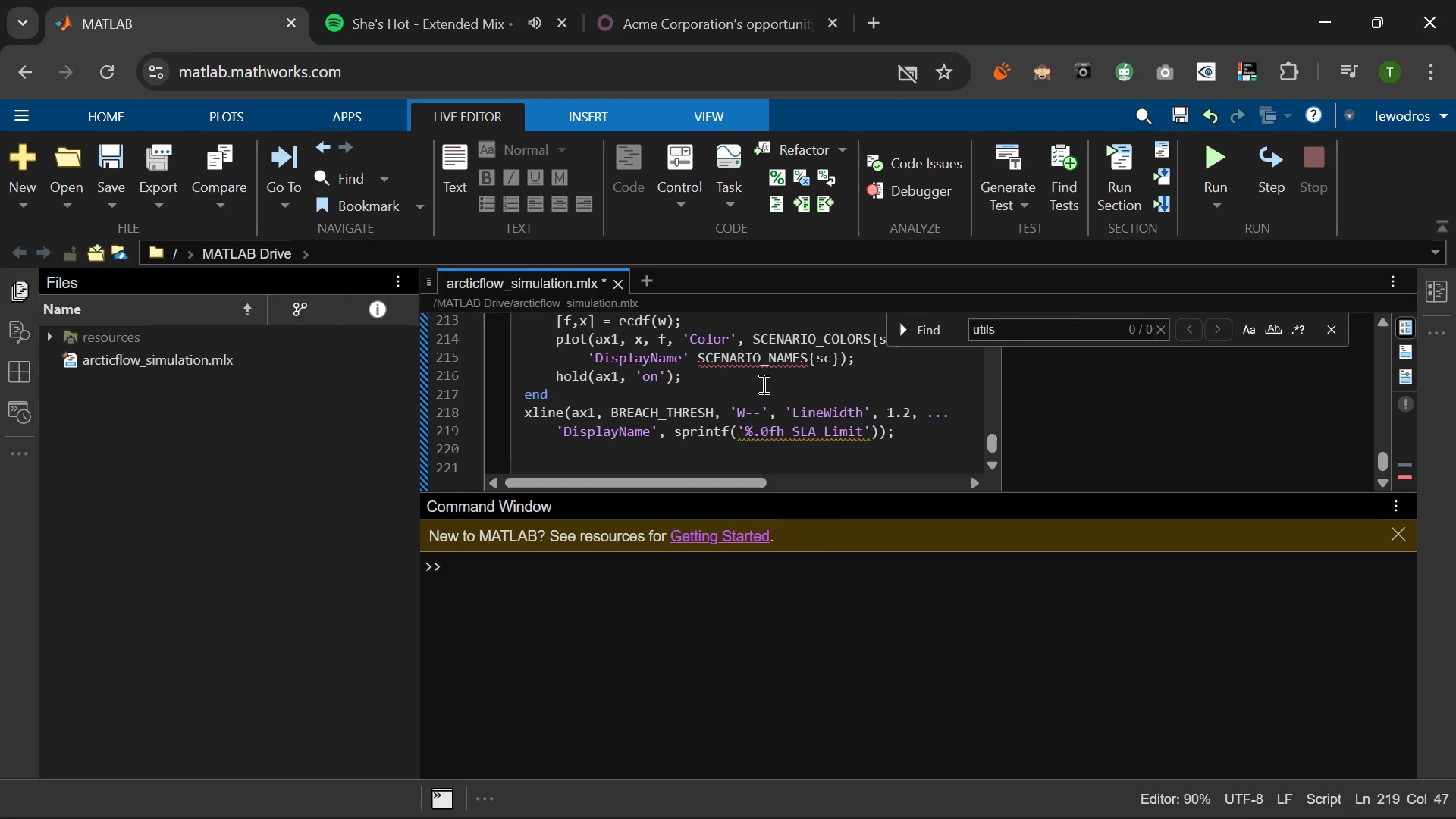 
type(hold(ax1, 'off)
 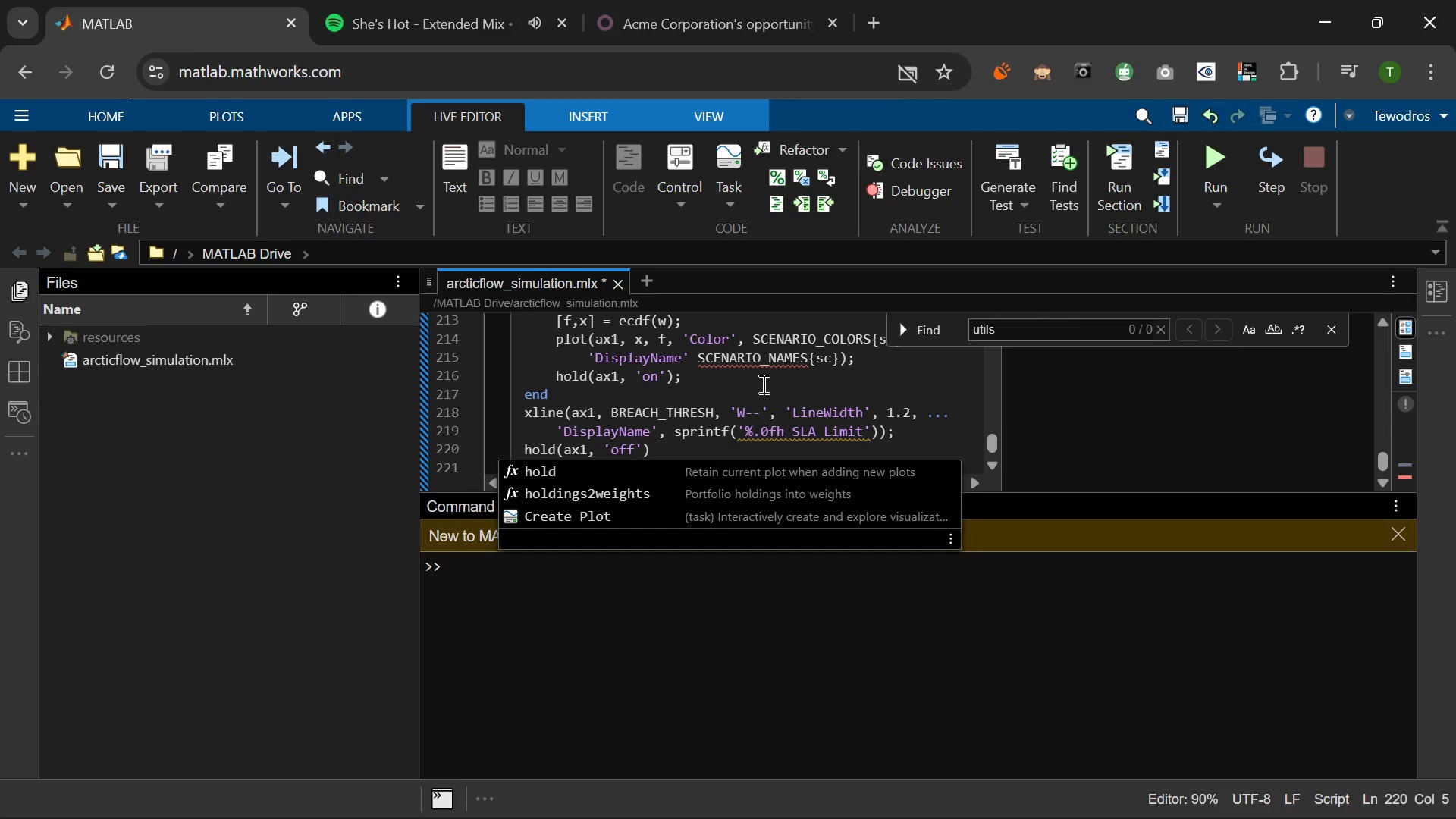 
key(ArrowRight)
 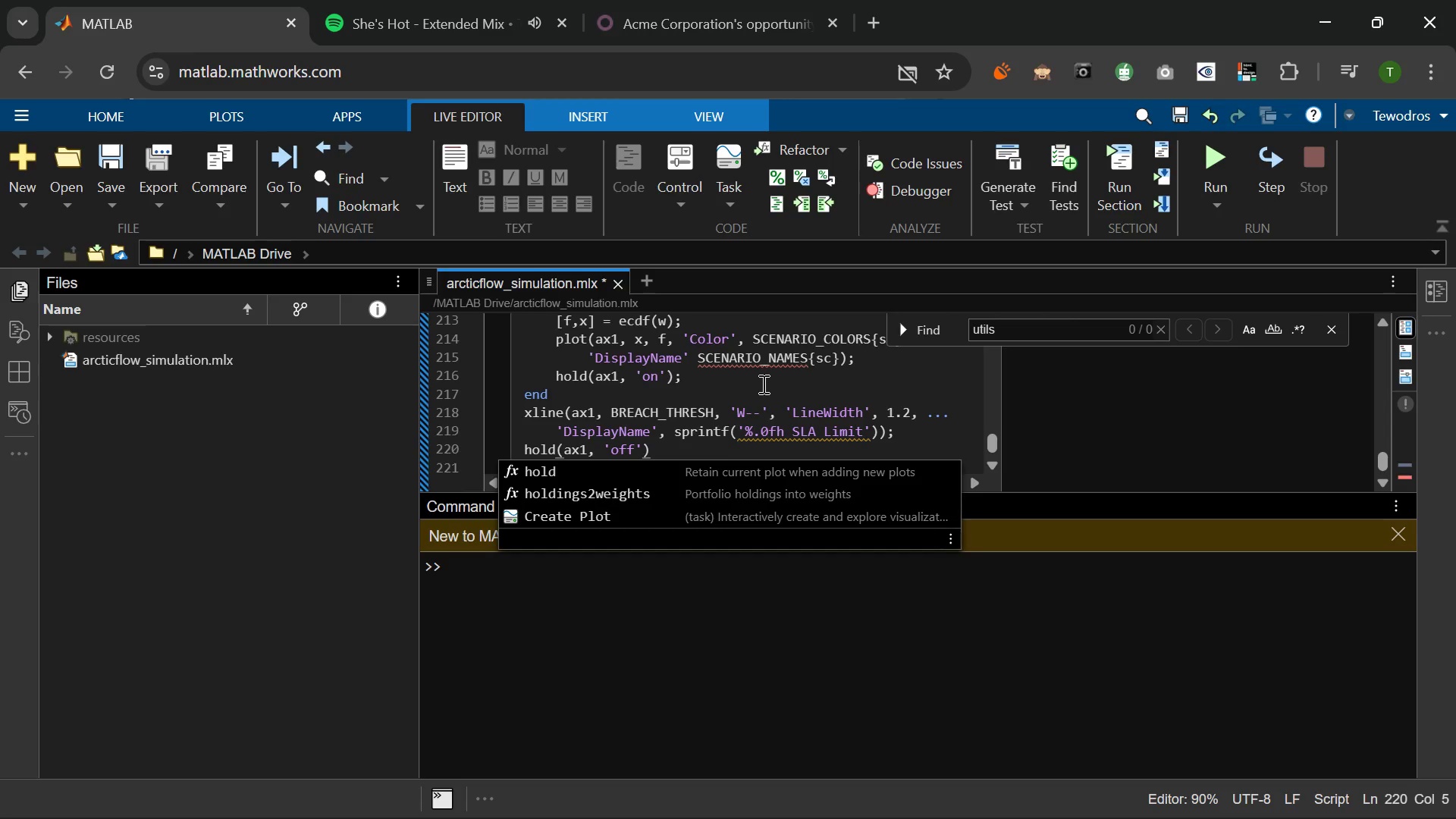 
key(ArrowRight)
 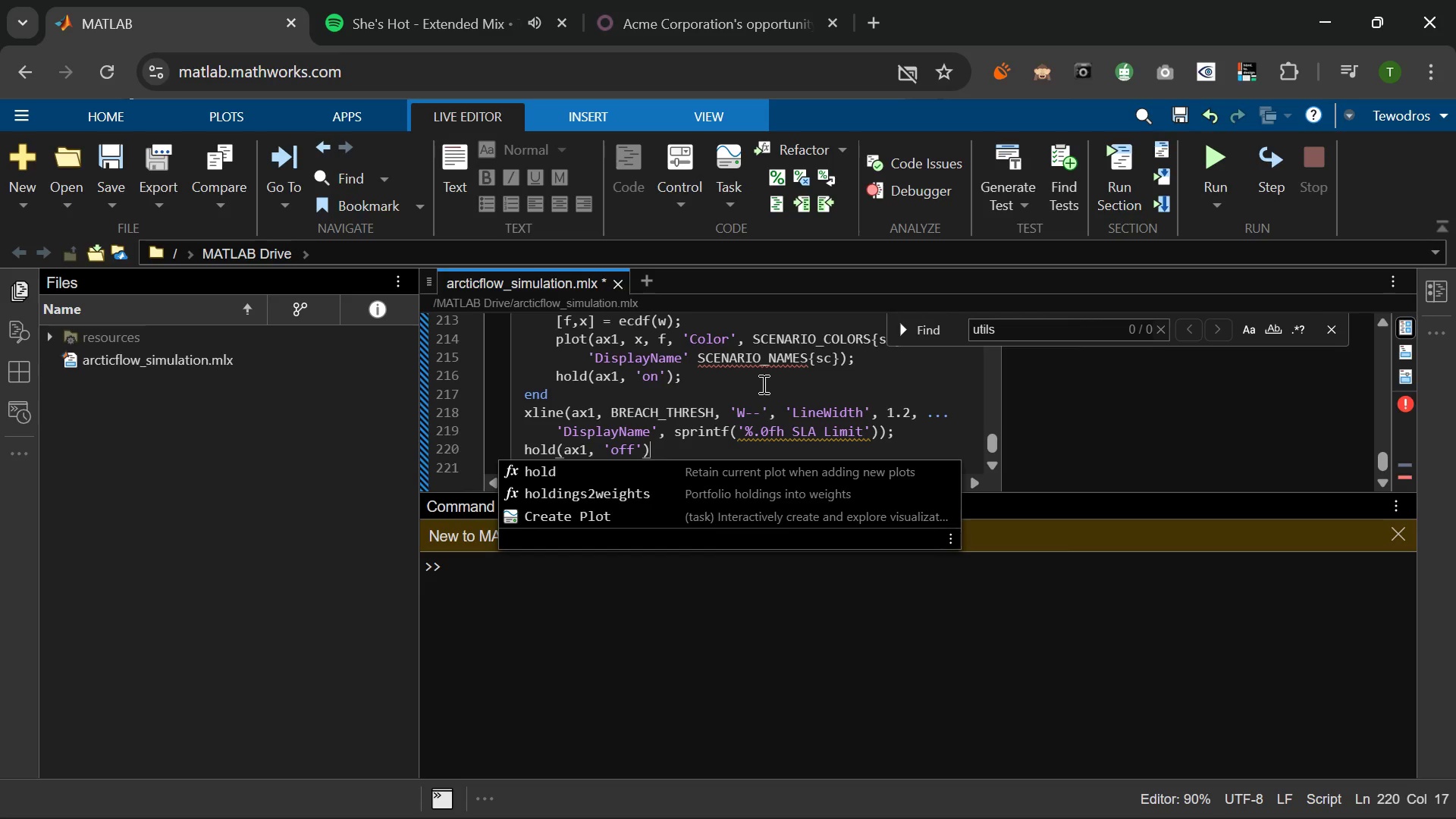 
key(Semicolon)
 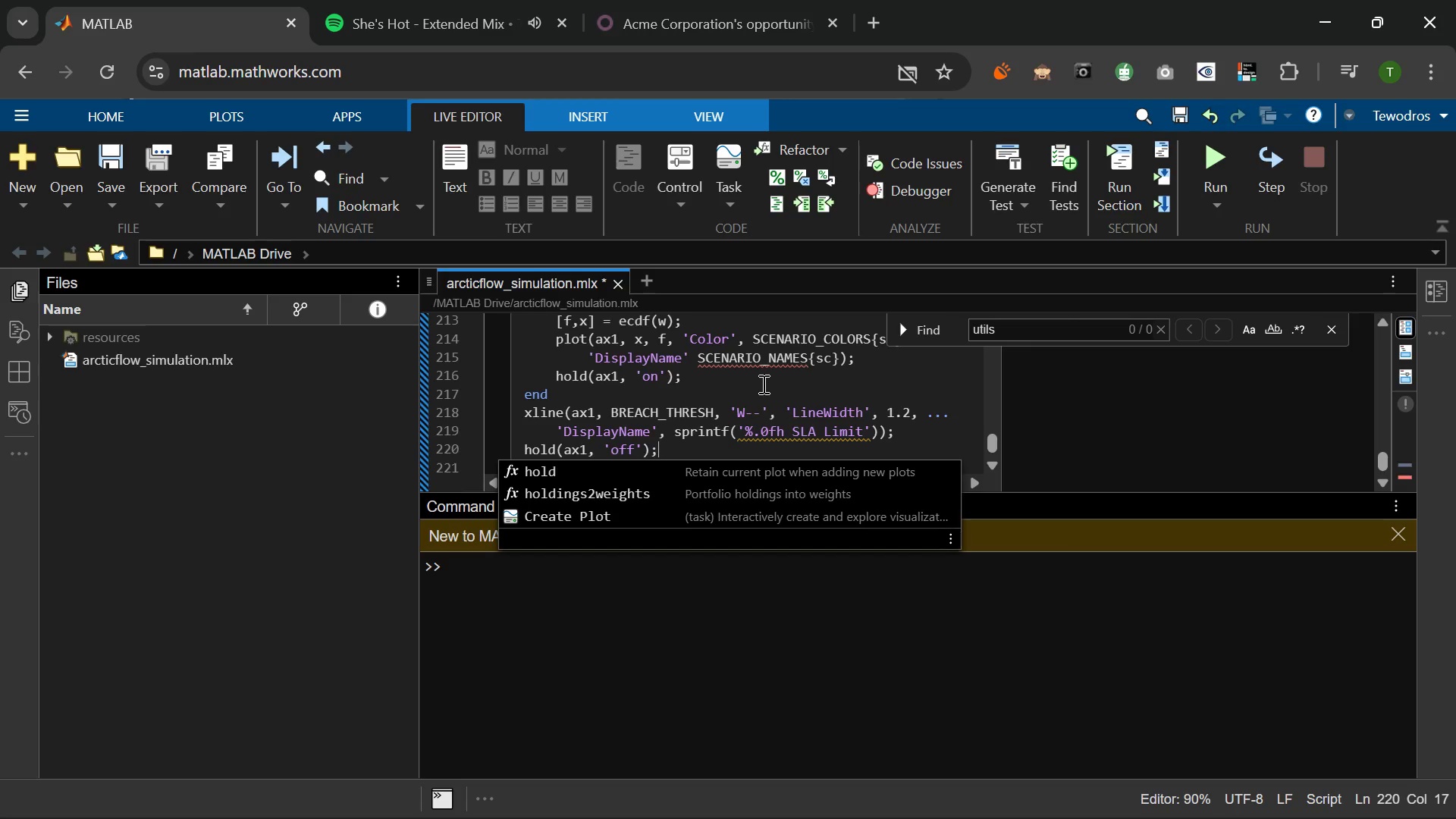 
key(Enter)
 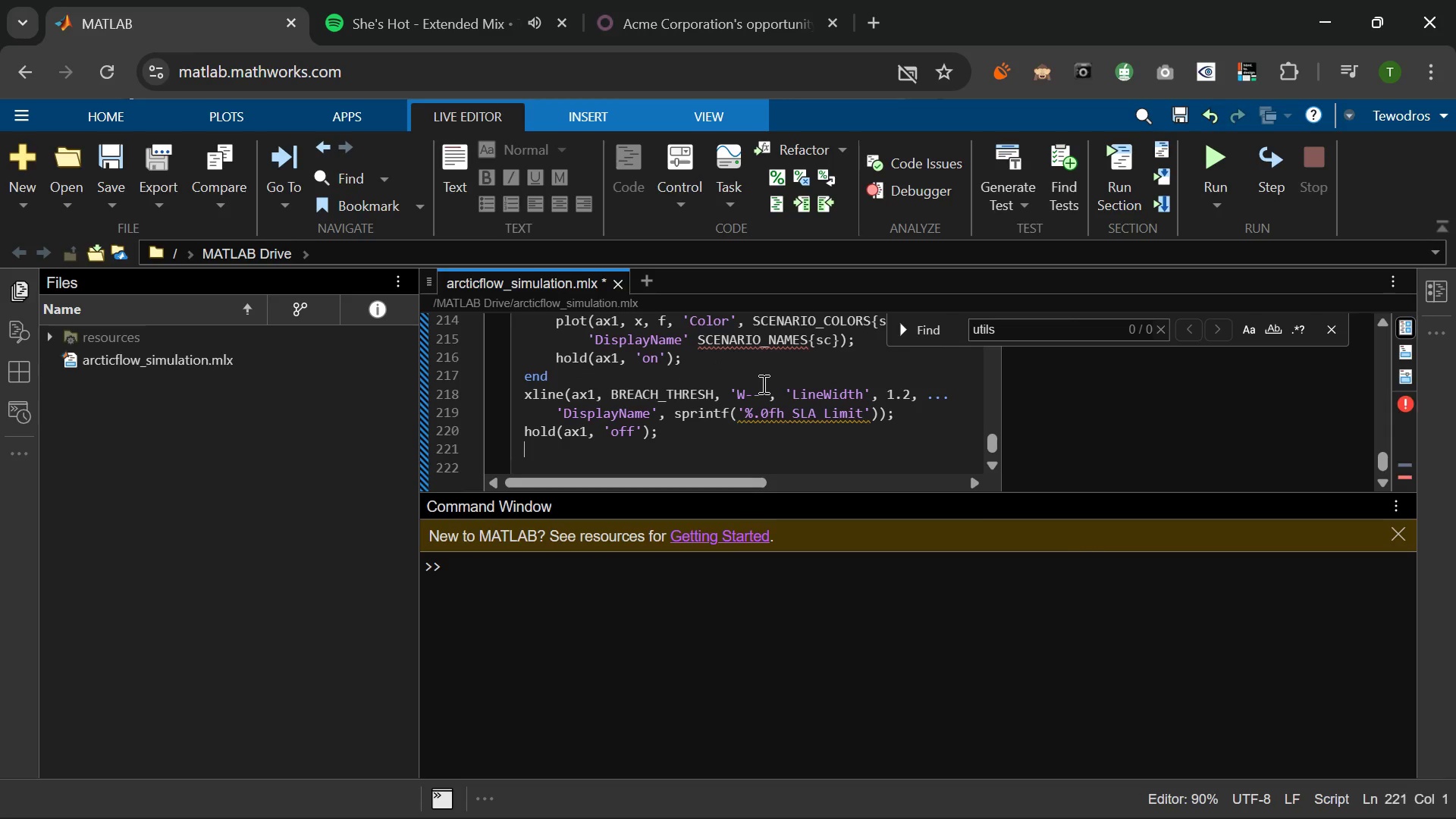 
key(Enter)
 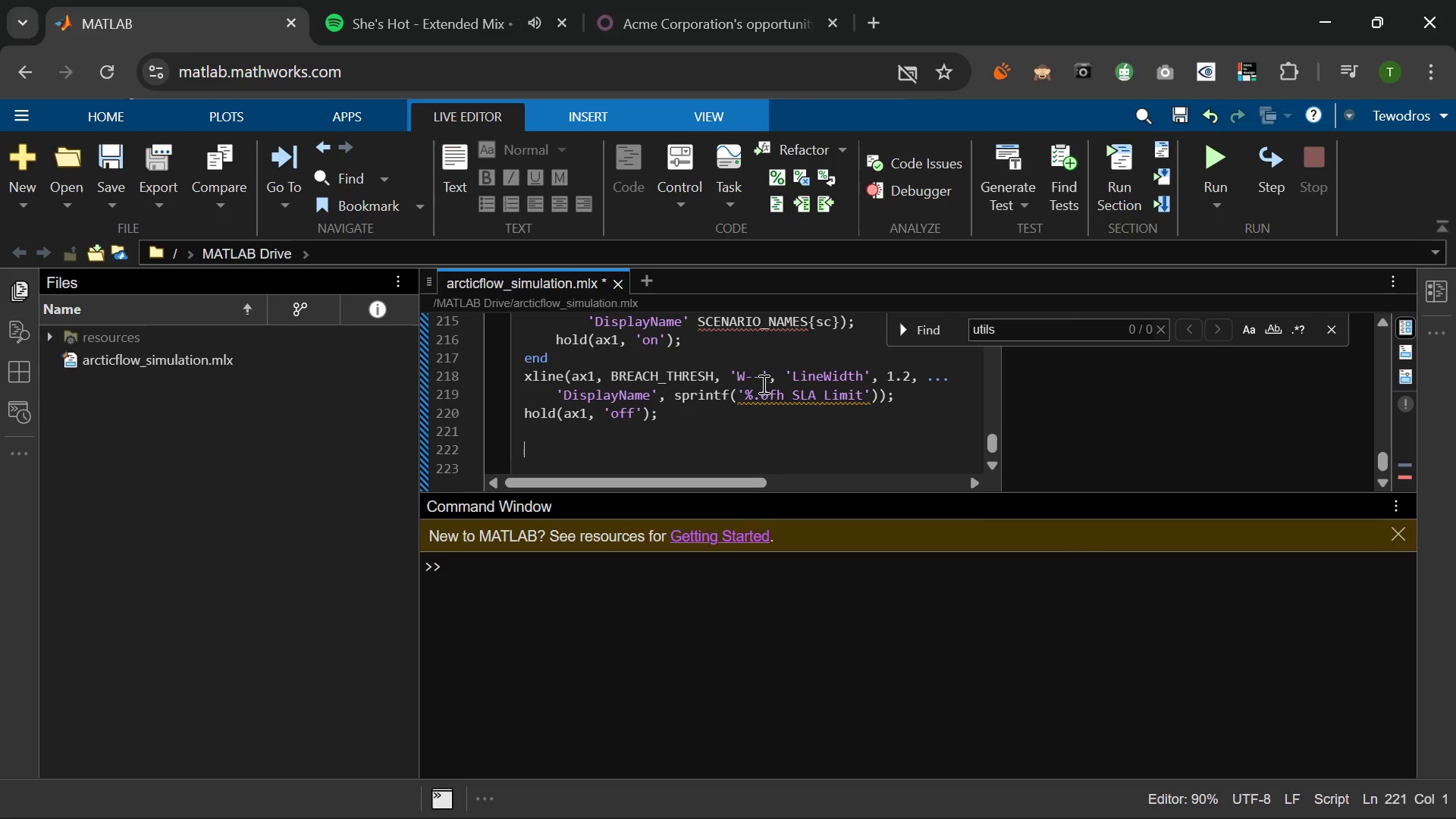 
type(title(ax1, 'CDF of Custoem)
key(Backspace)
key(Backspace)
type(mer WA)
key(Backspace)
type(ait Times )
key(Backspace)
 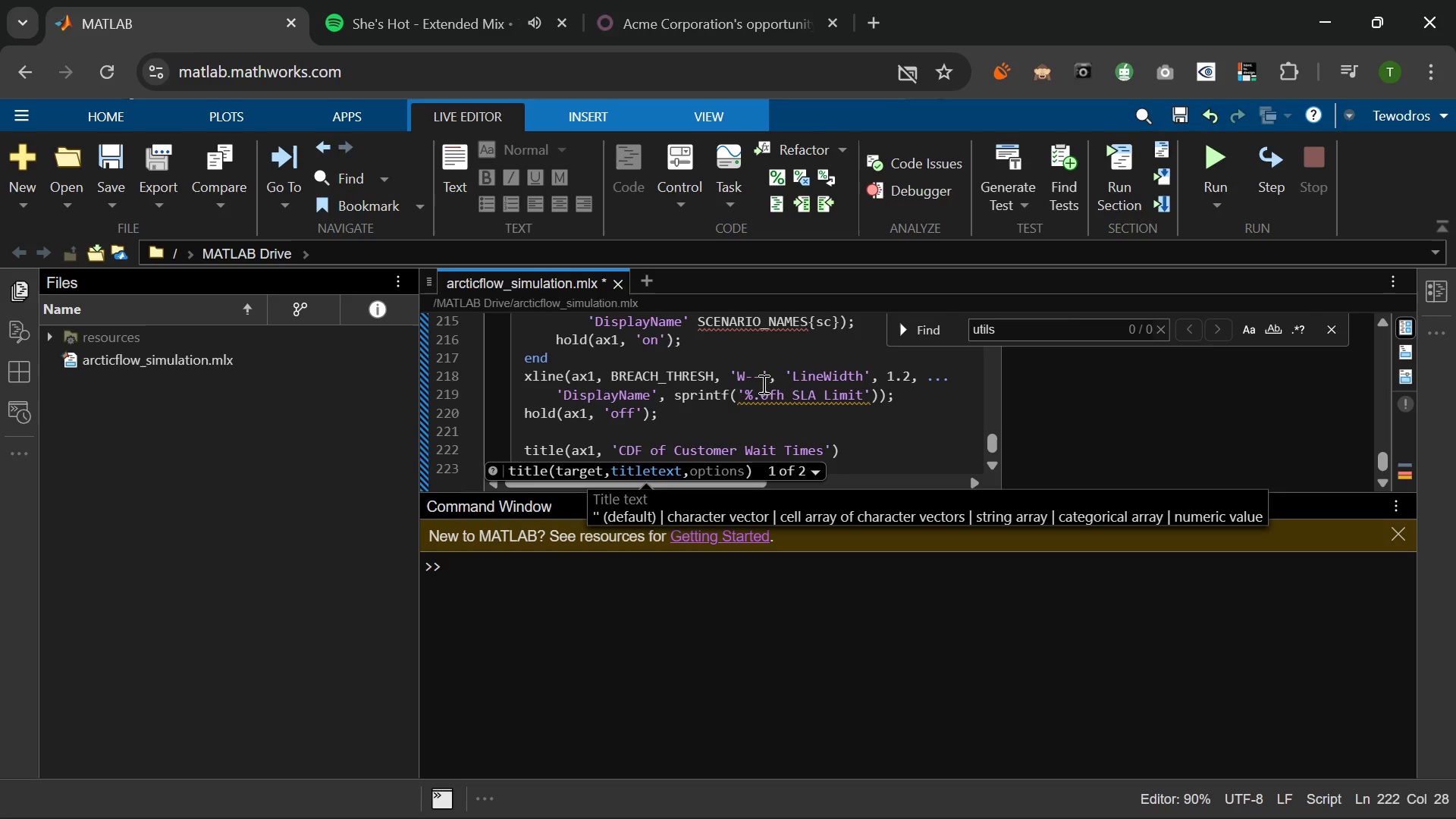 
key(ArrowRight)
 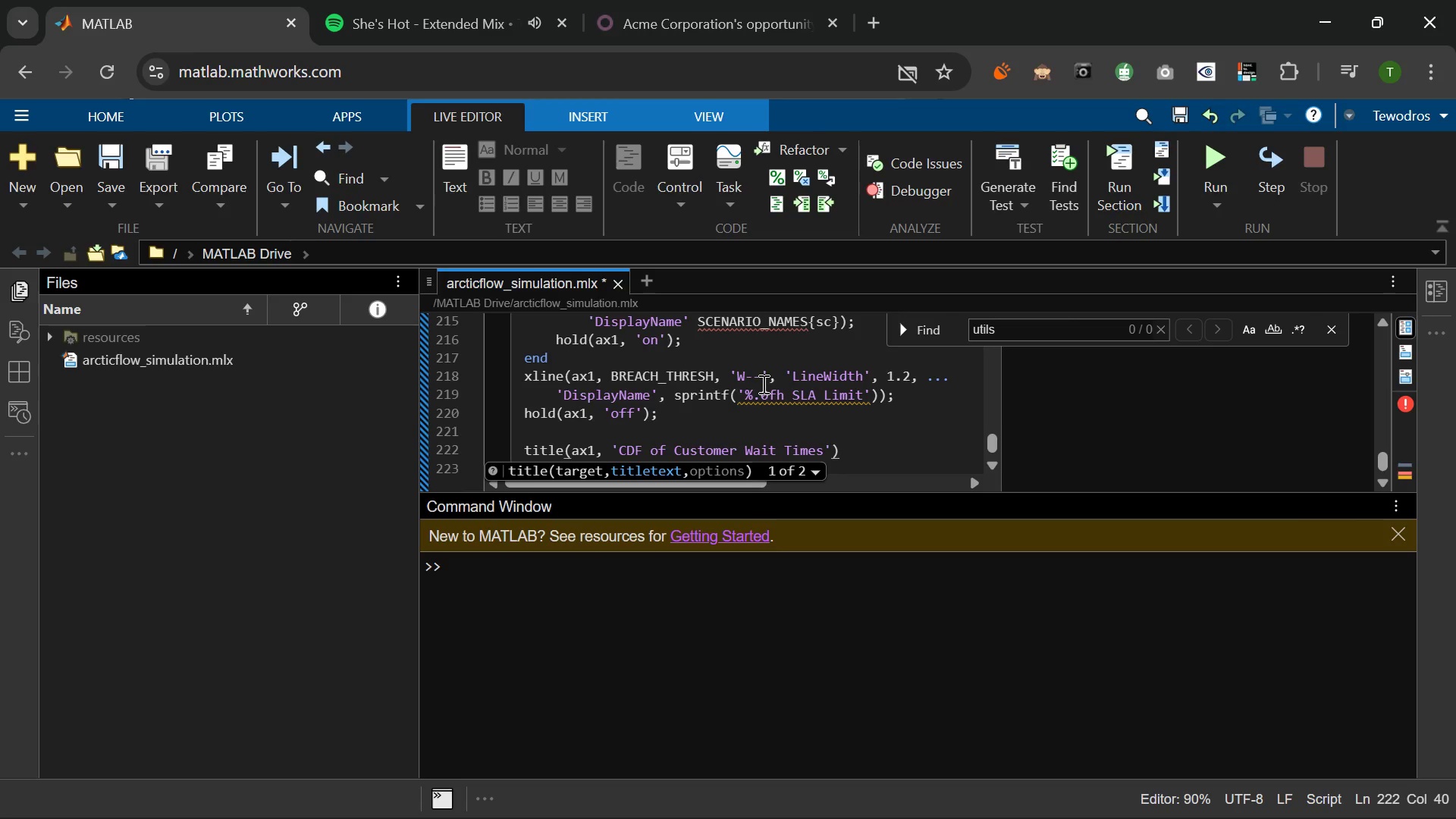 
type(, 'FontSize)
 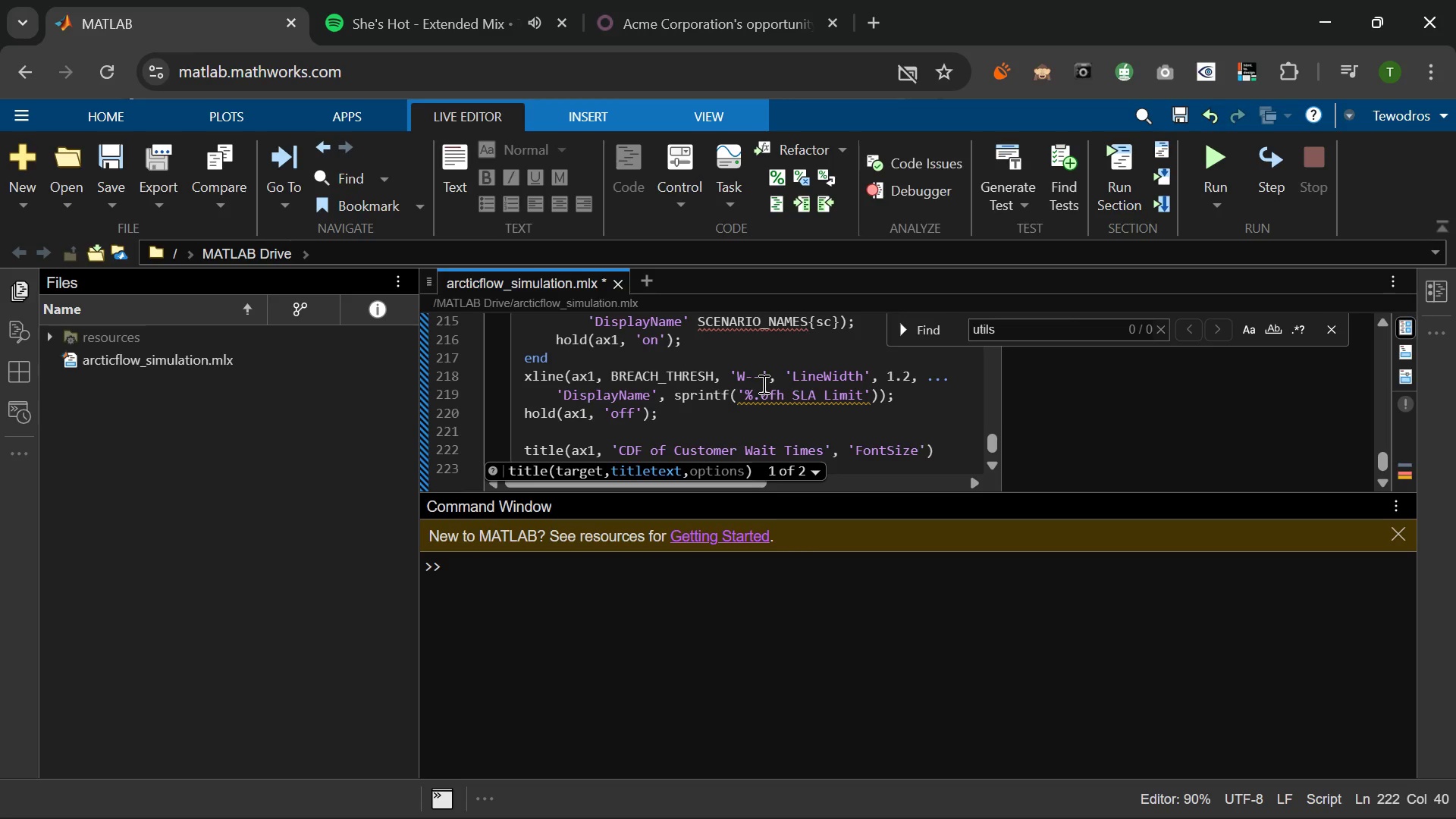 
key(ArrowRight)
 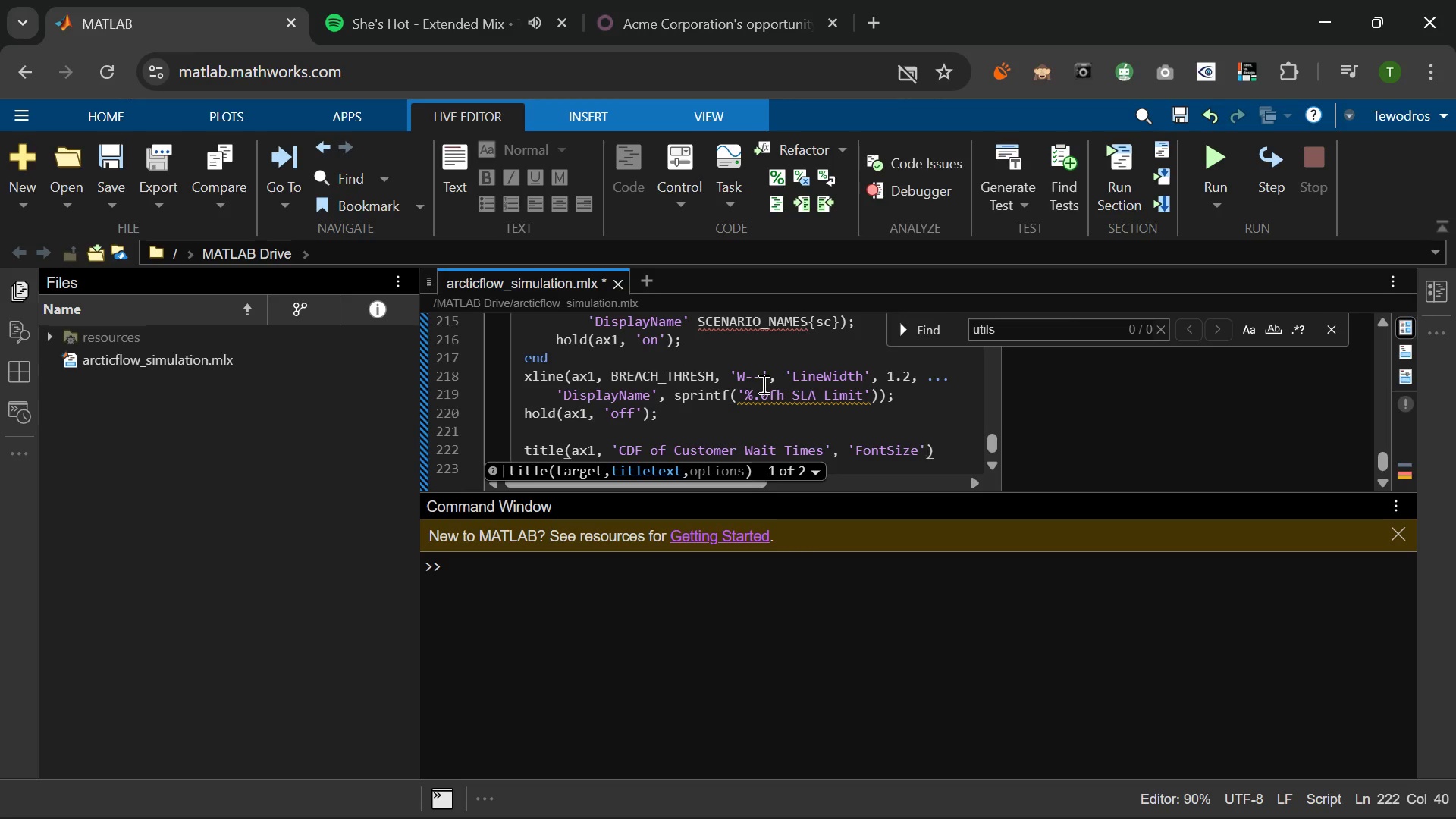 
type(, 10, ...)
 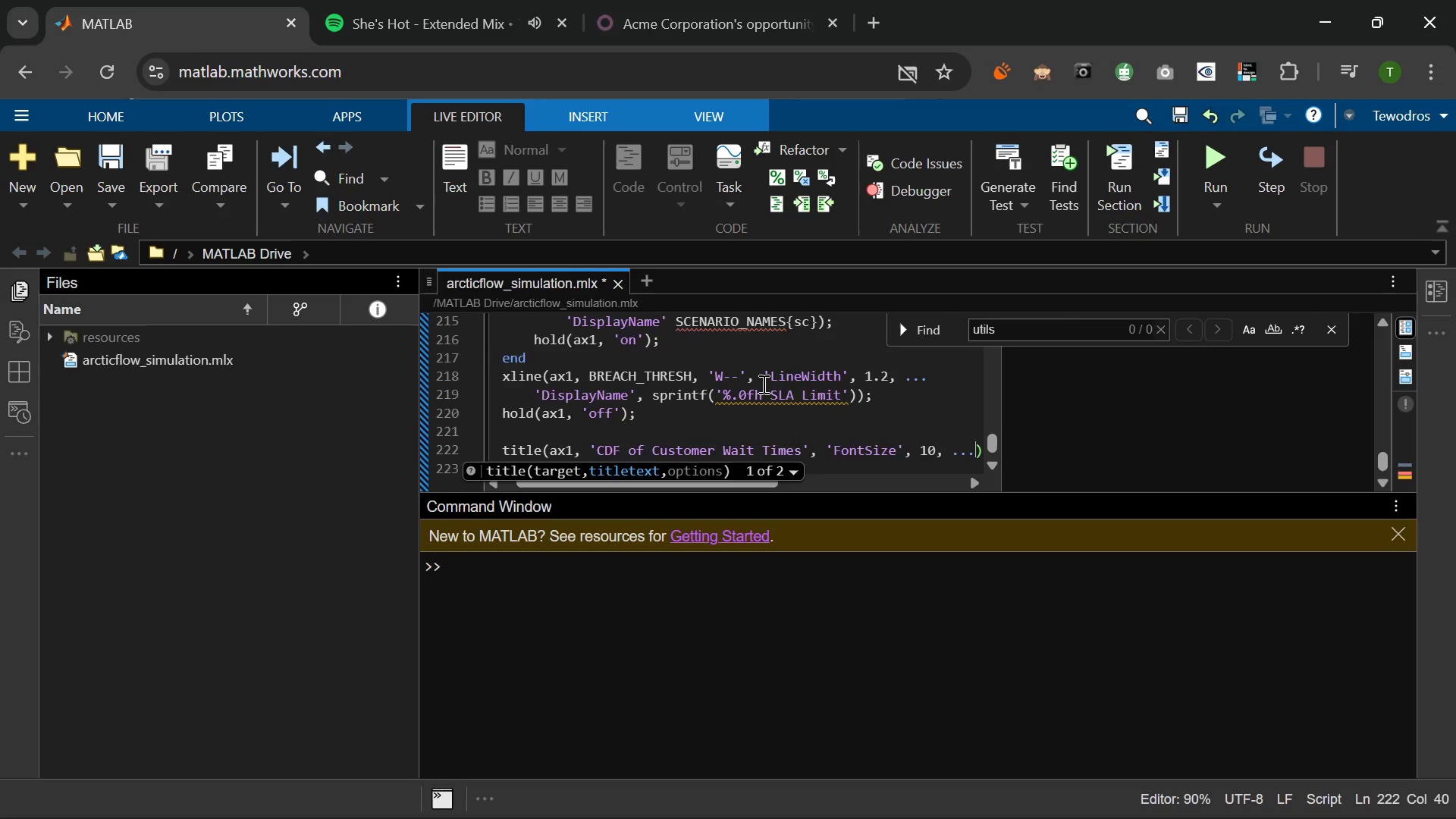 
key(Enter)
 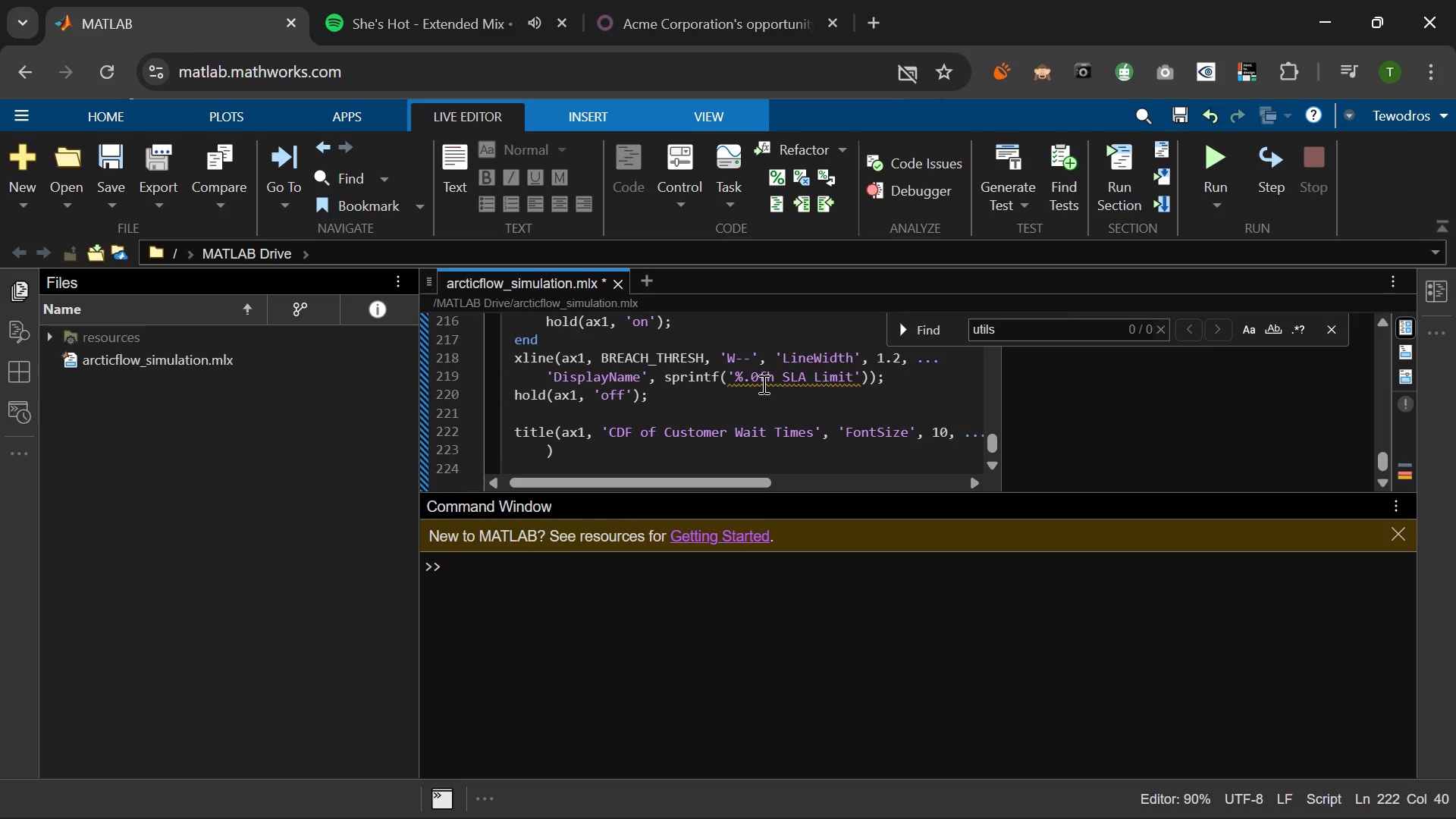 
type('FONT)
 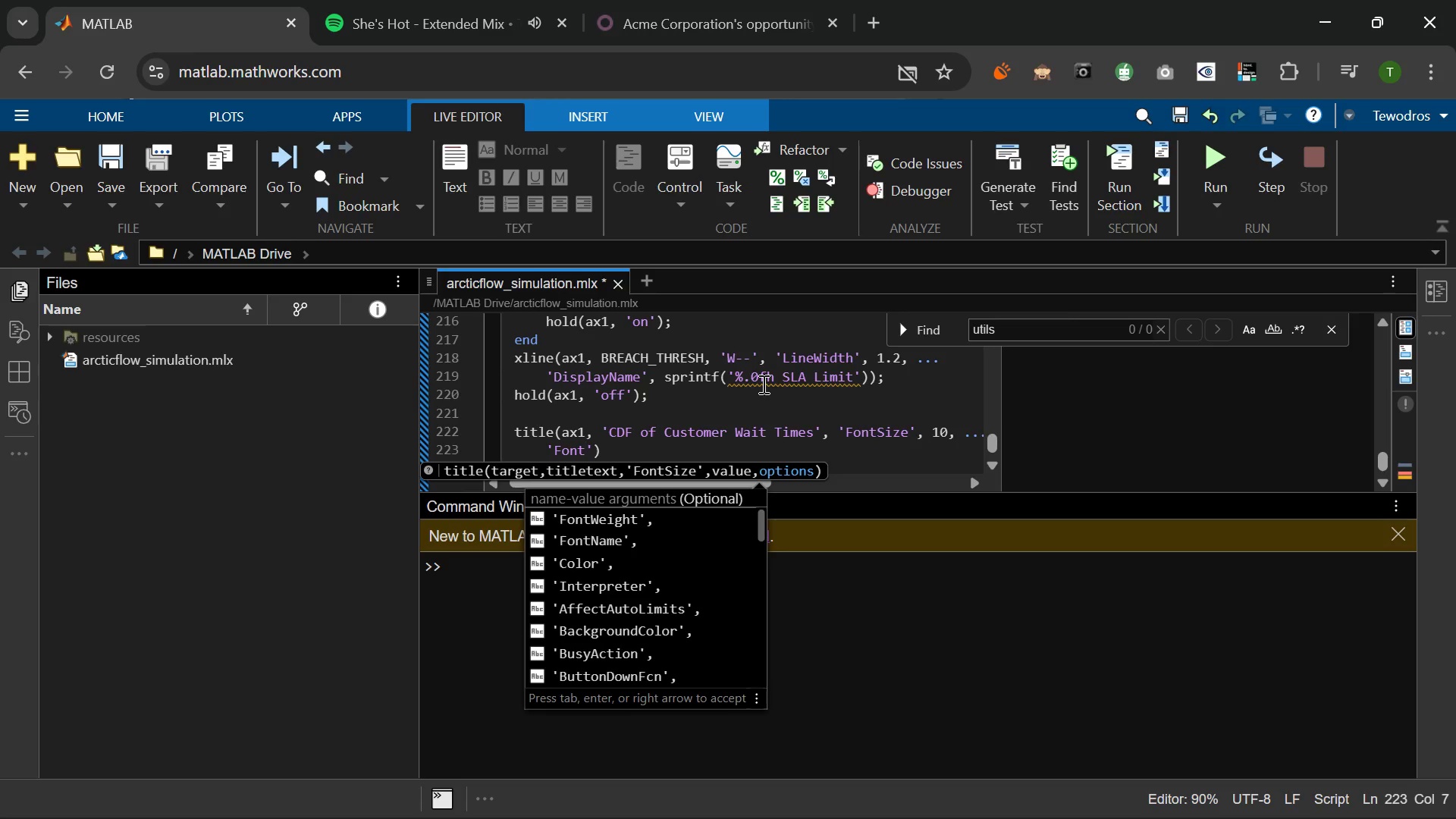 
wait(7.39)
 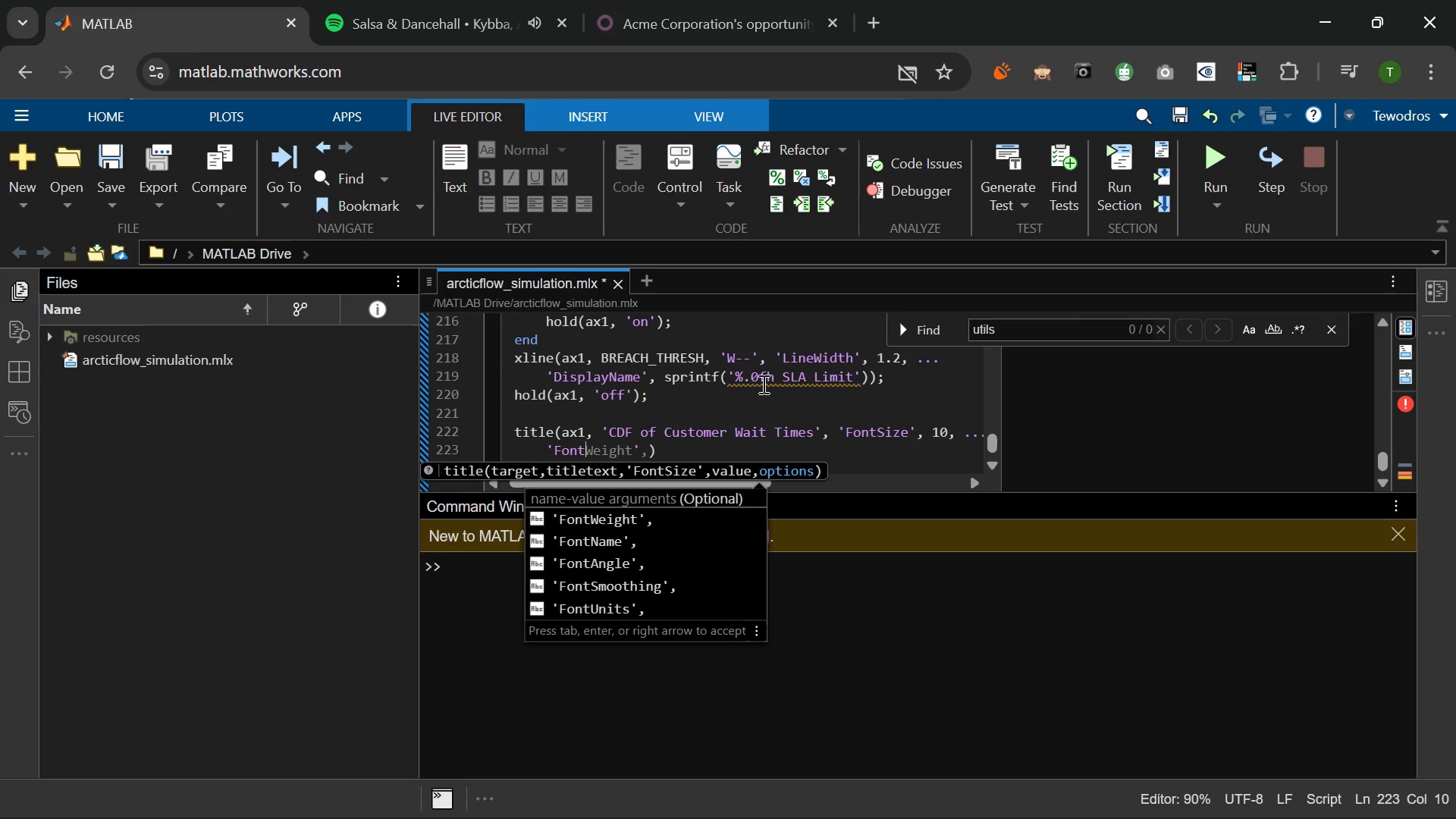 
key(Tab)
type( 'bold)
 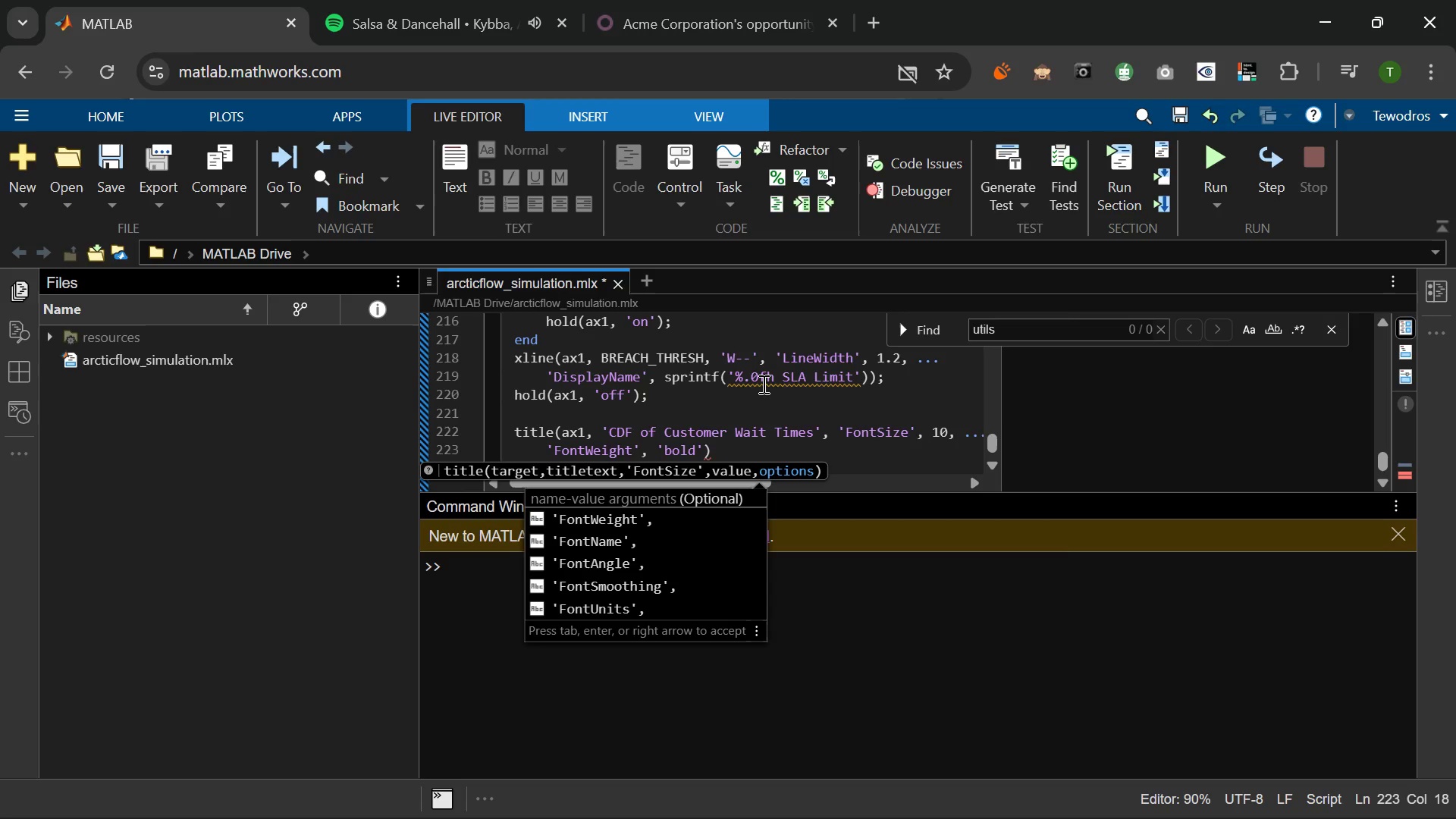 
key(ArrowRight)
 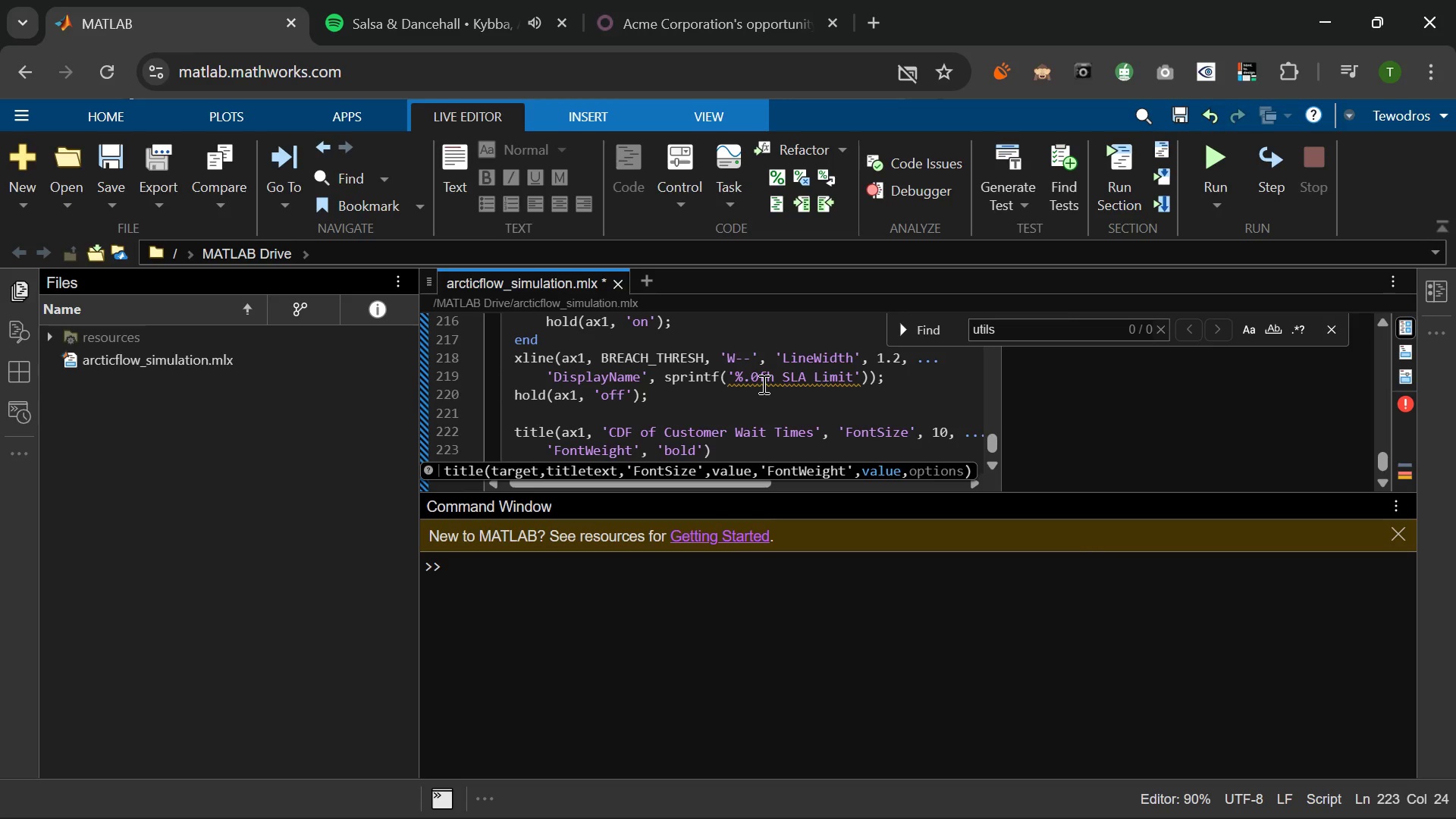 
key(ArrowRight)
 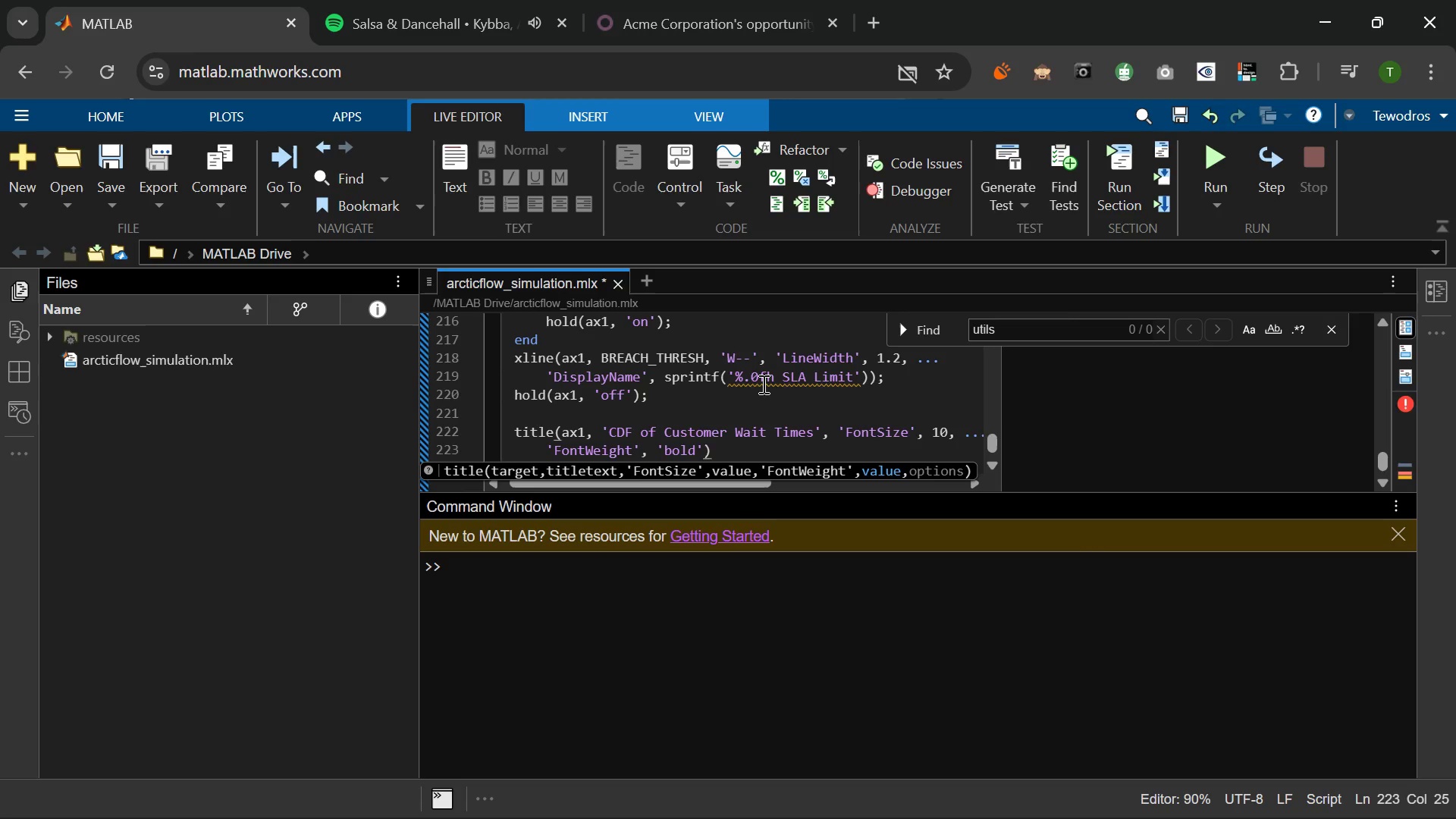 
type(, 'Color,)
key(Backspace)
 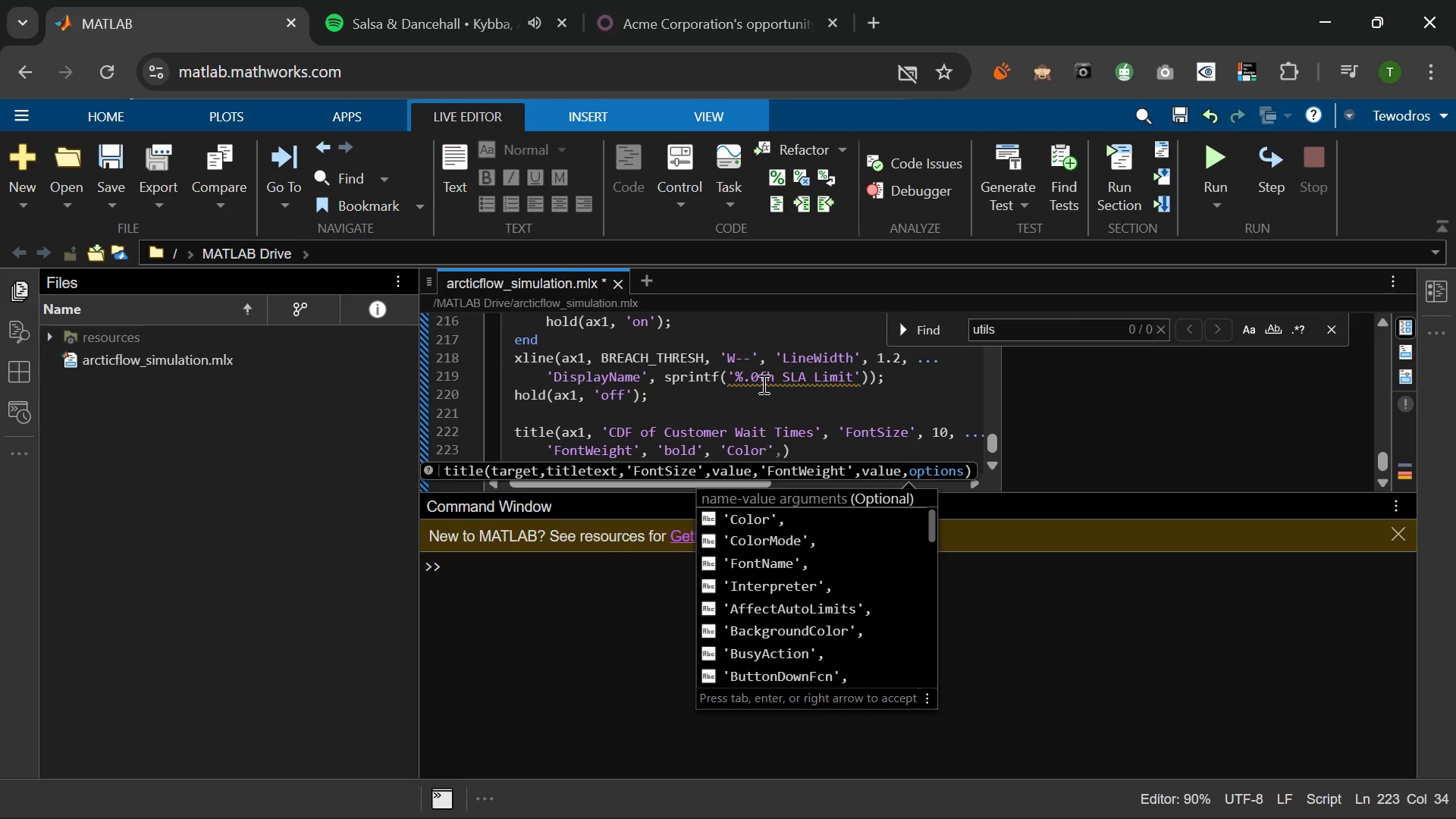 
key(ArrowRight)
 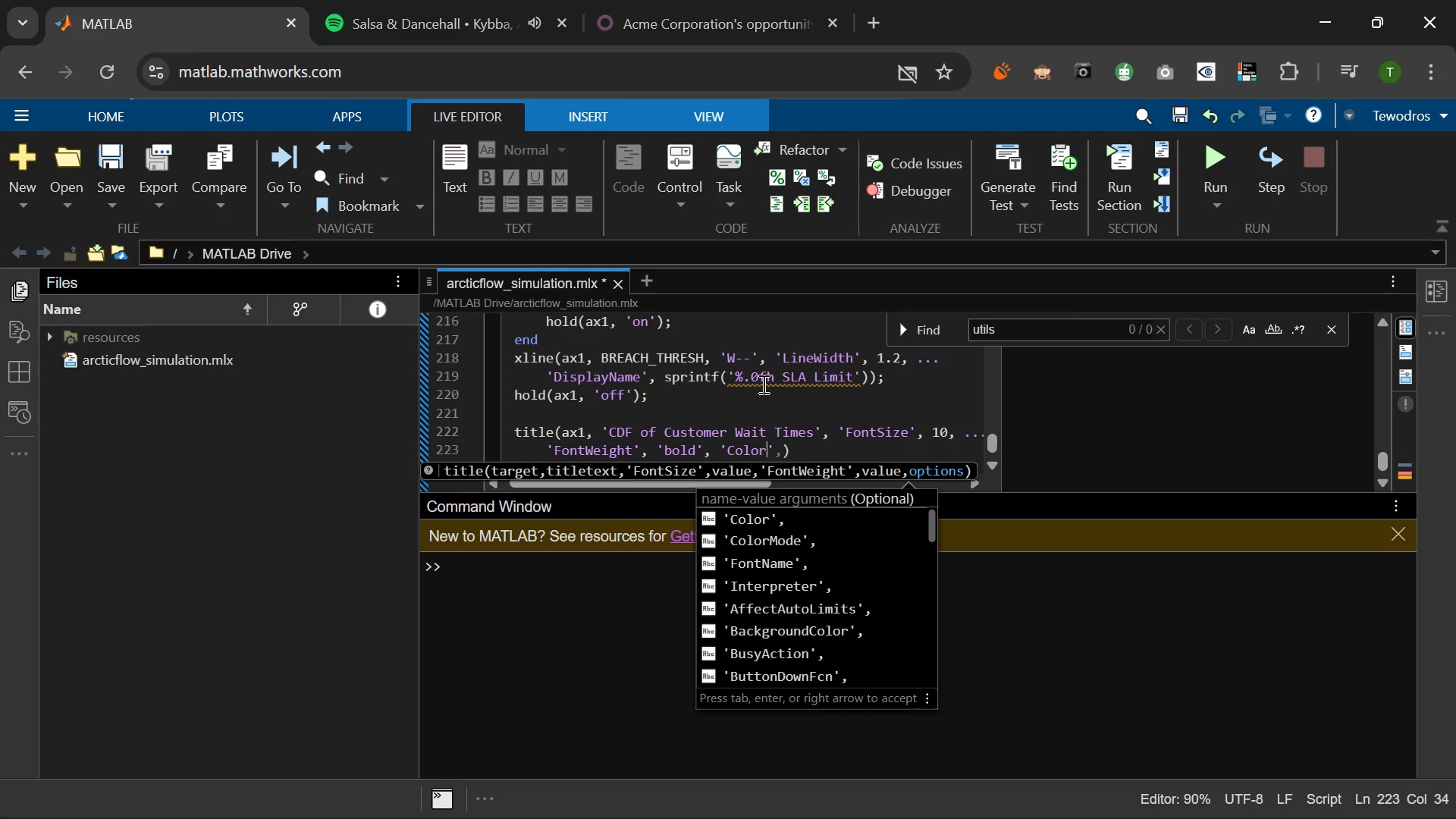 
key(ArrowRight)
 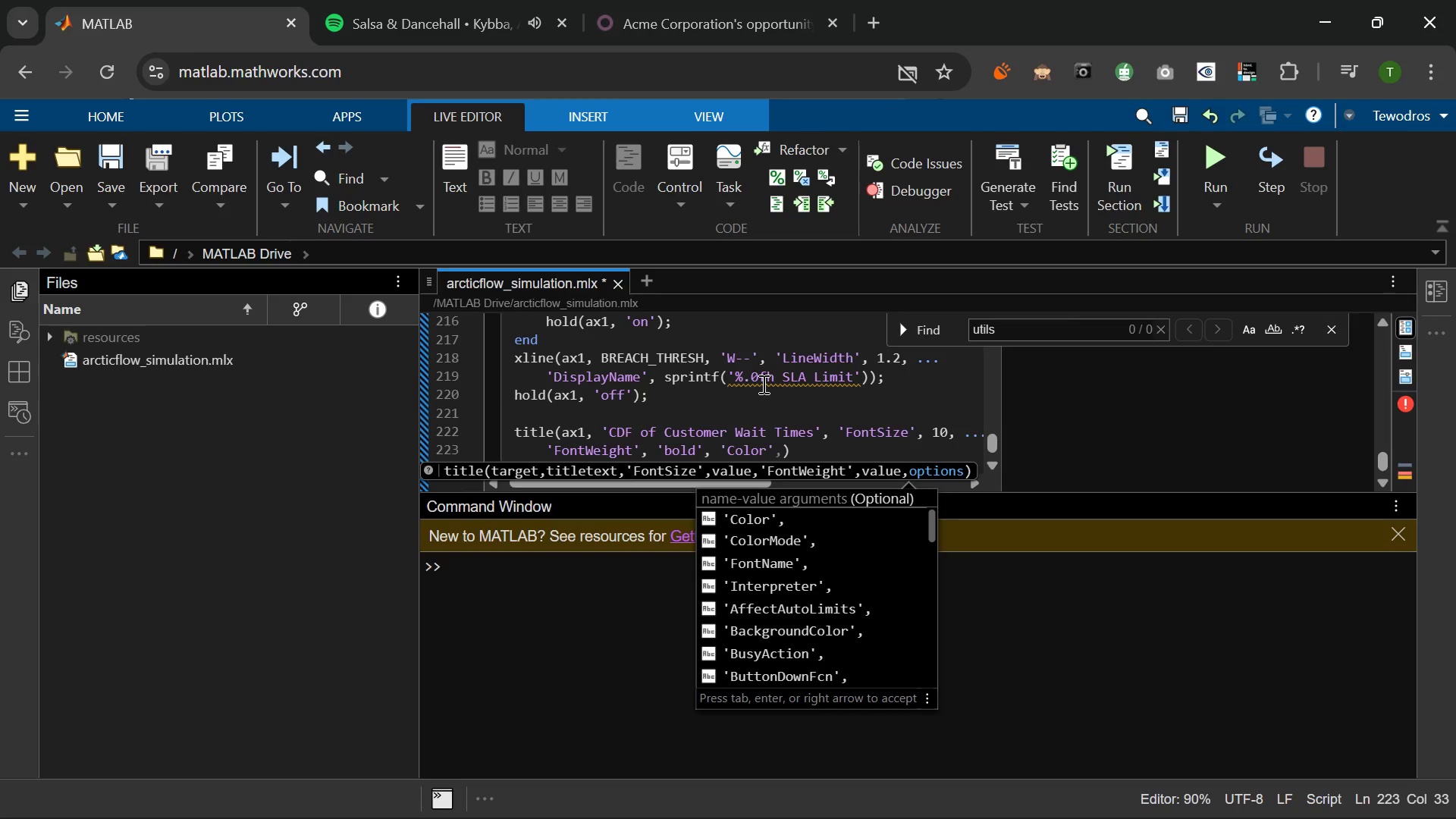 
key(ArrowRight)
 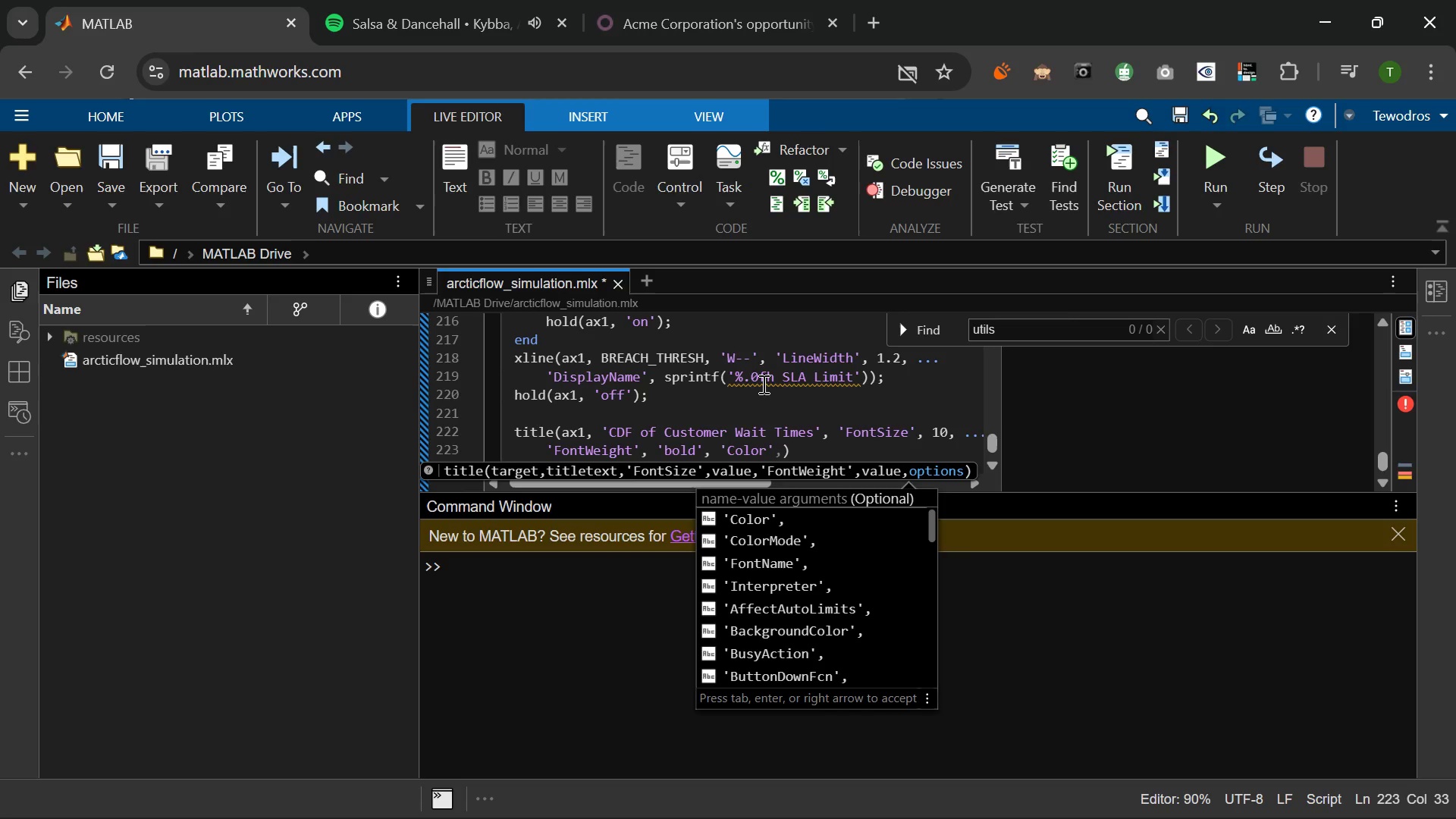 
key(ArrowRight)
 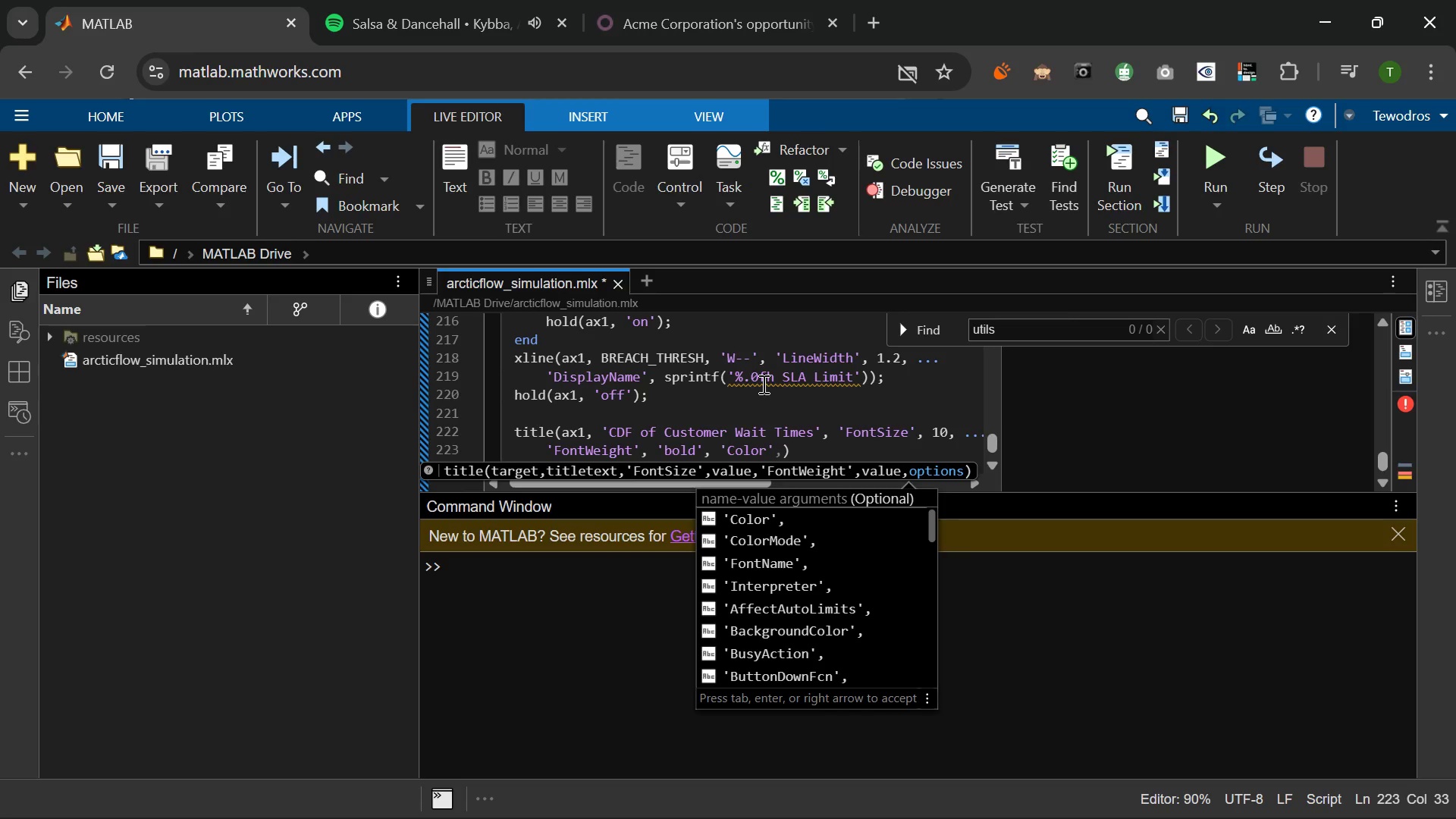 
key(ArrowRight)
 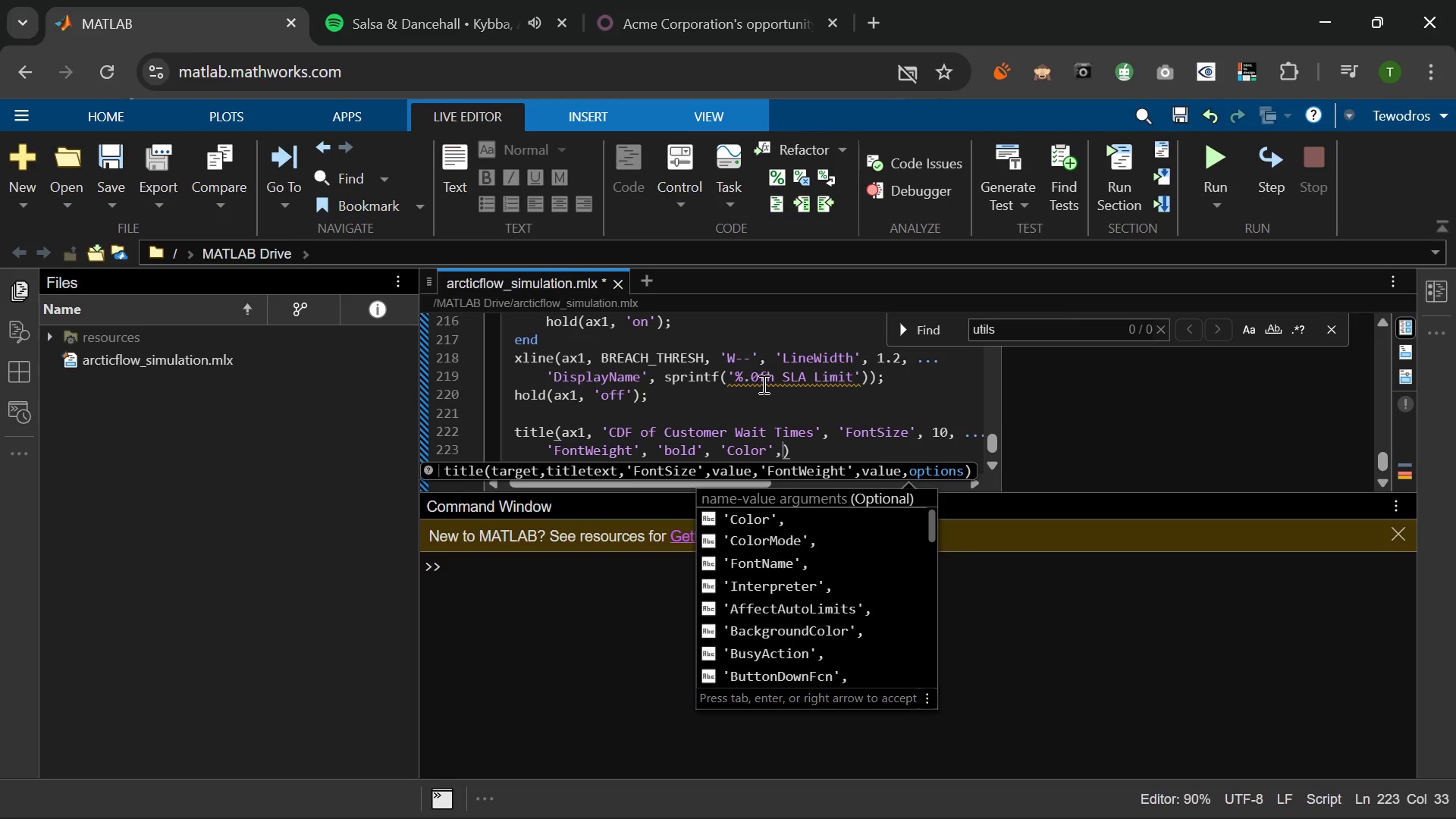 
key(ArrowRight)
 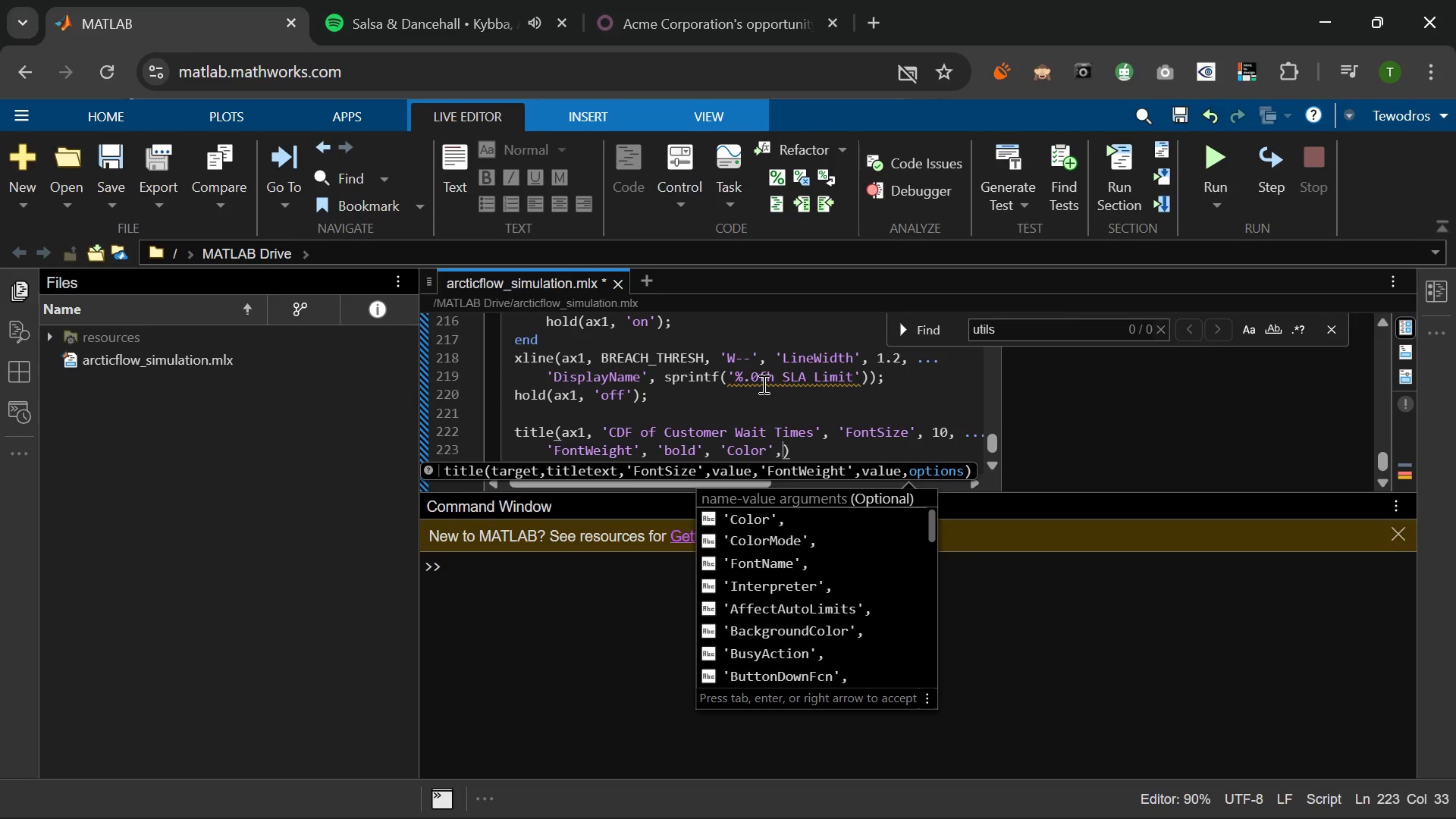 
key(ArrowRight)
 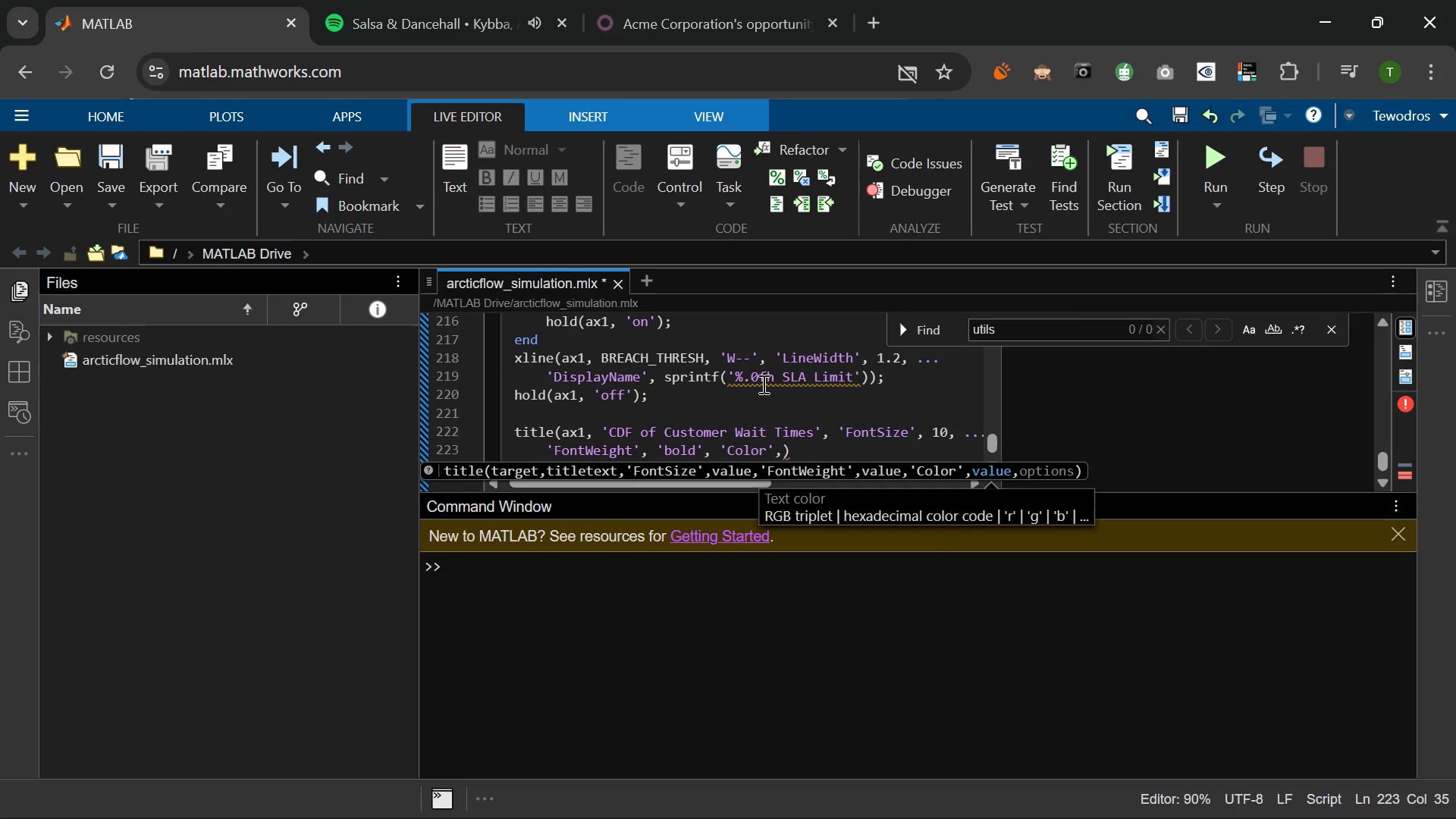 
type( TEXT)
key(Tab)
key(Tab)
 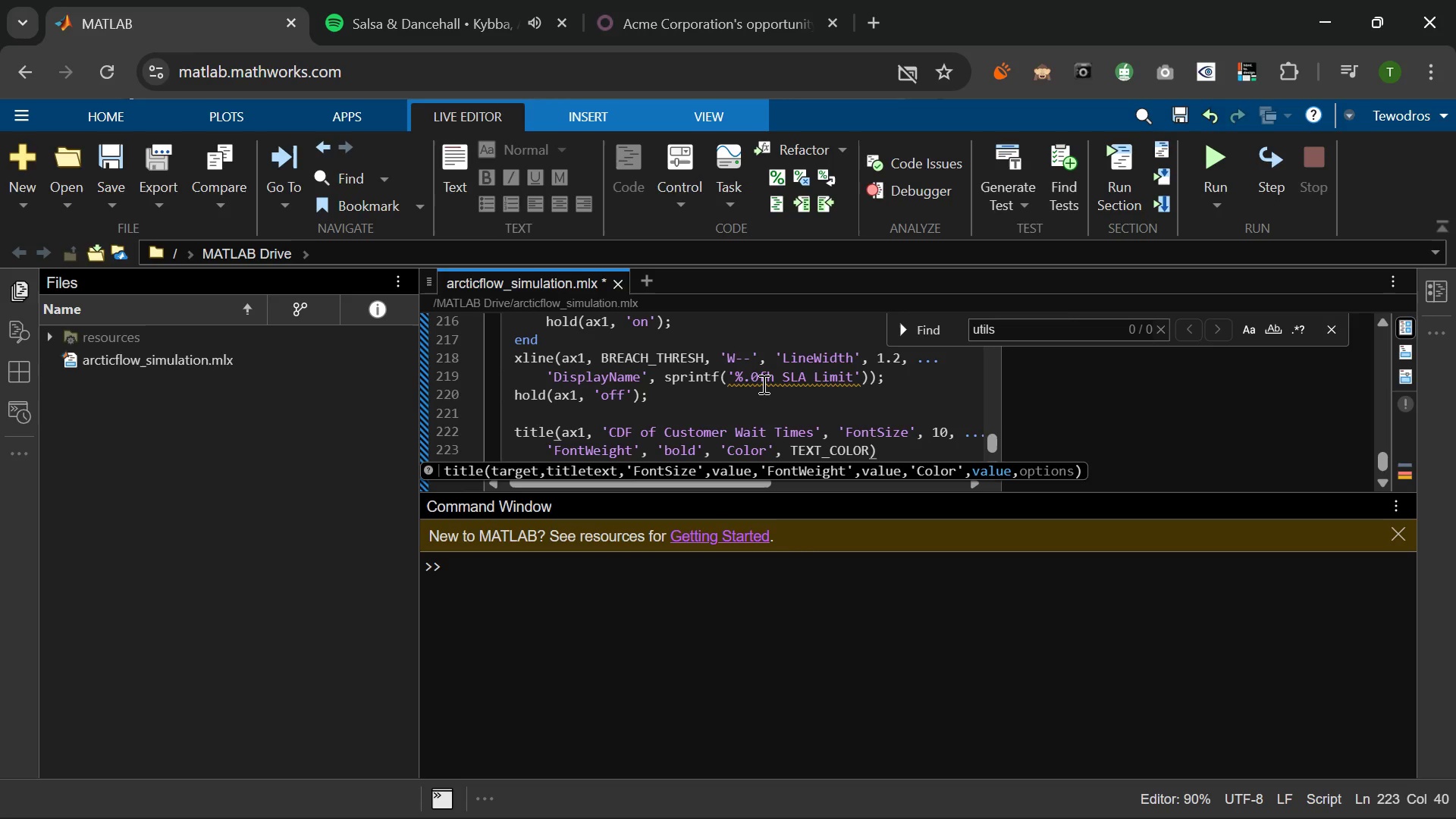 
key(ArrowRight)
 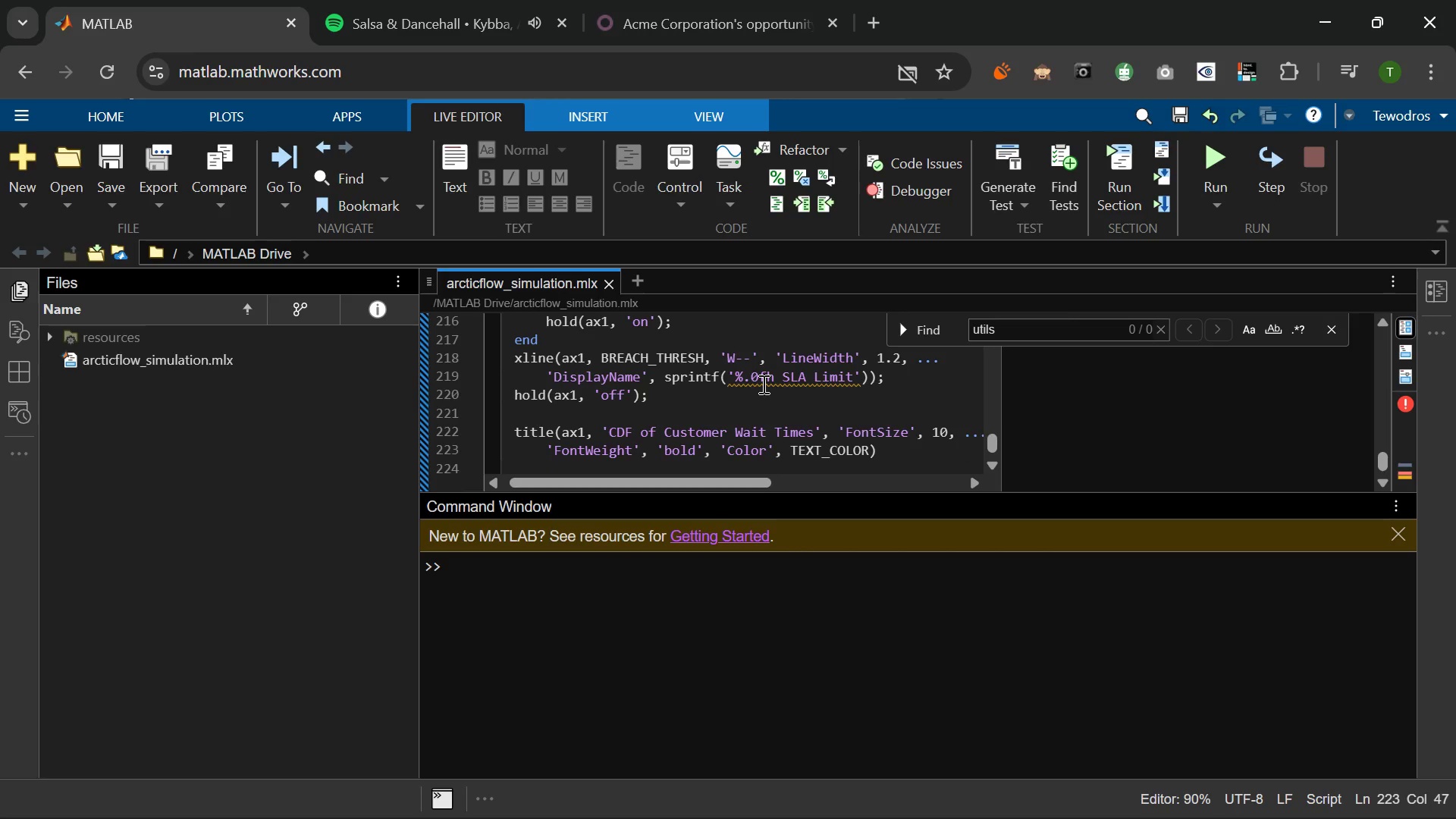 
key(Semicolon)
 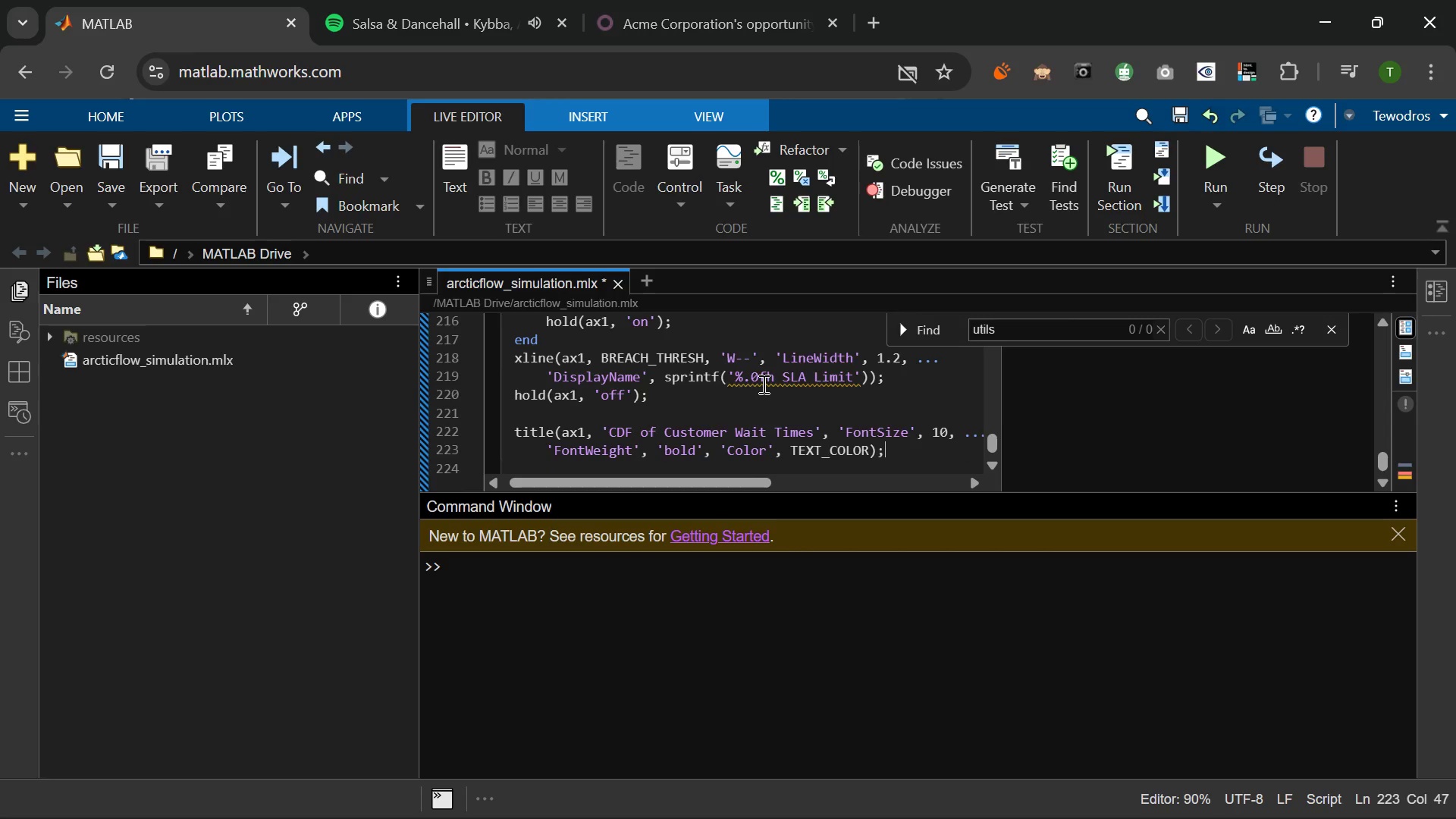 
key(Enter)
 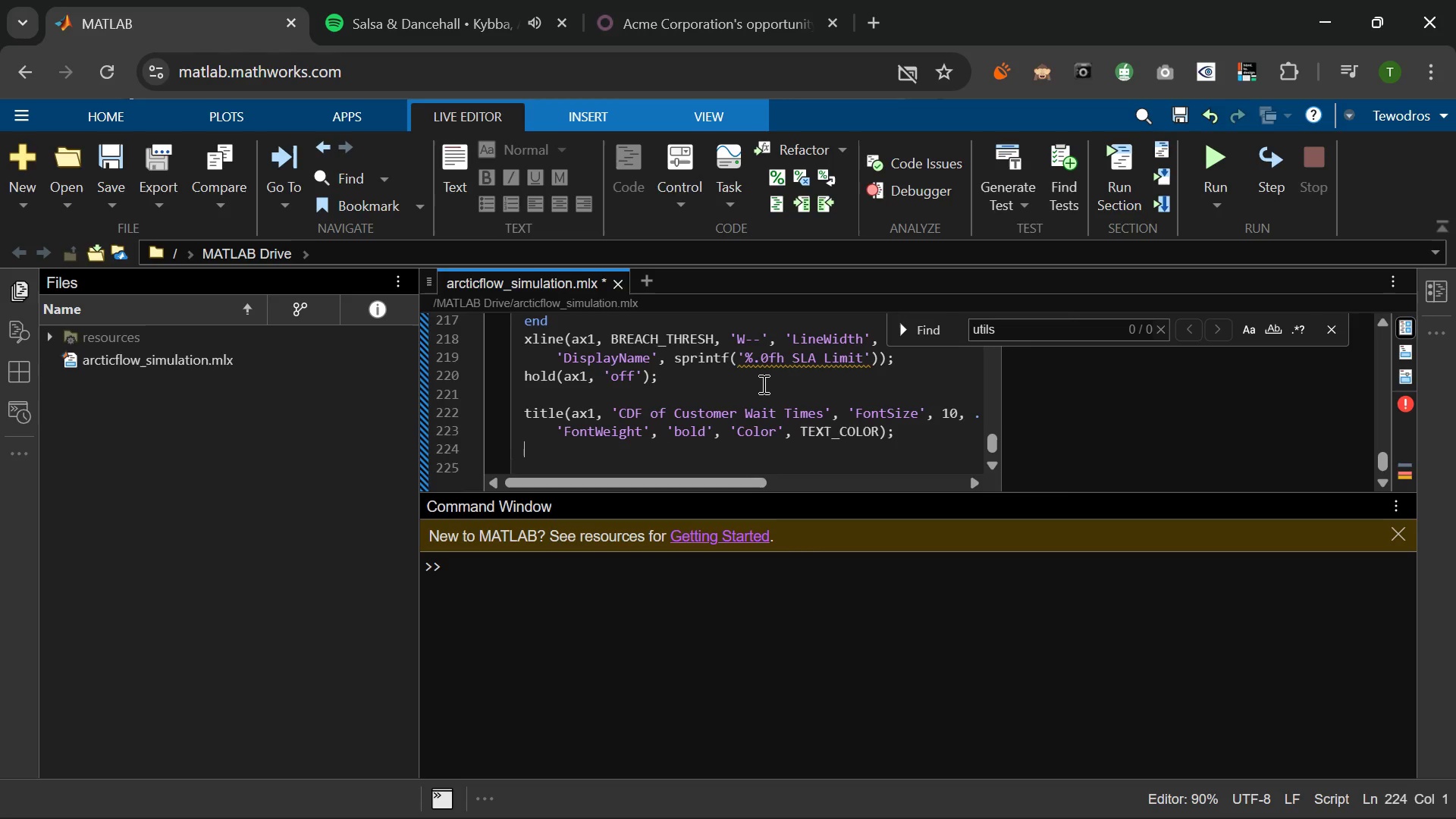 
type(xlabel(axq, 'WAi)
key(Backspace)
key(Backspace)
type(ait Time ())
 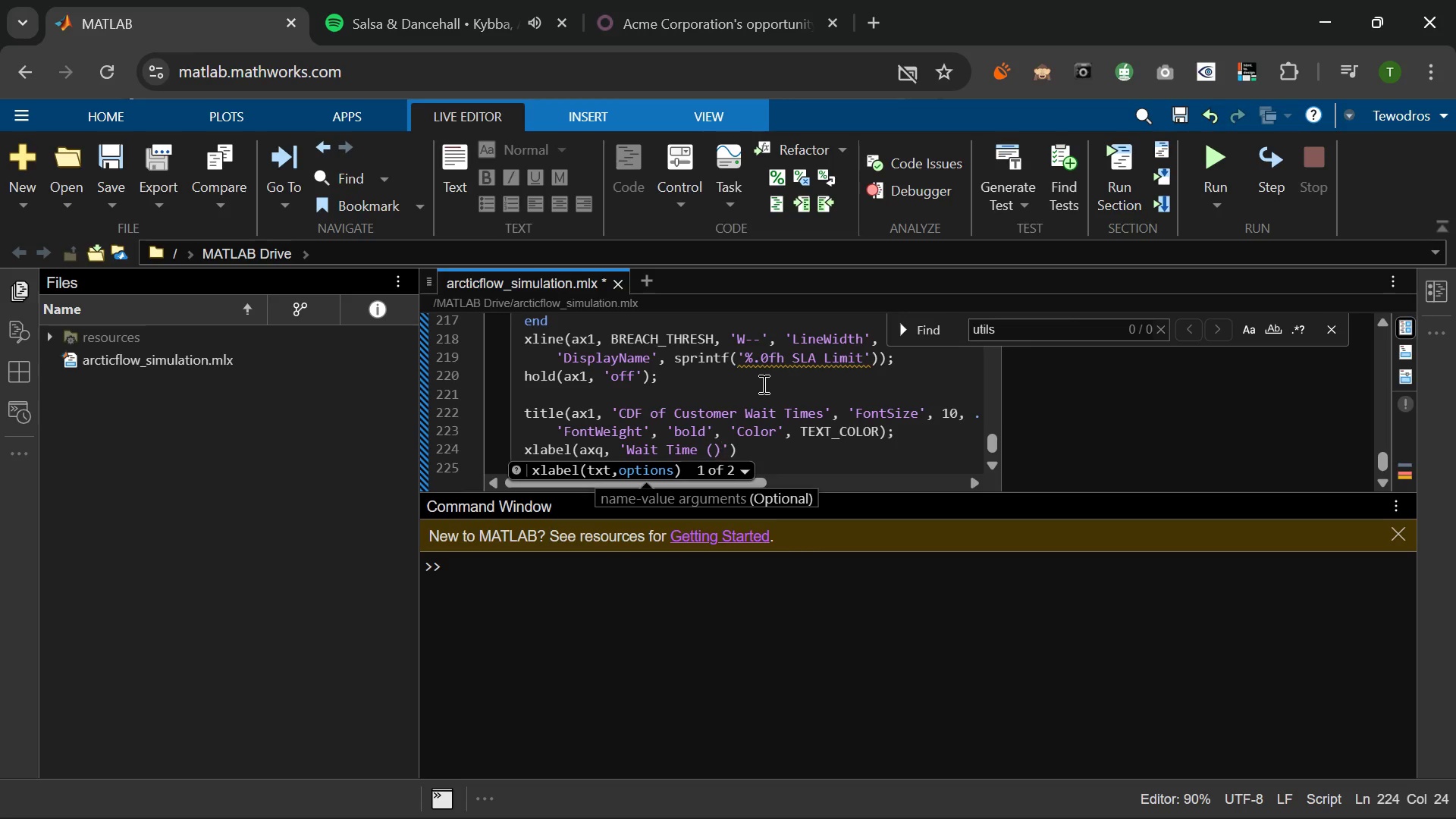 
key(ArrowLeft)
 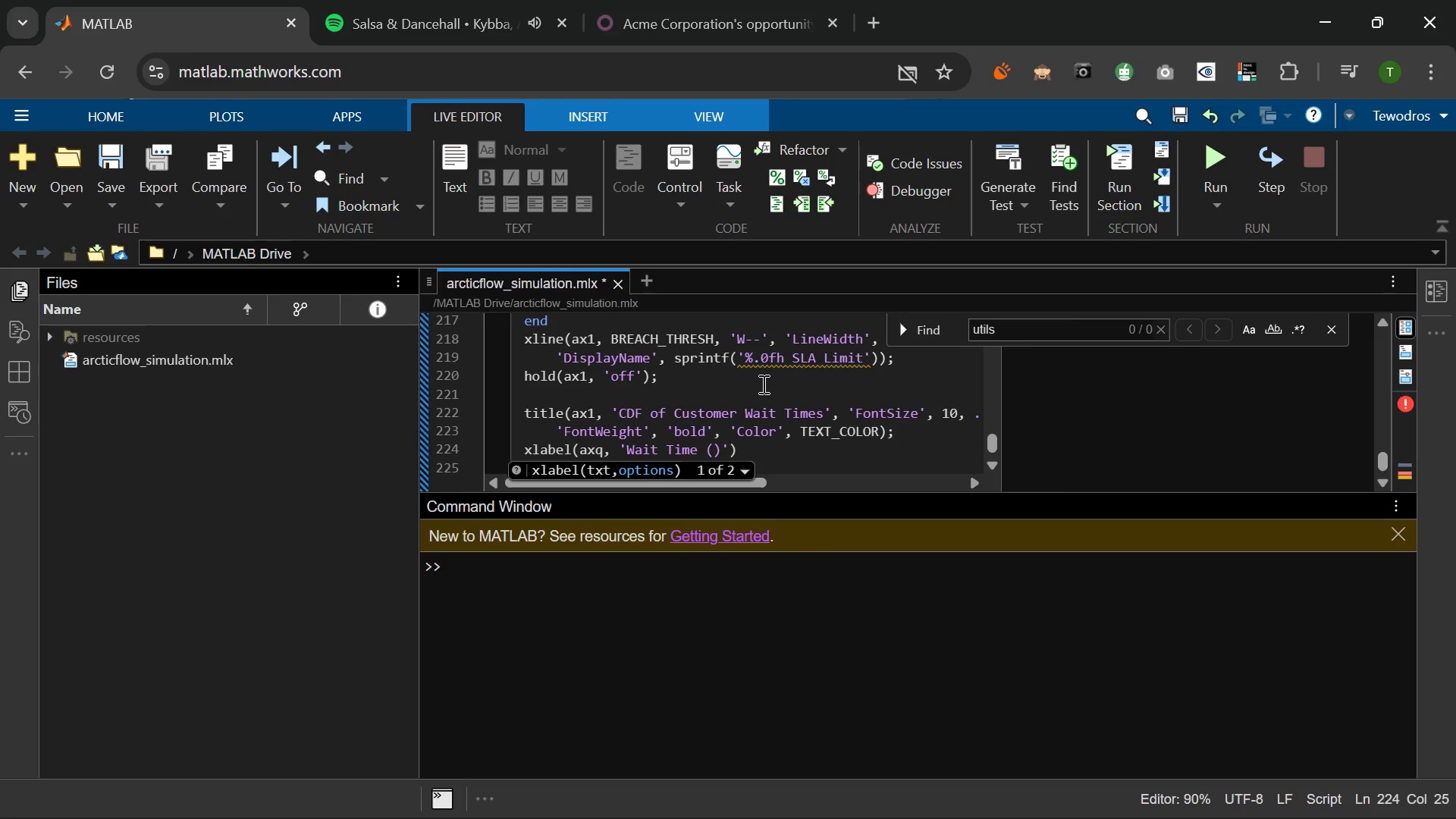 
type(Hours)
 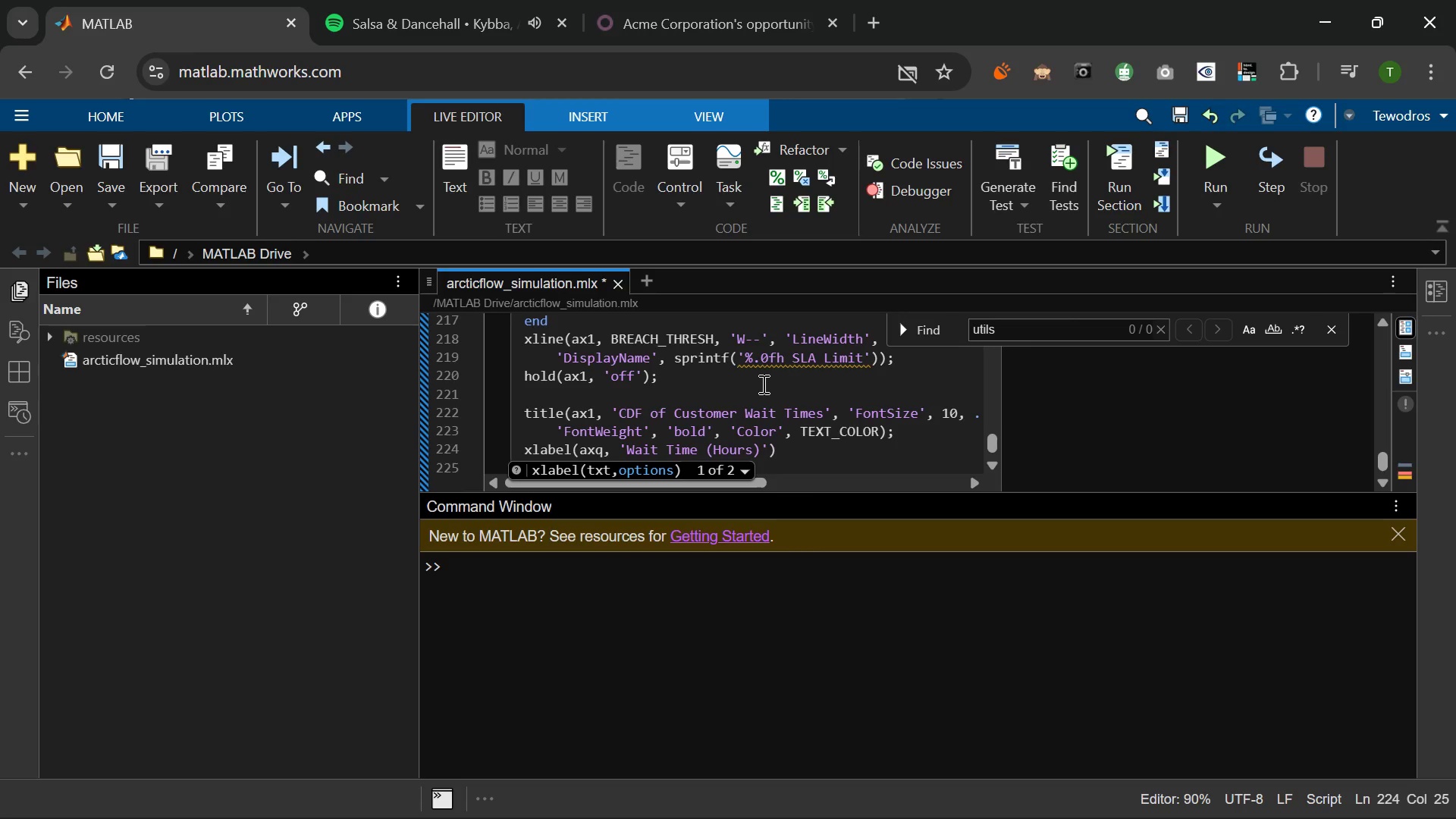 
key(ArrowRight)
 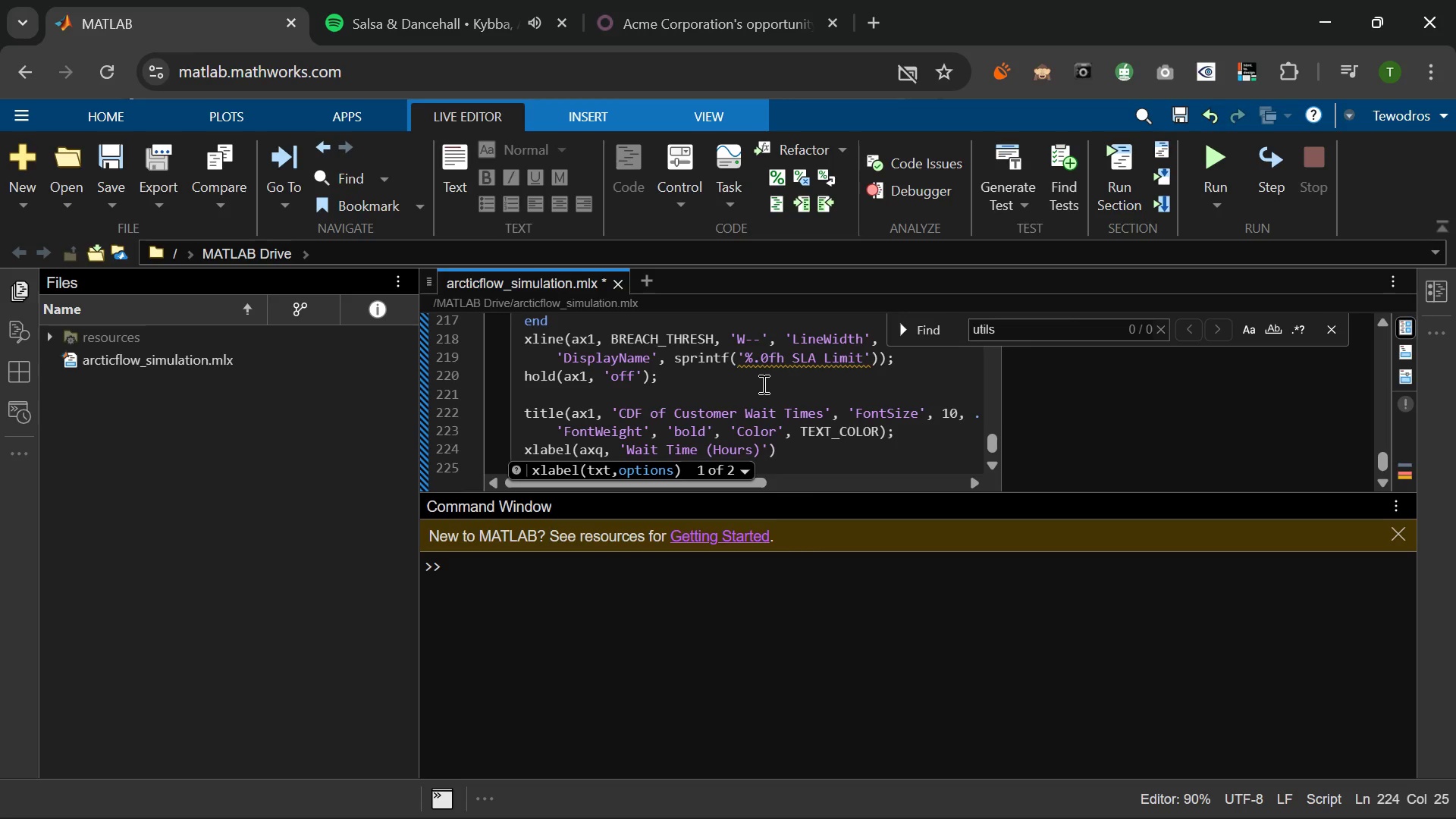 
key(ArrowRight)
 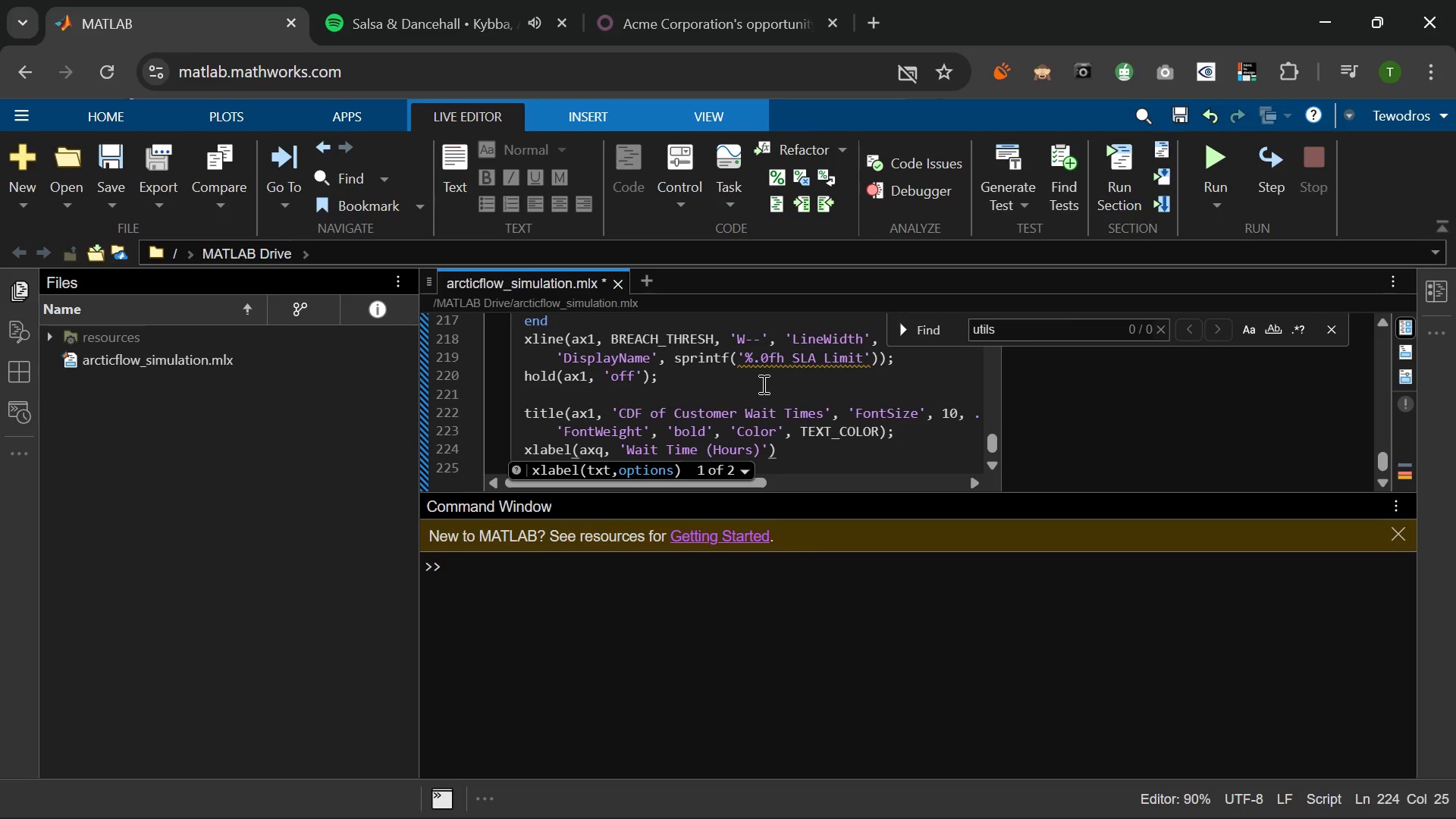 
type(, 'Fr)
key(Backspace)
type(okn)
key(Backspace)
key(Backspace)
type(ntSize)
 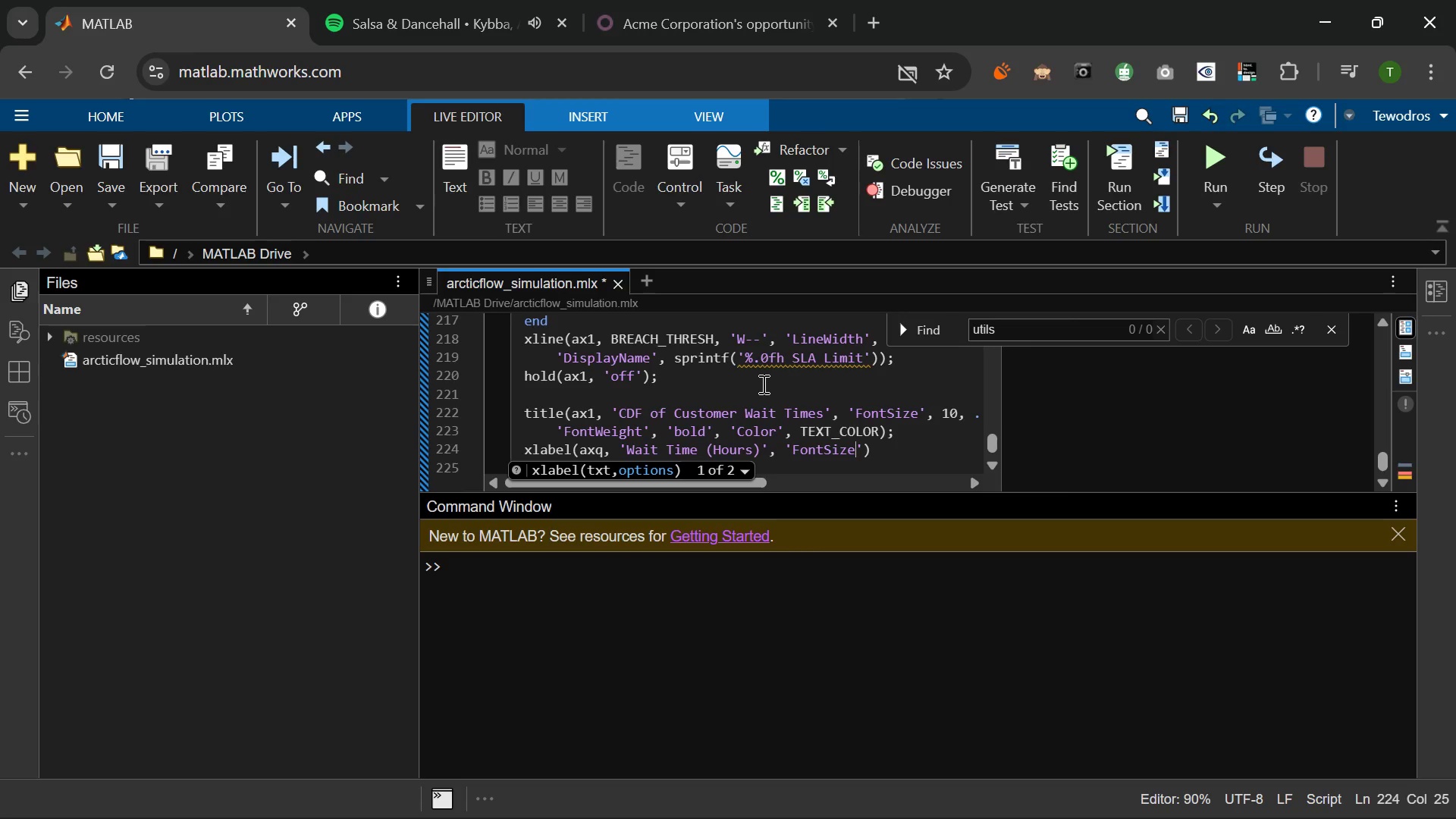 
key(ArrowRight)
 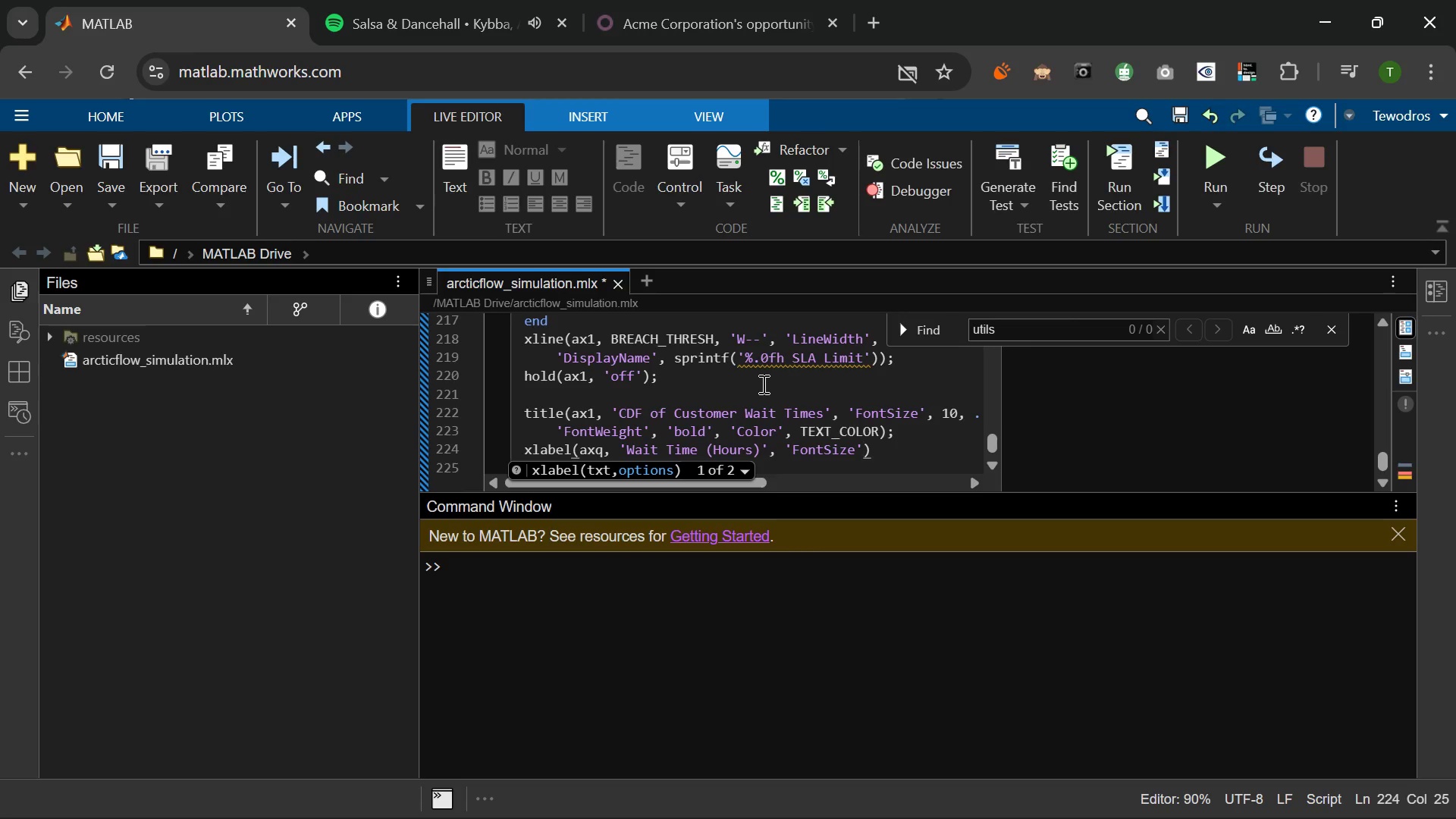 
type(, 10, )
 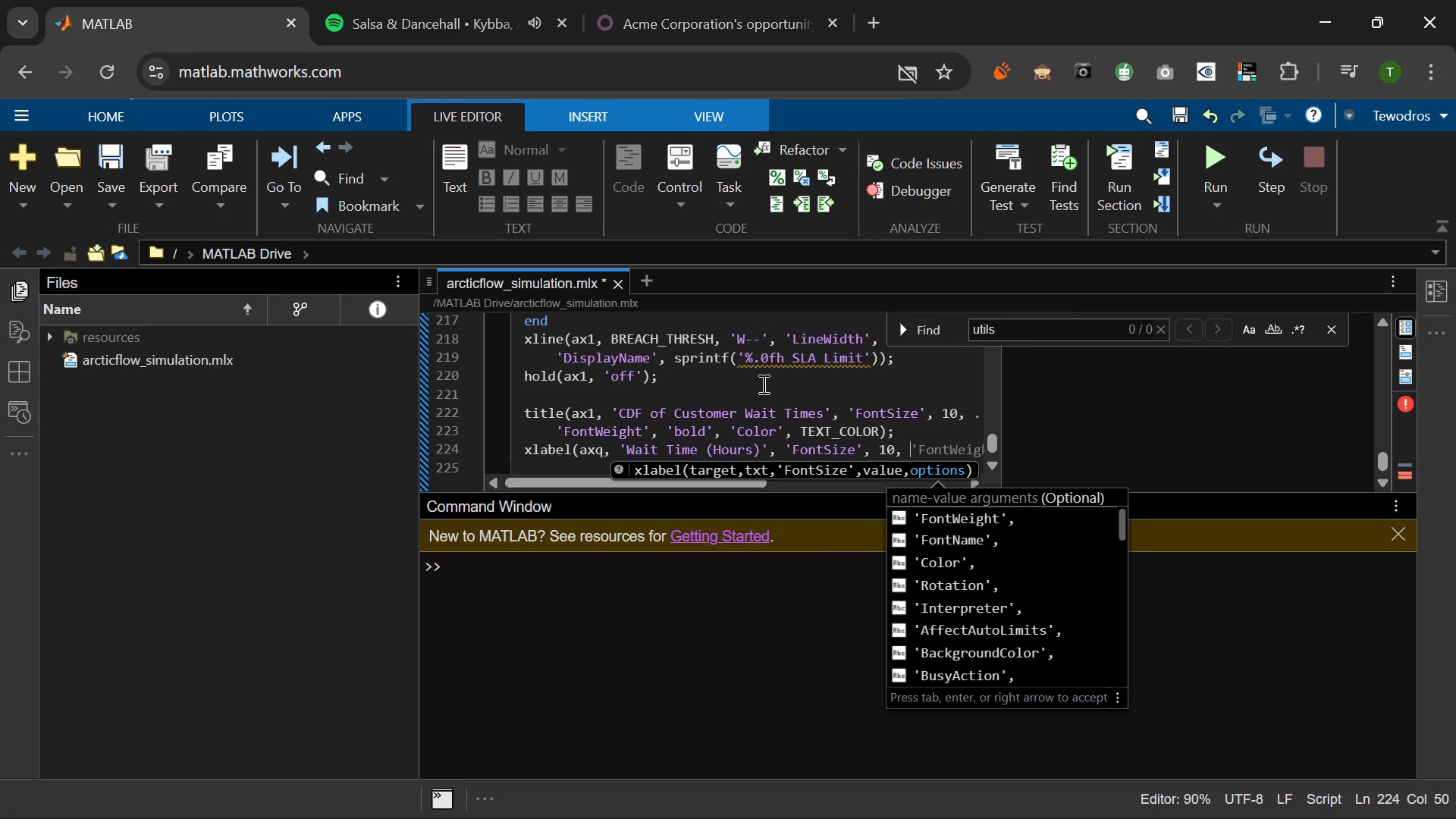 
wait(7.17)
 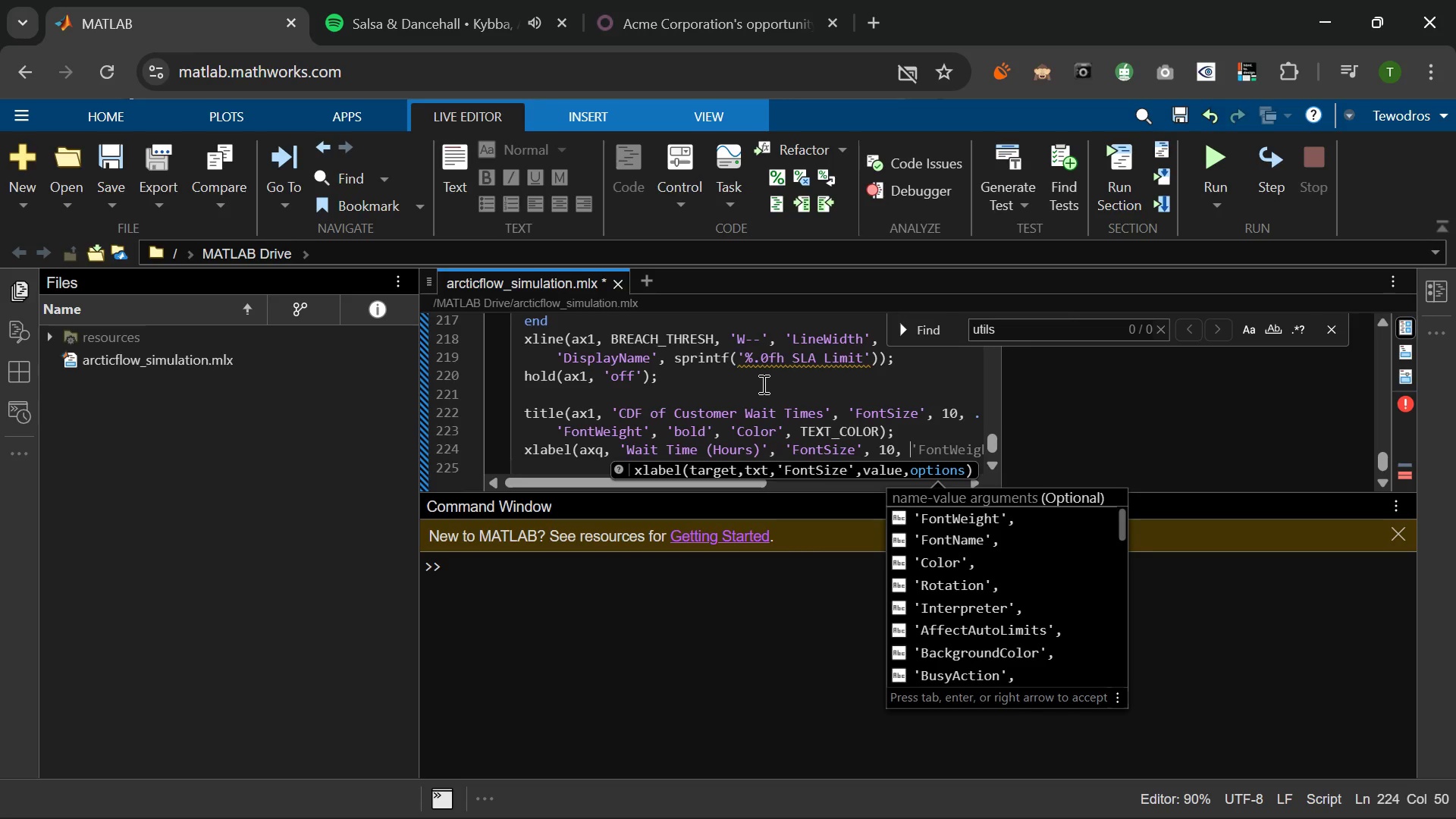 
key(Tab)
type( 'bold, 'C)
key(Backspace)
key(Backspace)
key(Backspace)
key(Backspace)
type(', 'Color)
 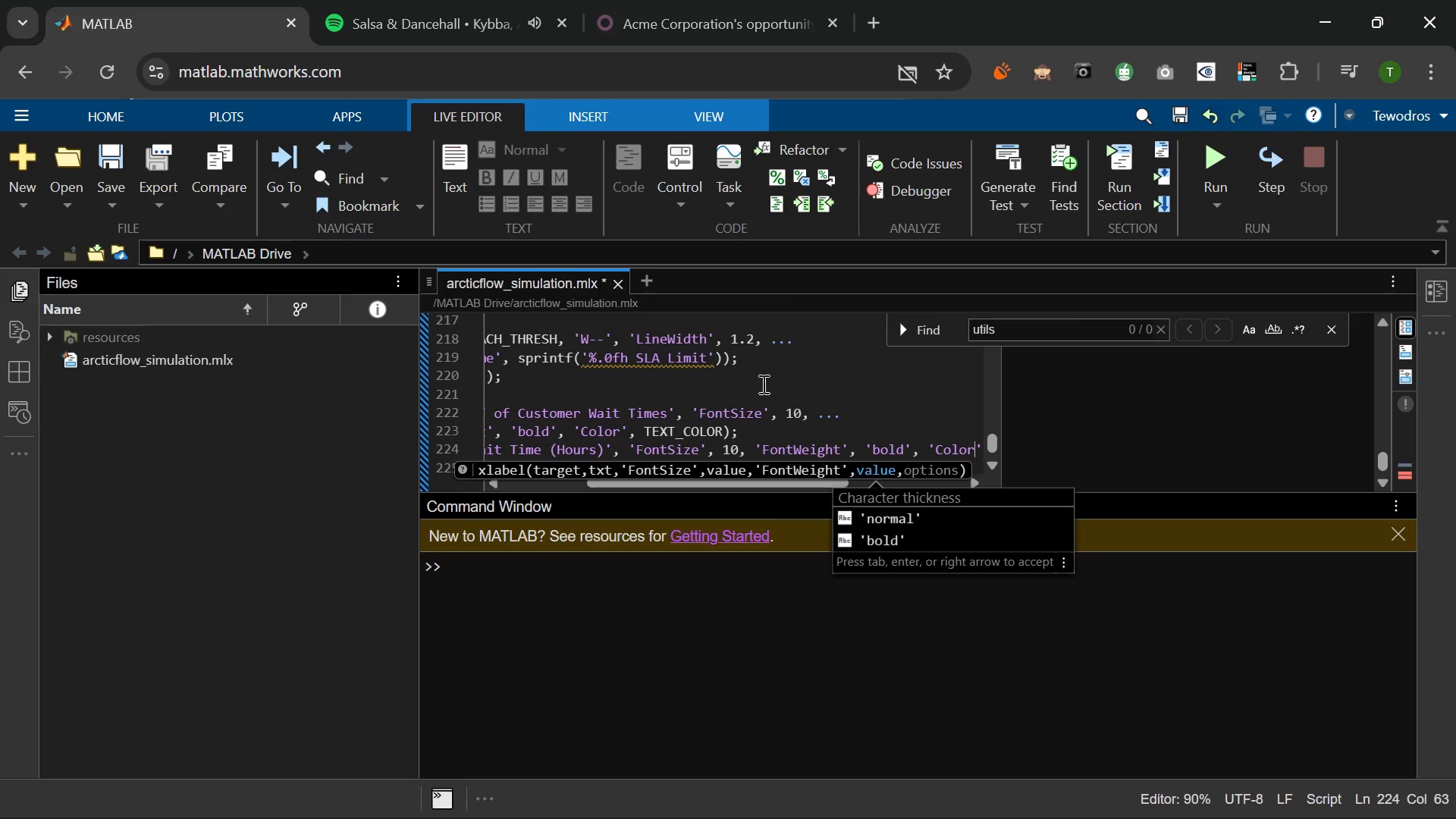 
key(ArrowRight)
 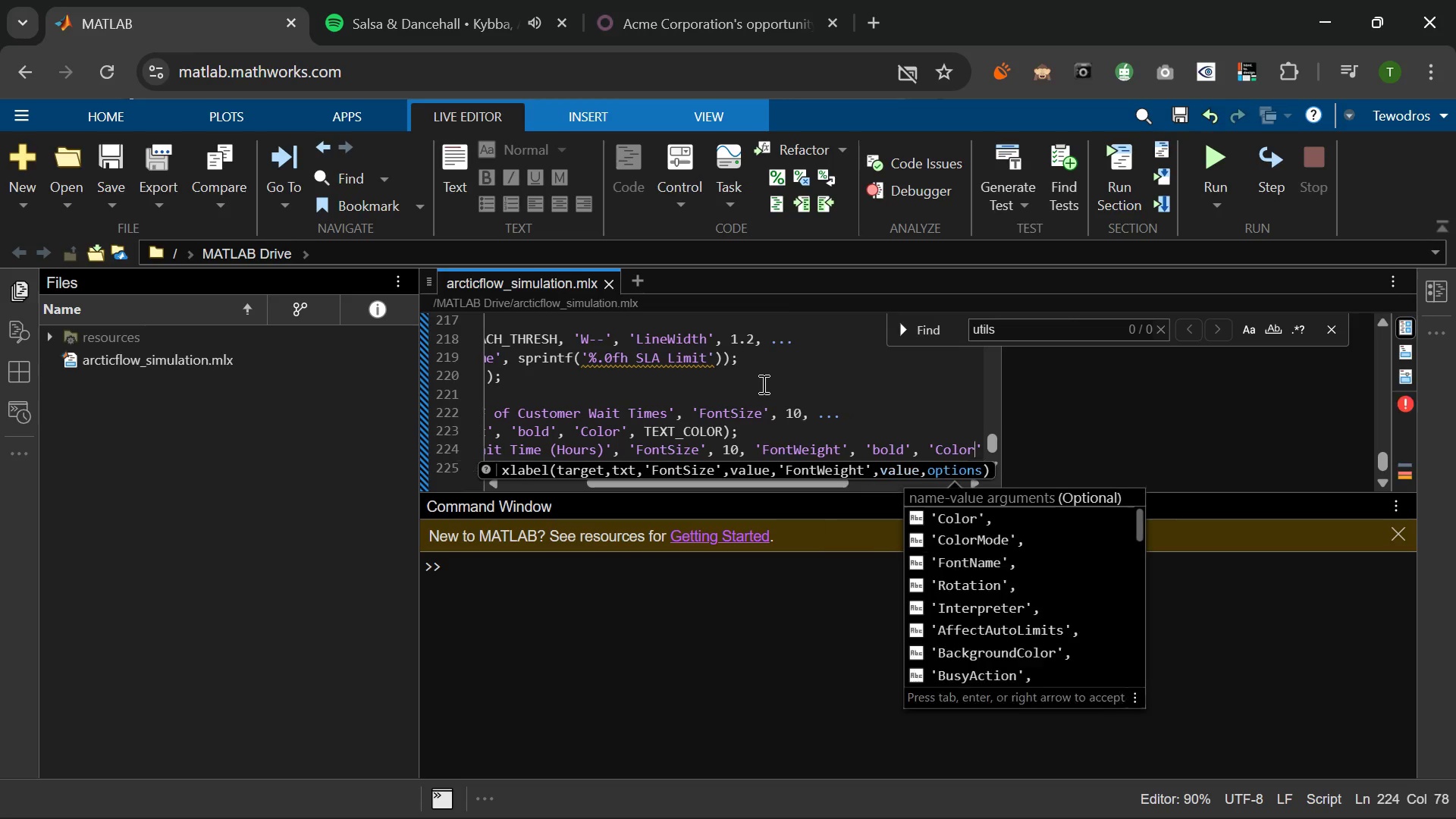 
key(ArrowRight)
 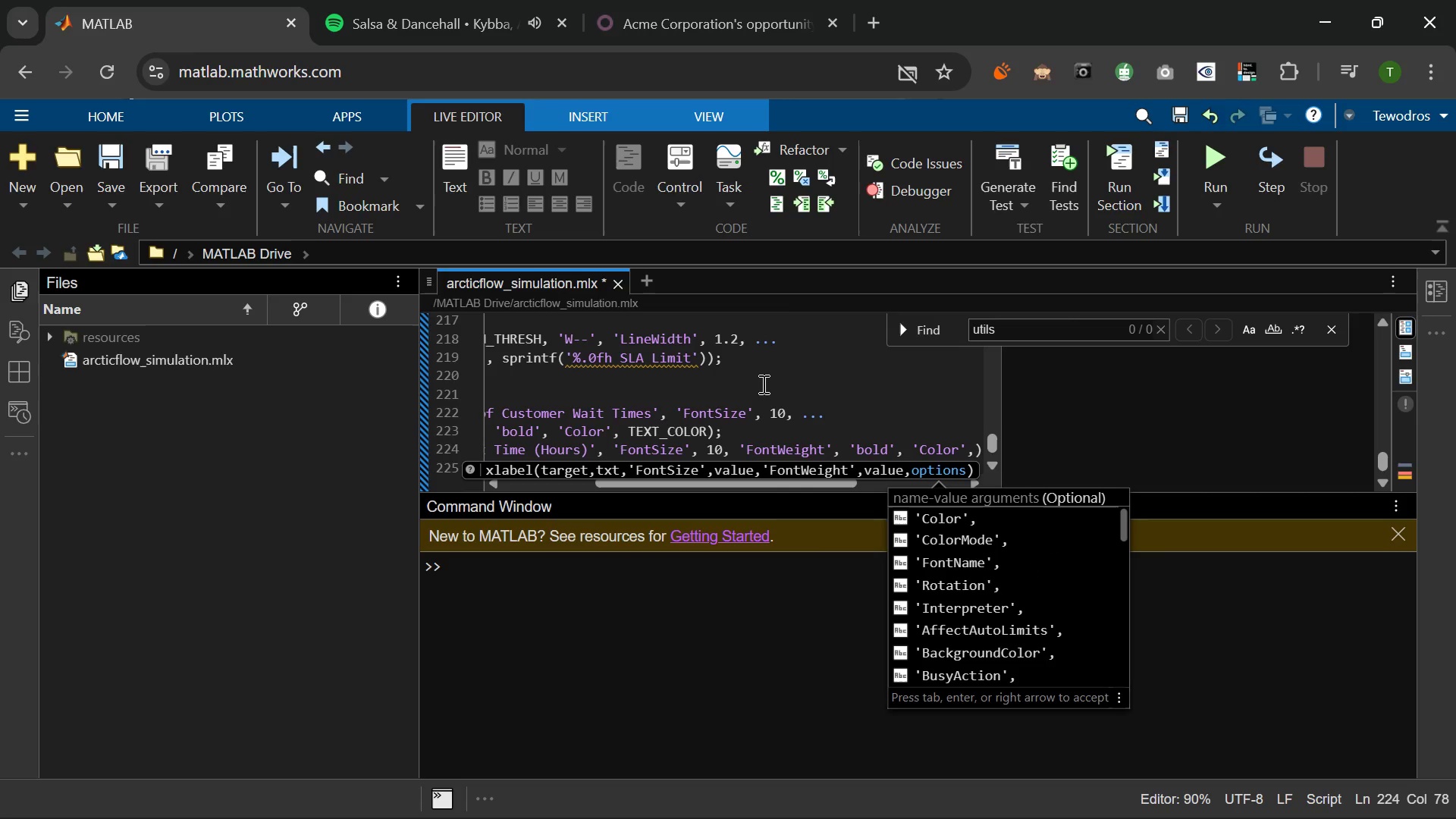 
type(,)
key(Backspace)
type( TEXT)
 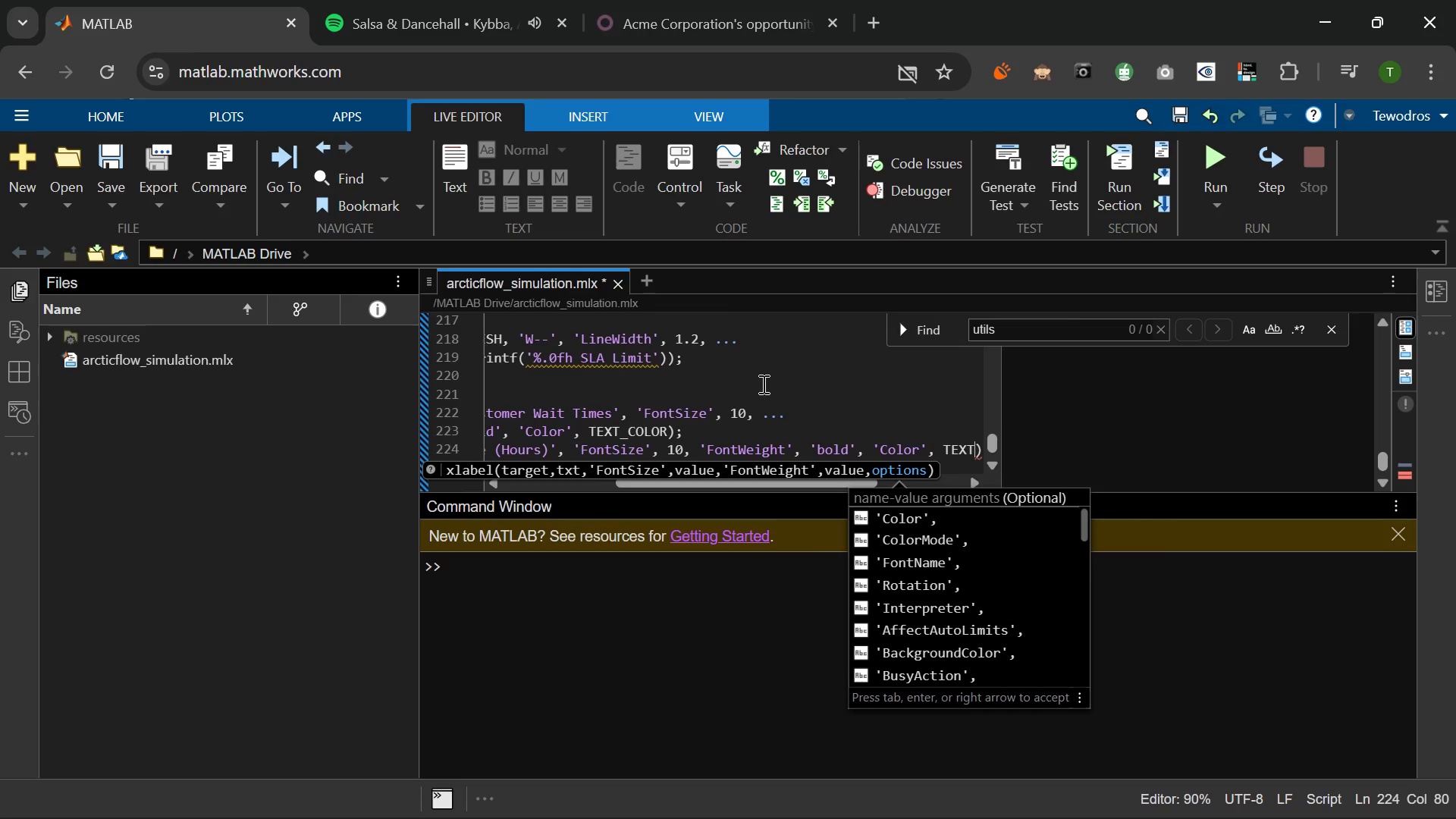 
key(Tab)
 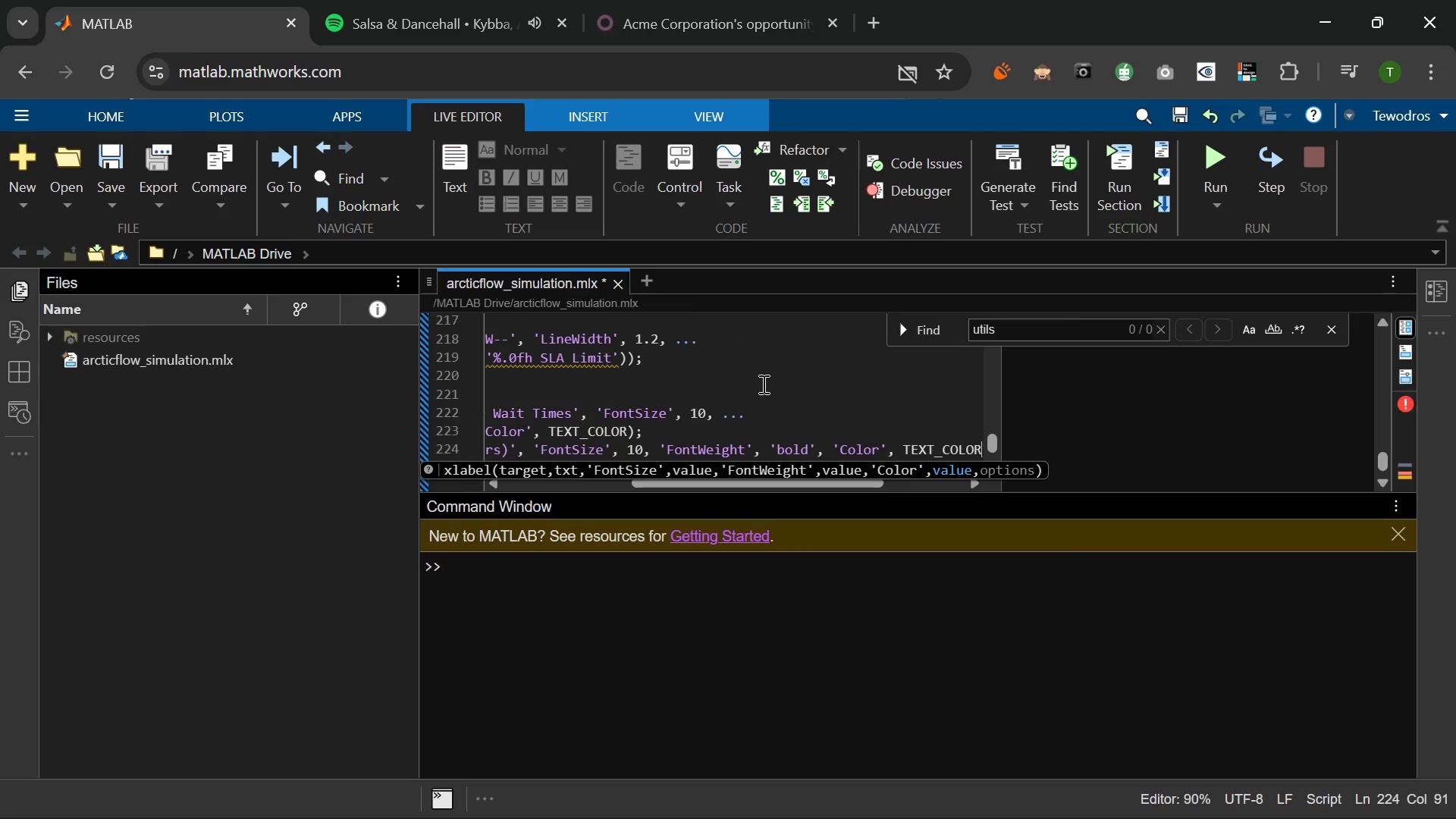 
key(ArrowRight)
 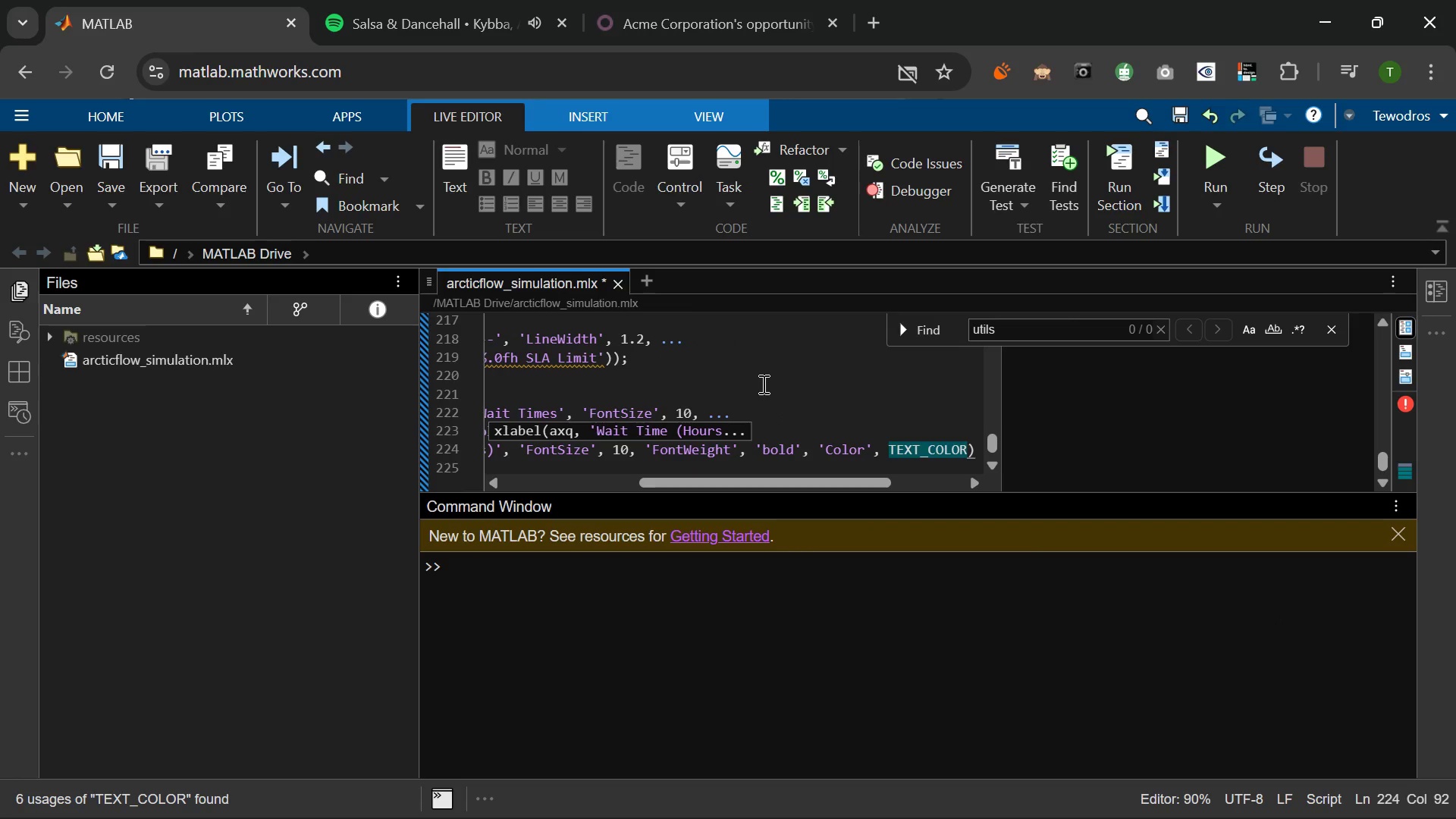 
key(Semicolon)
 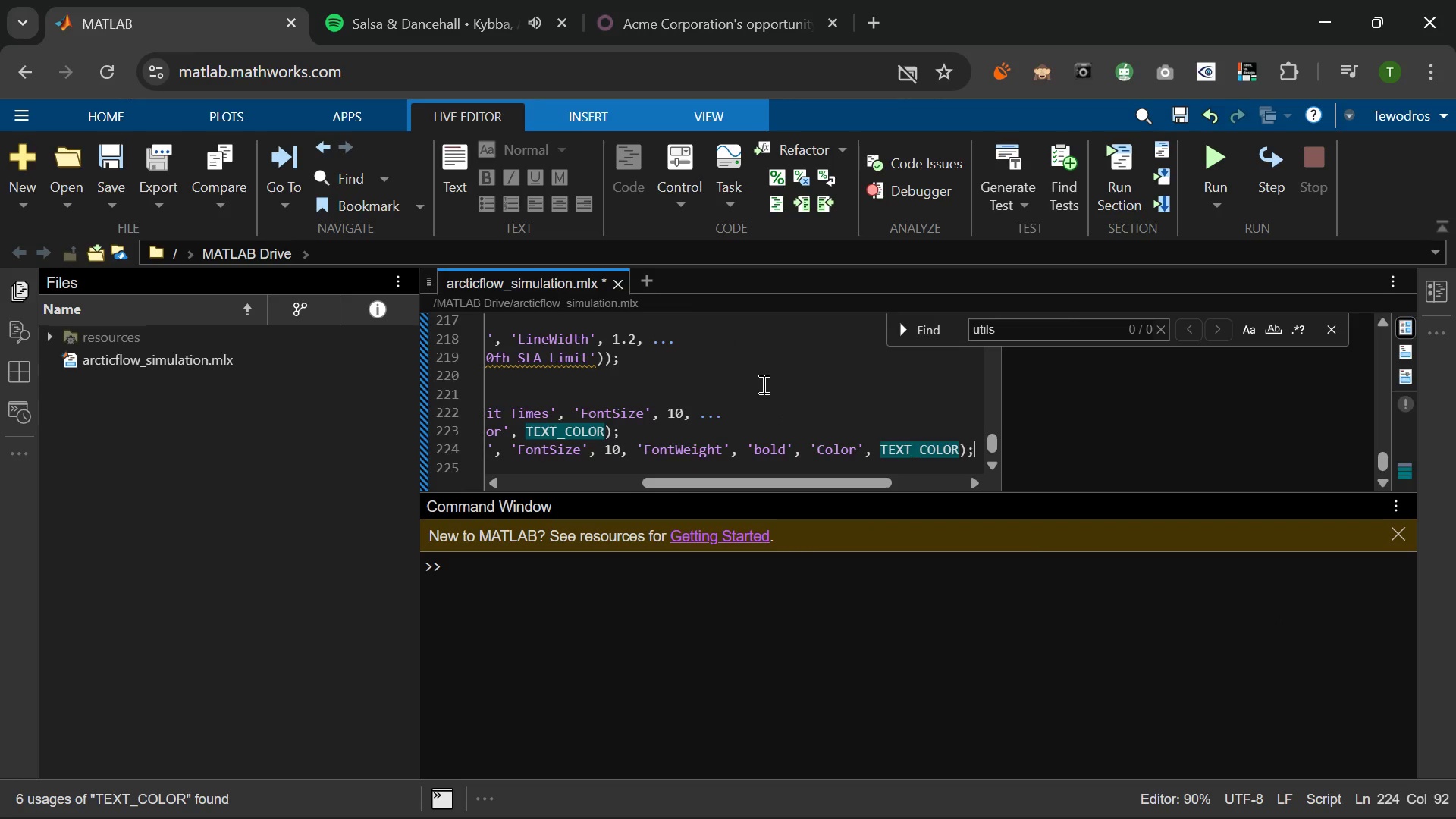 
key(Enter)
 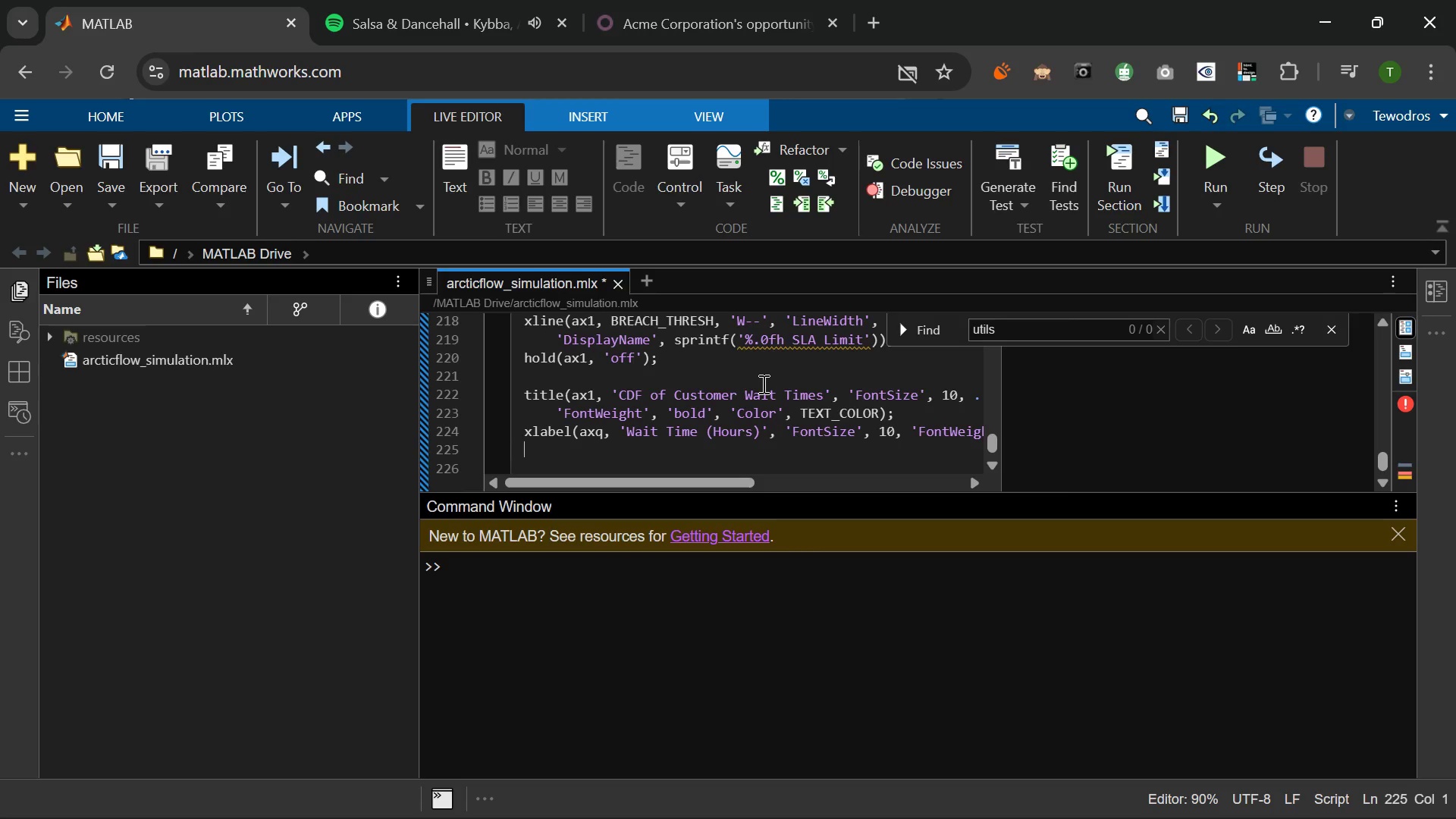 
wait(12.33)
 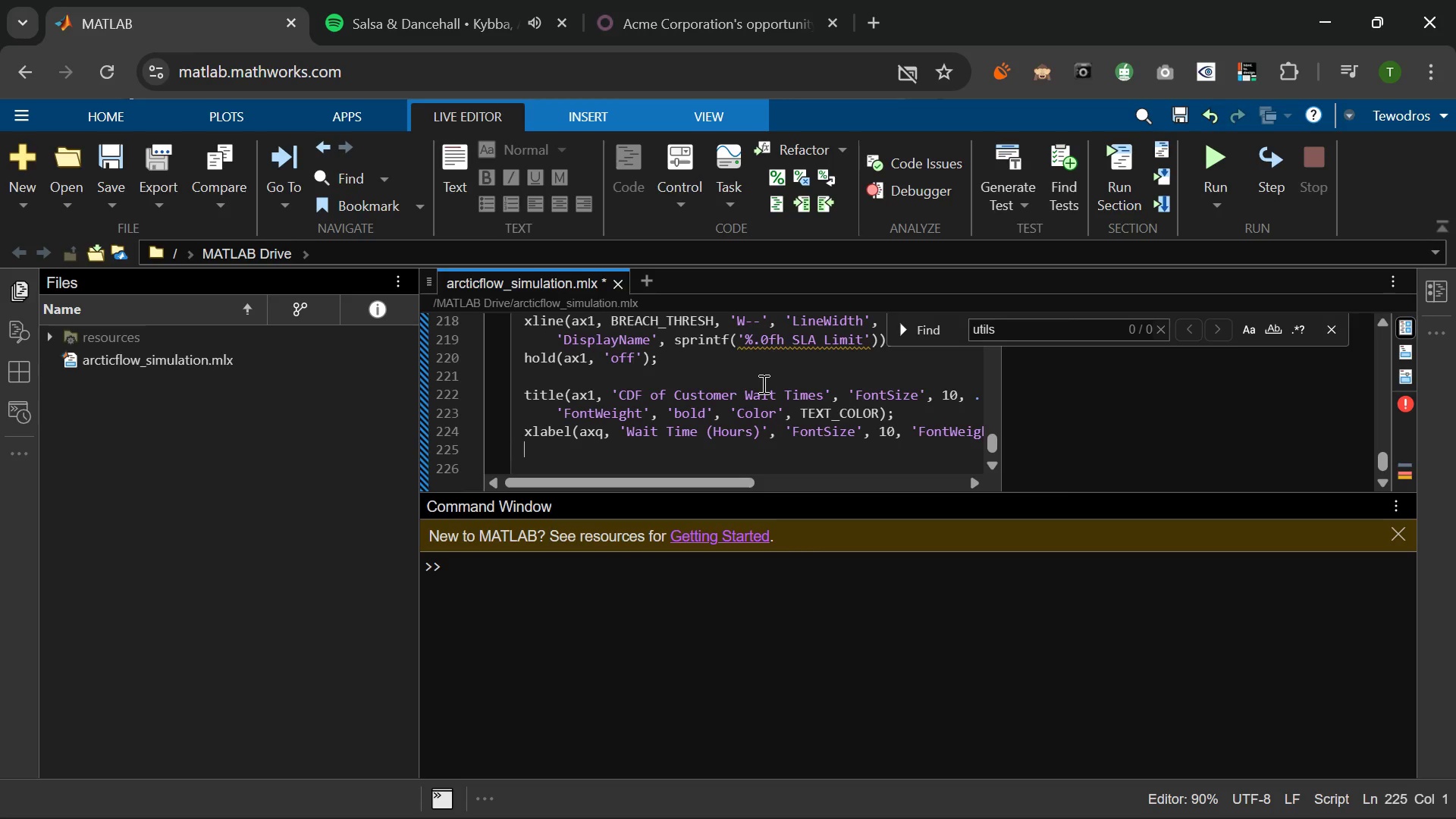 
type(ylabel()
 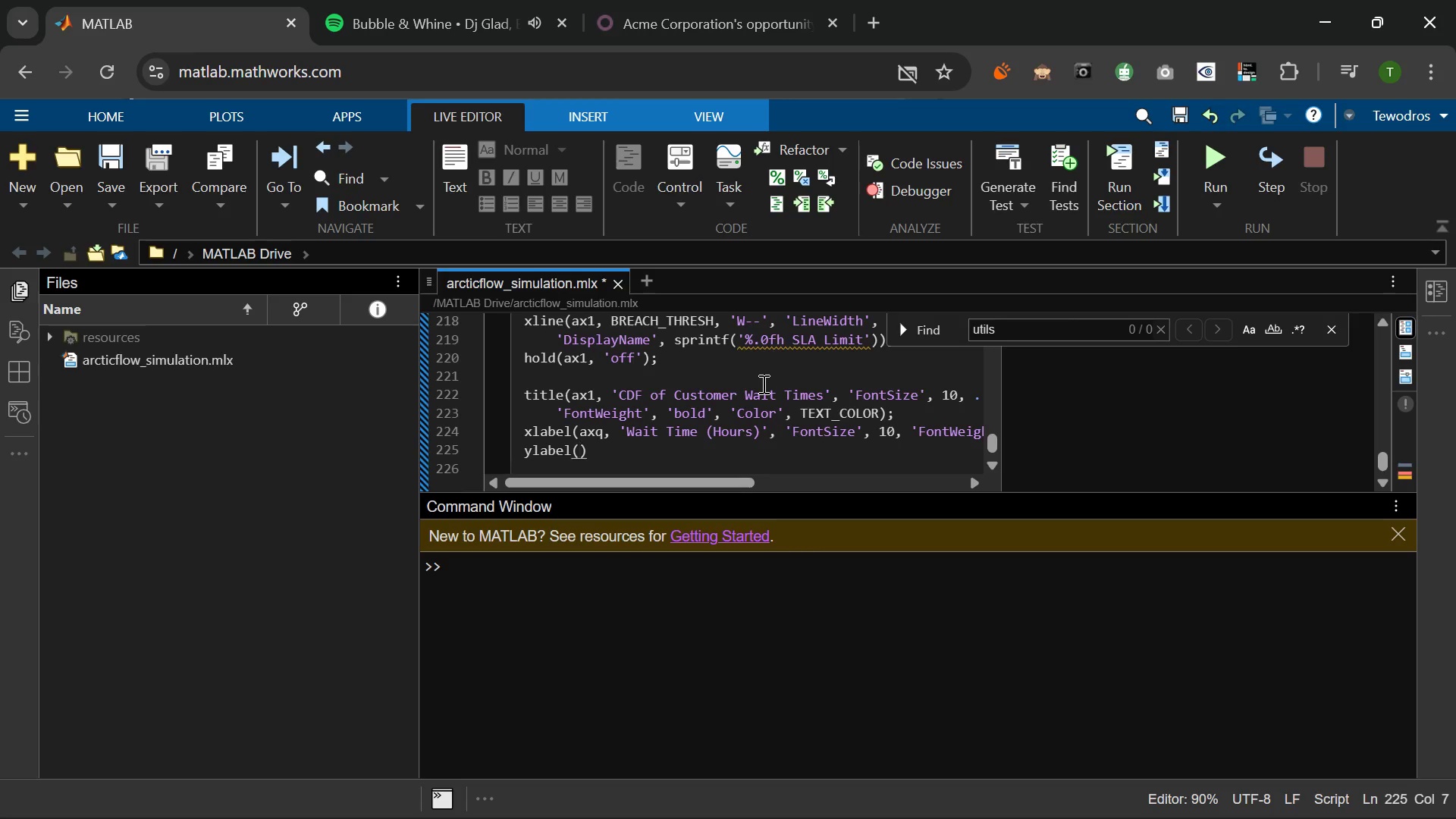 
left_click([601, 435])
 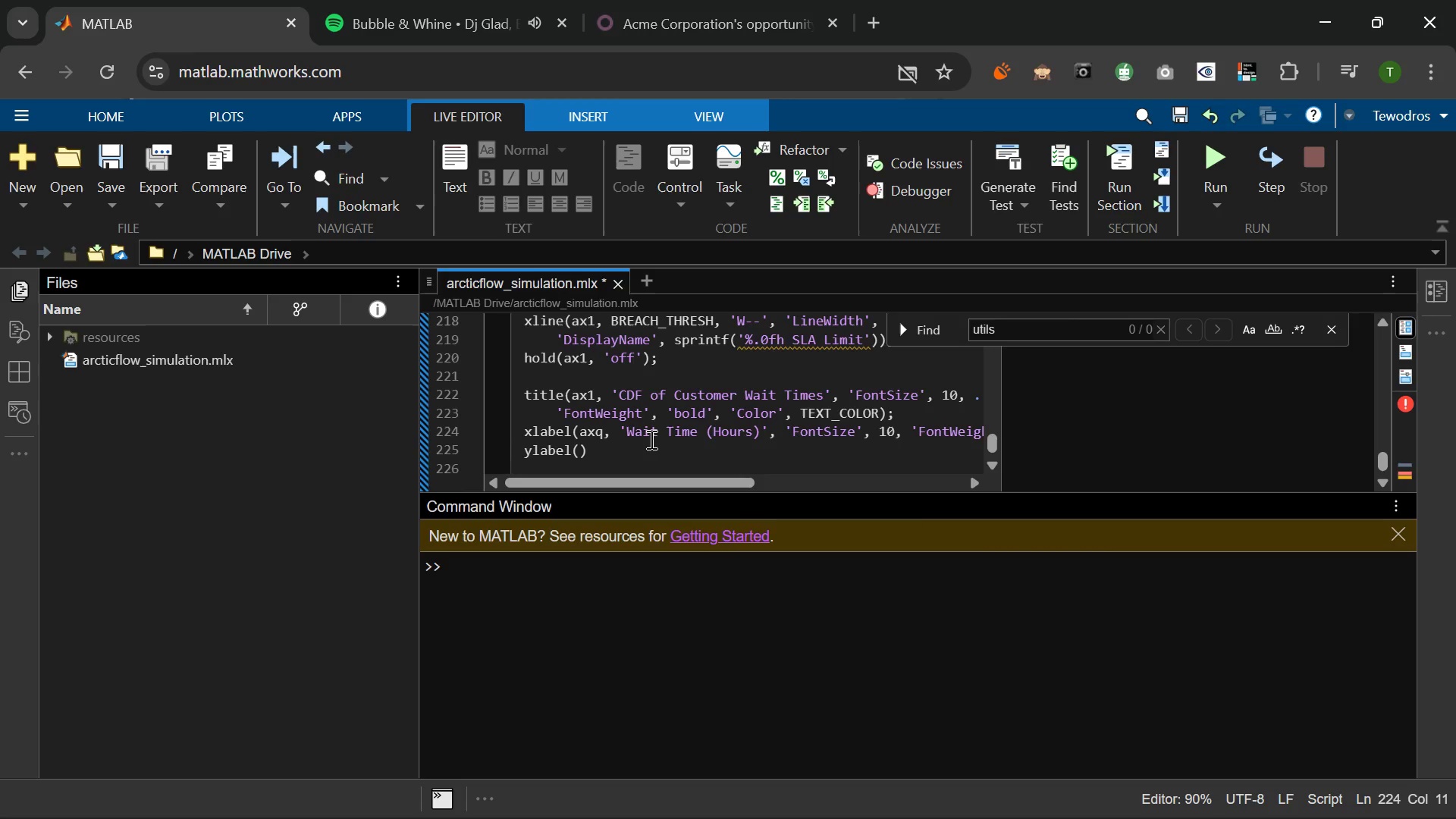 
key(Backspace)
 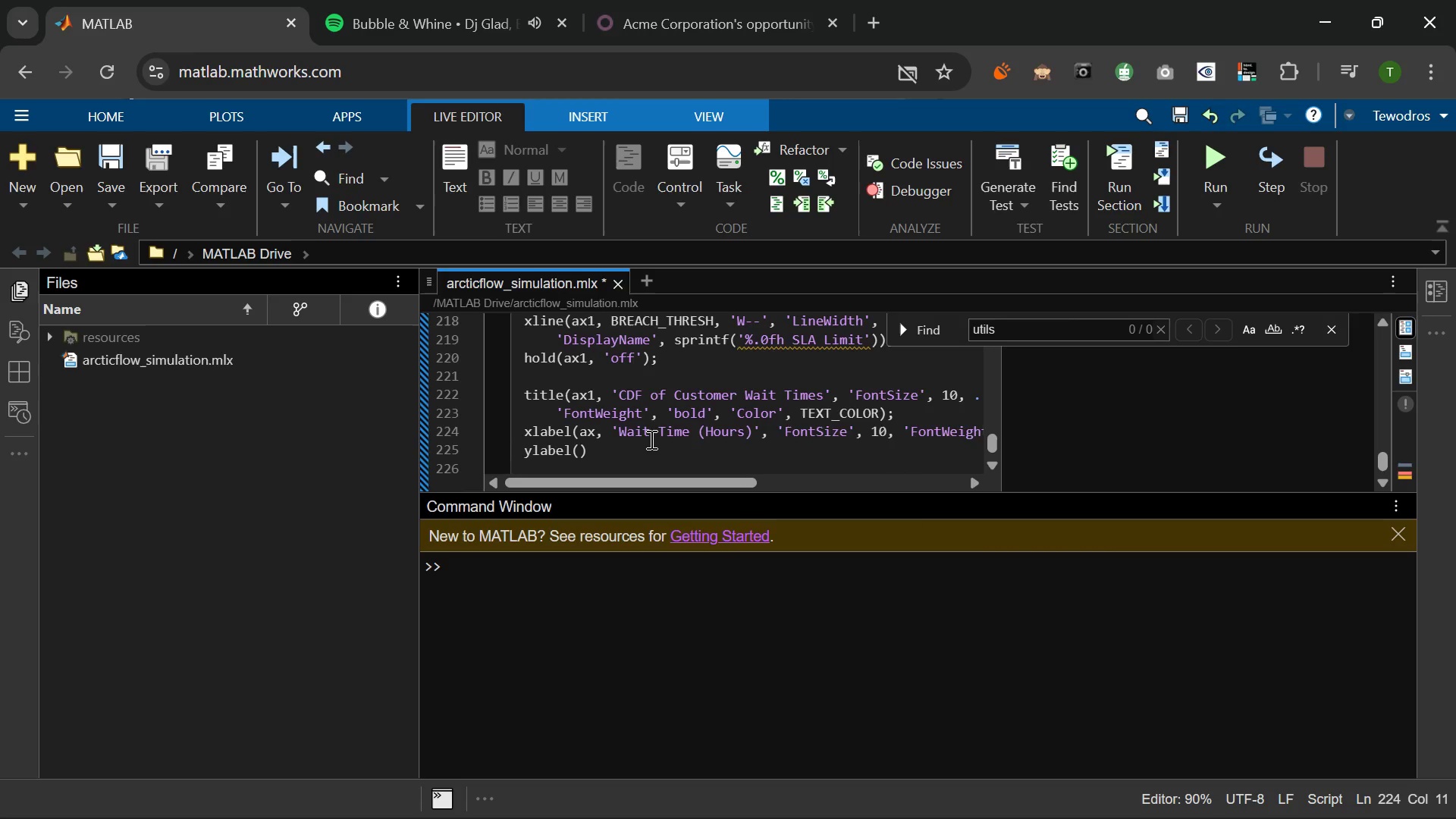 
key(1)
 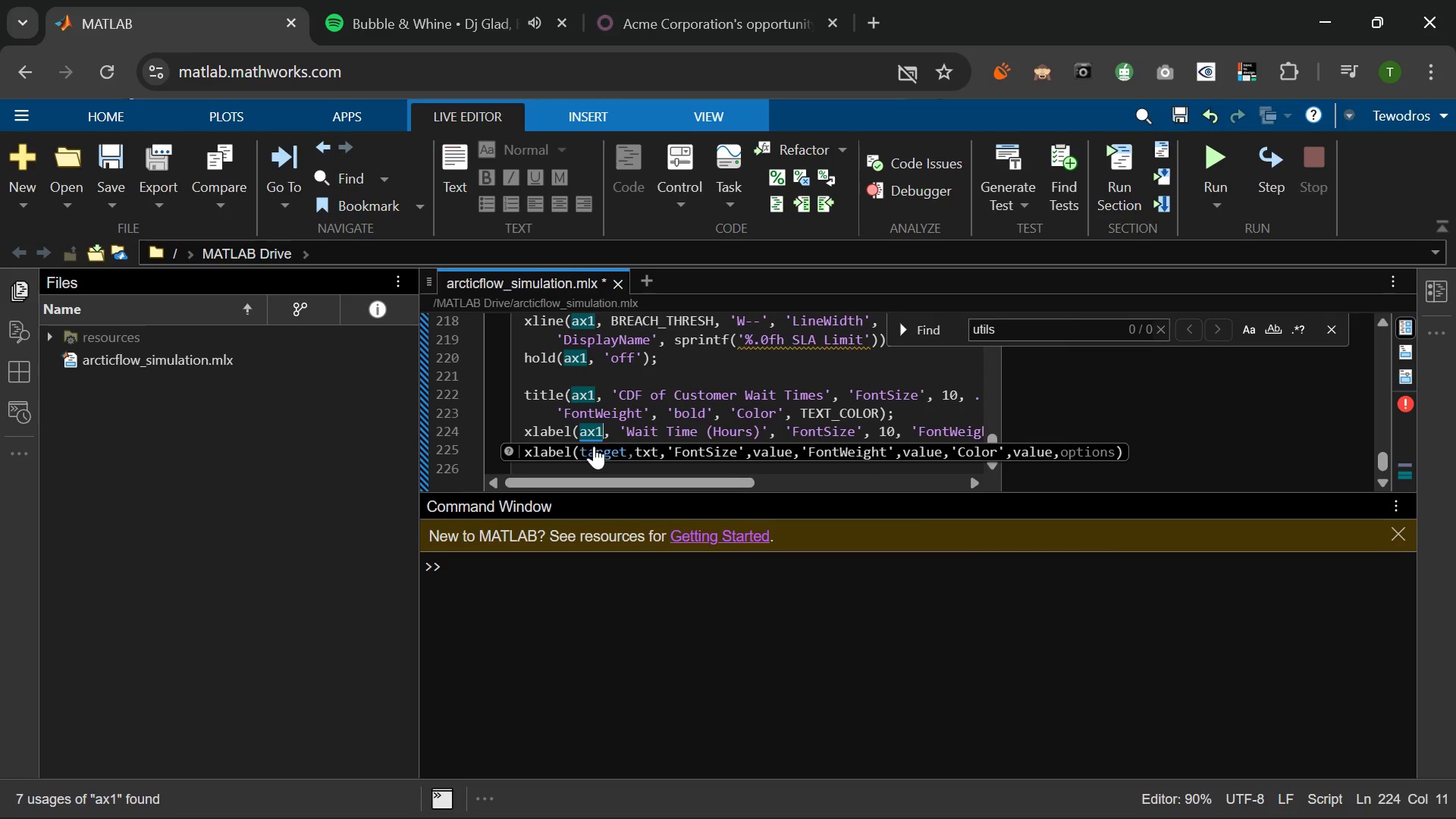 
left_click([595, 428])
 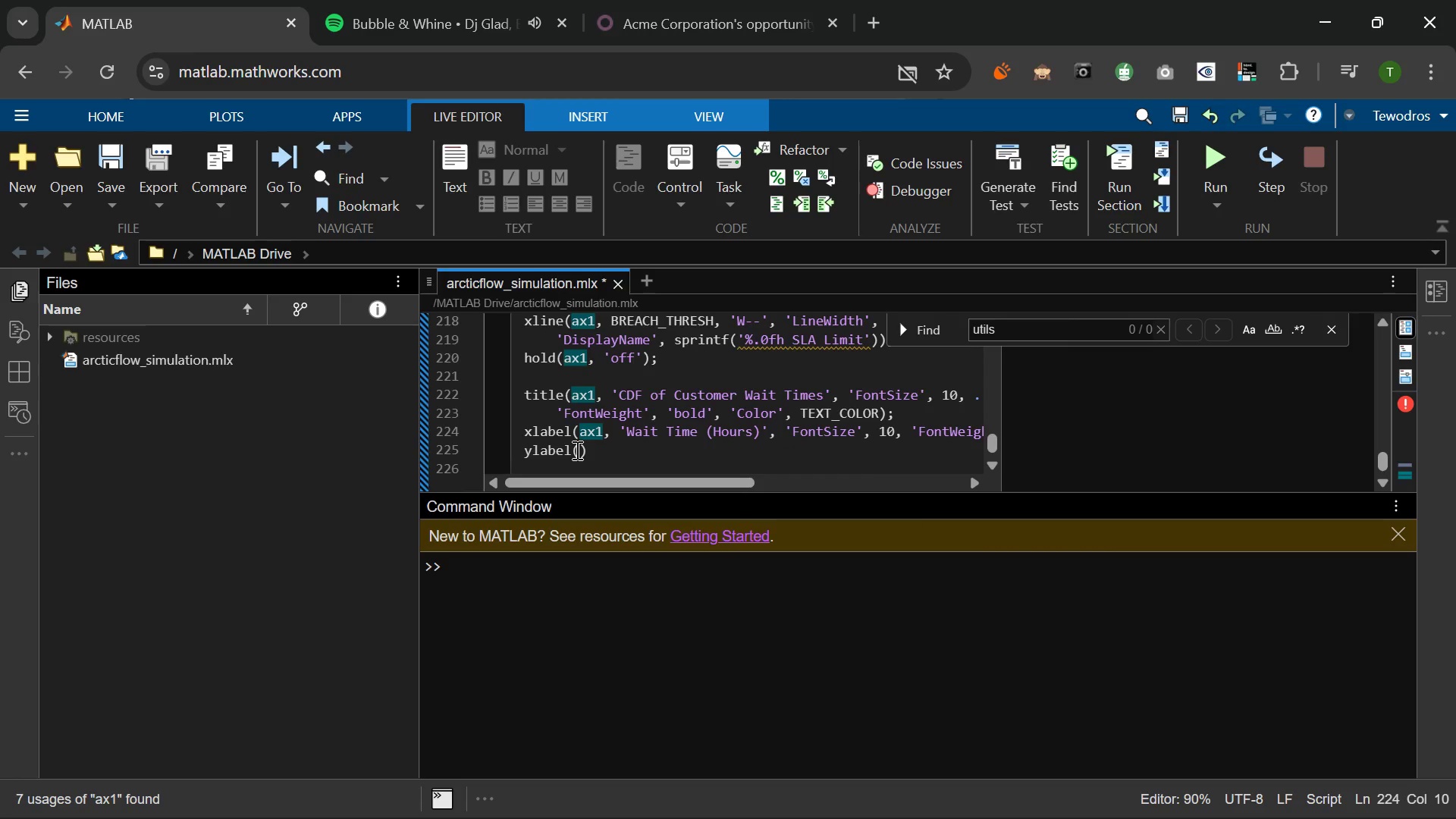 
left_click([580, 450])
 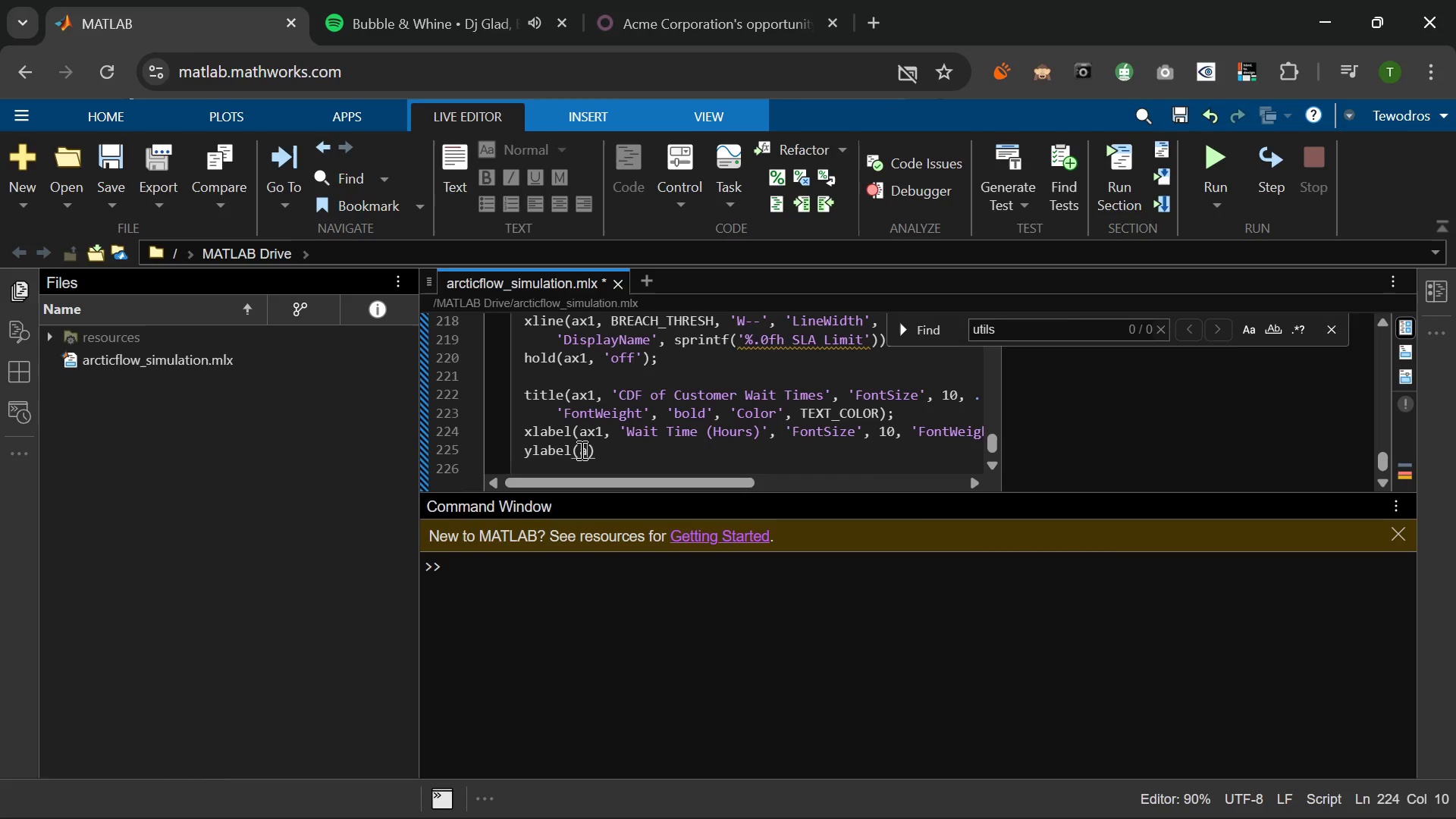 
type(ax1)
 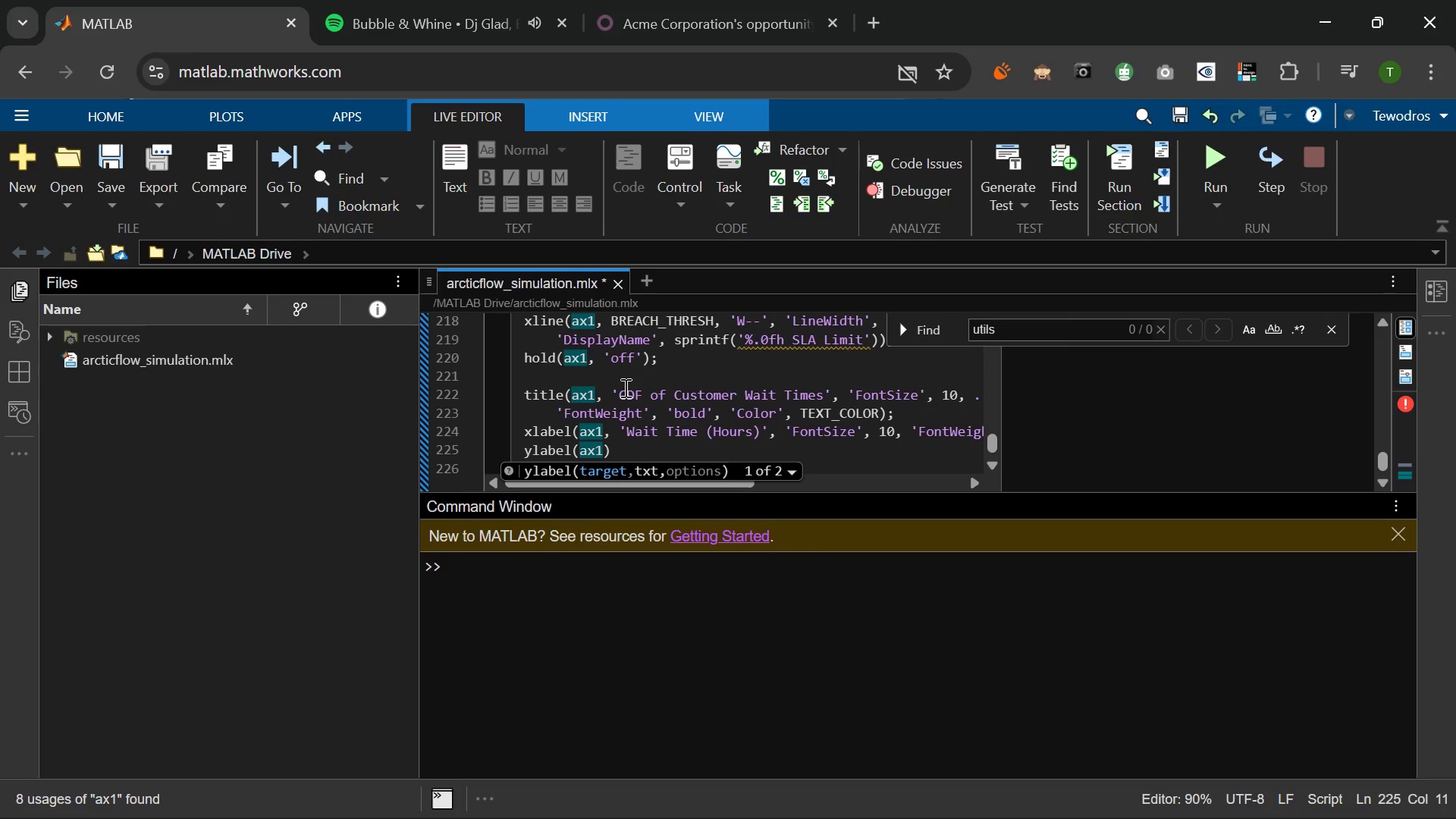 
type(, 'Cumulative Probability)
 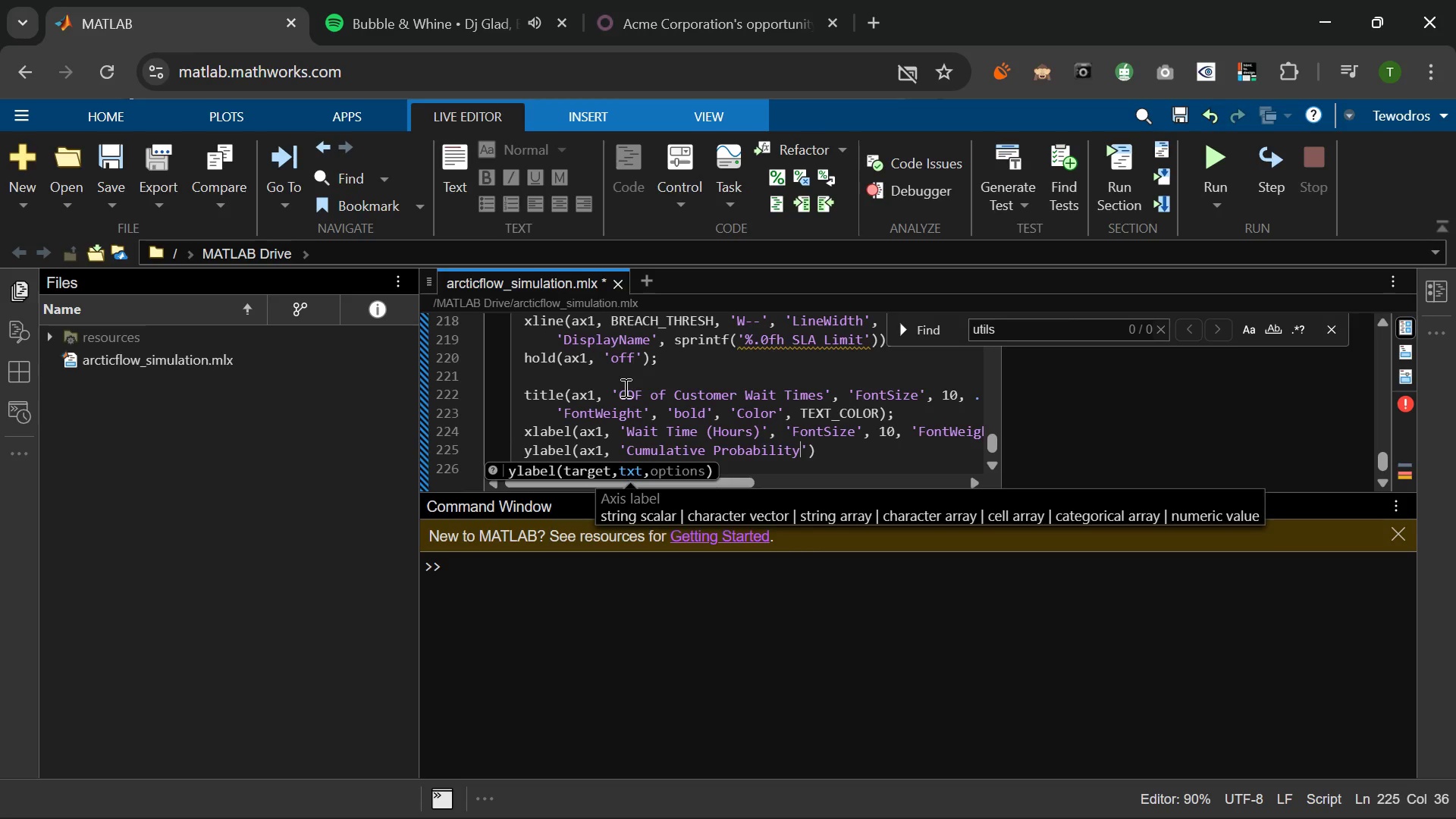 
key(ArrowRight)
 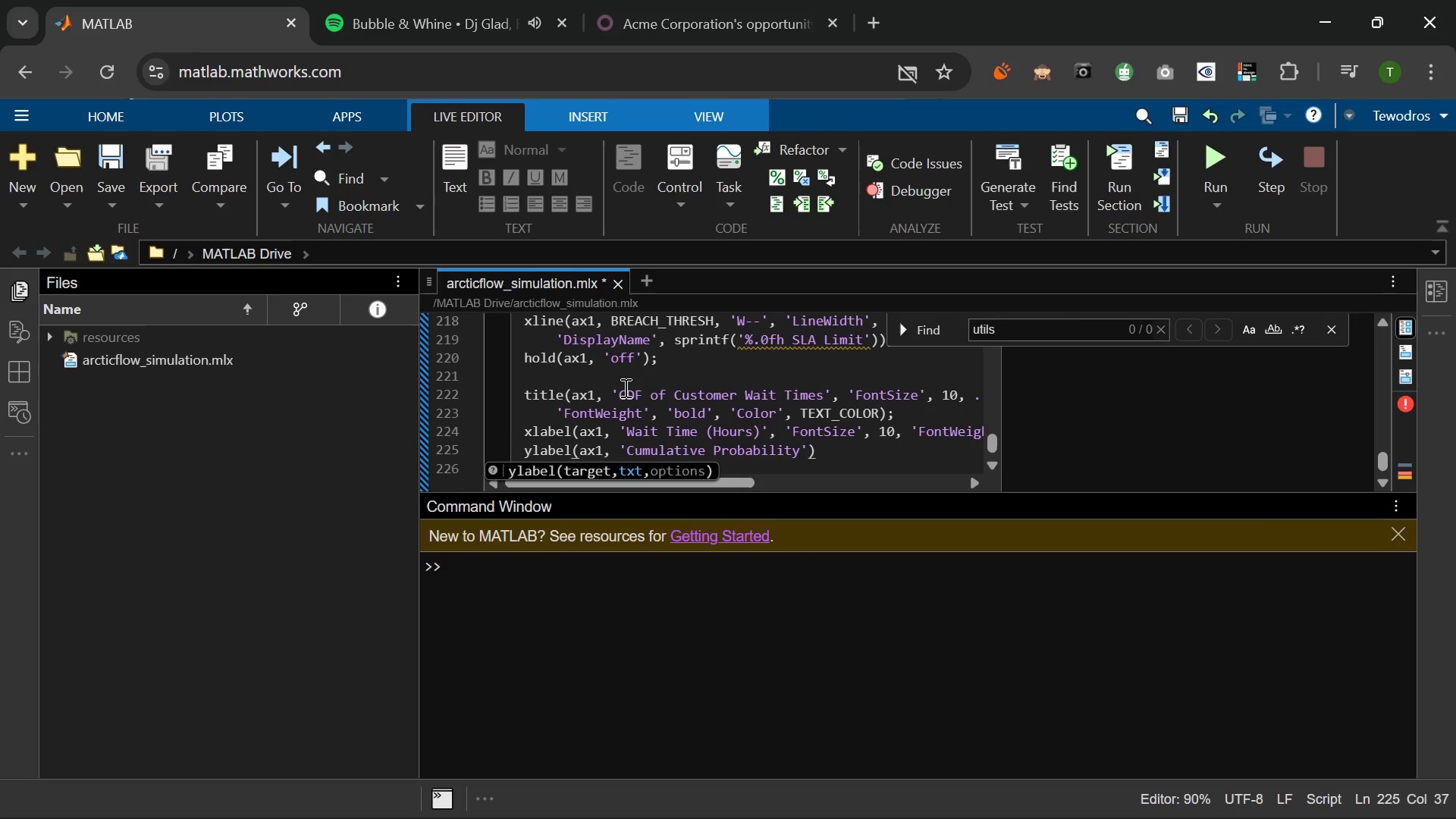 
type(, 'FontSize)
 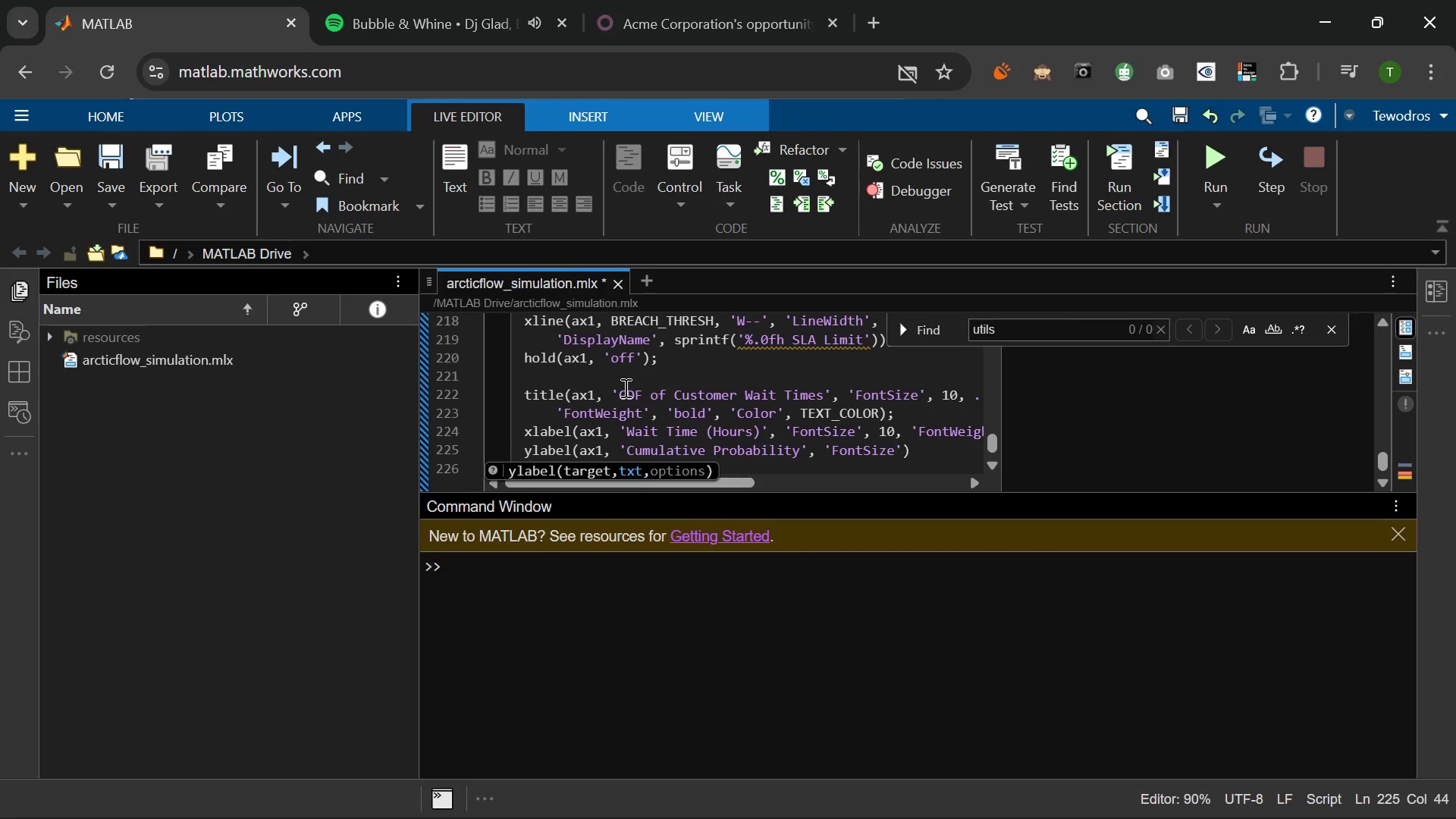 
key(ArrowRight)
 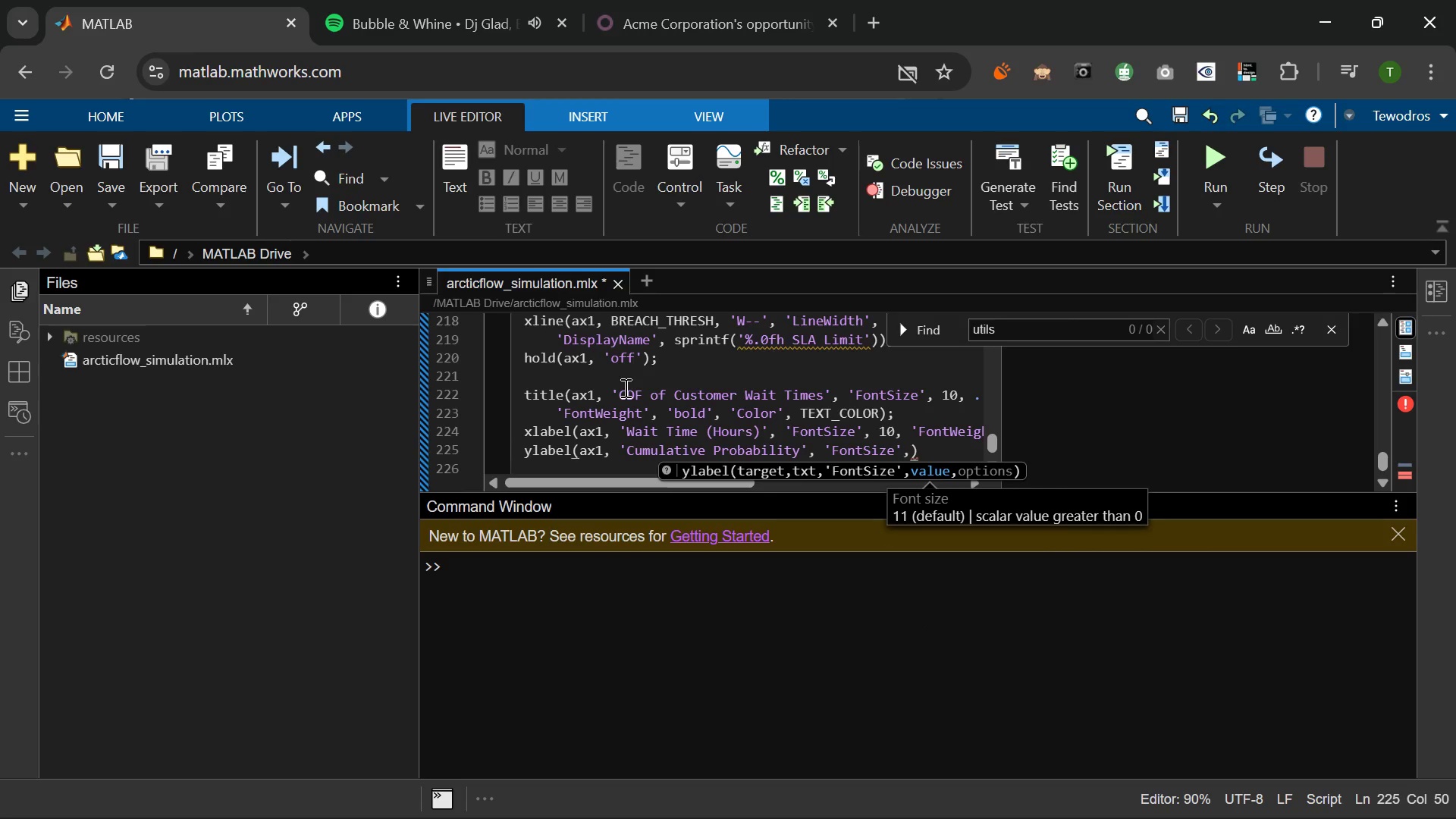 
type( 10 '')
key(Backspace)
key(Backspace)
key(Backspace)
type(, ')
key(Tab)
type( 'bold)
 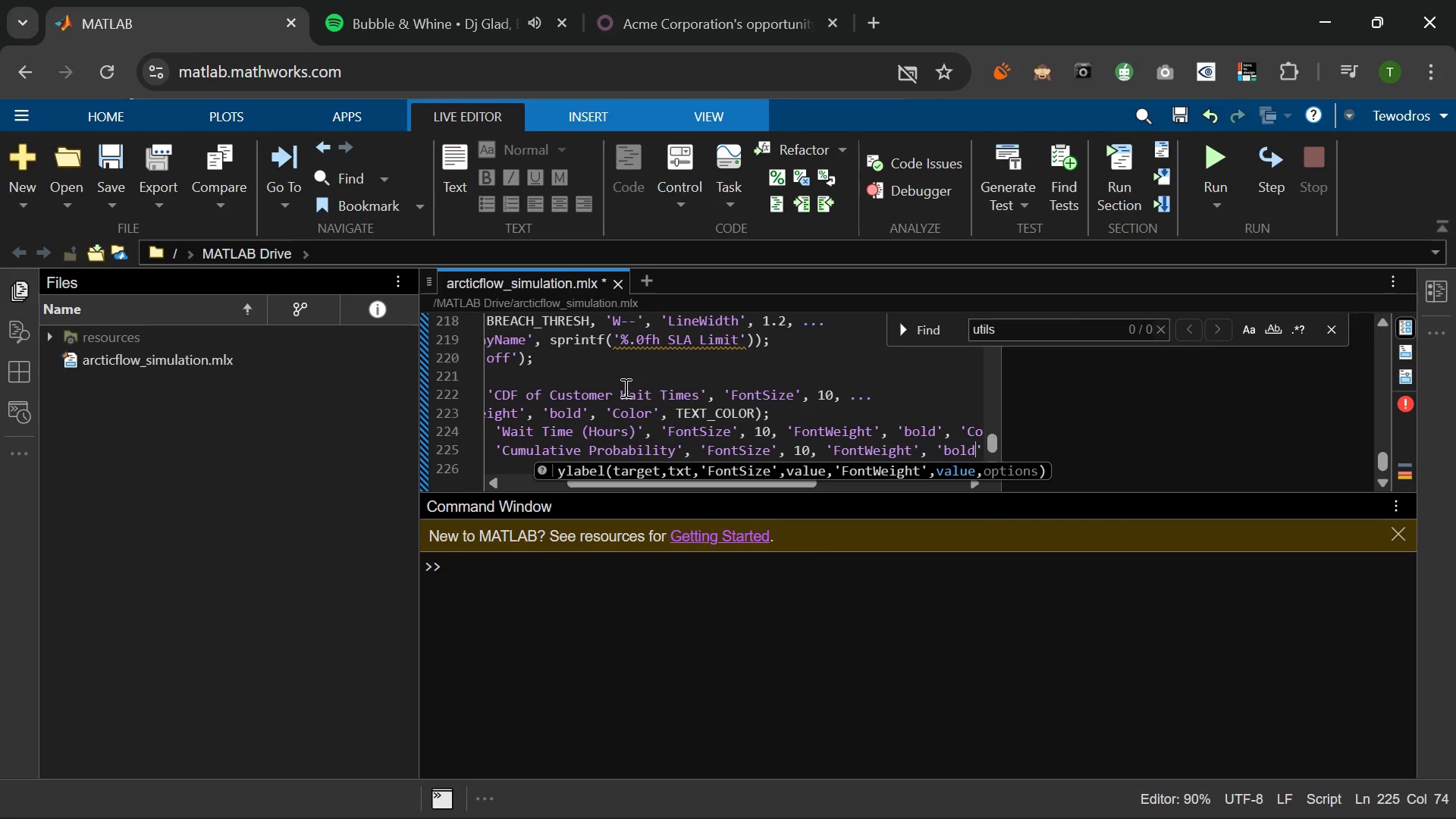 
key(ArrowRight)
 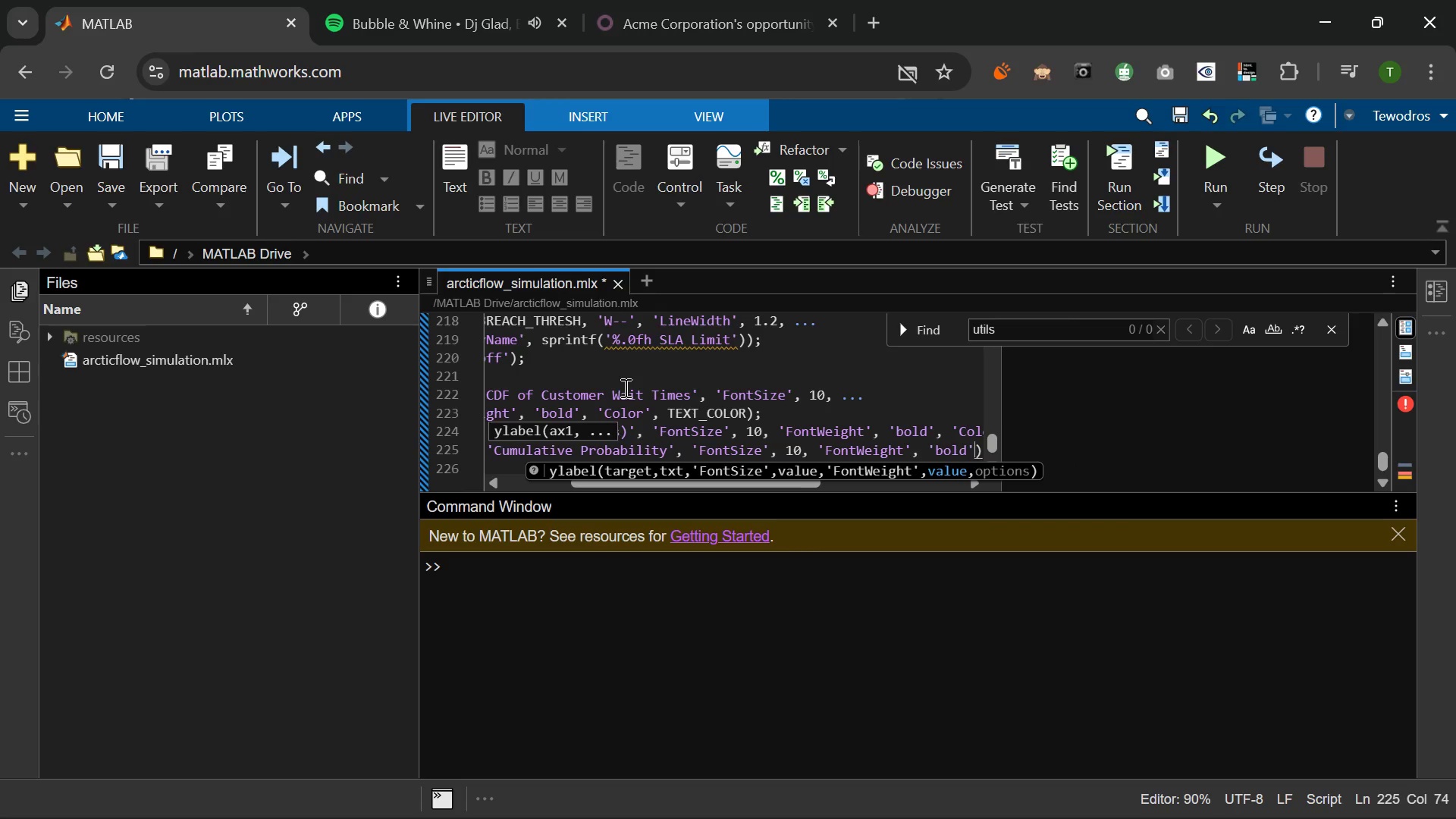 
key(ArrowRight)
 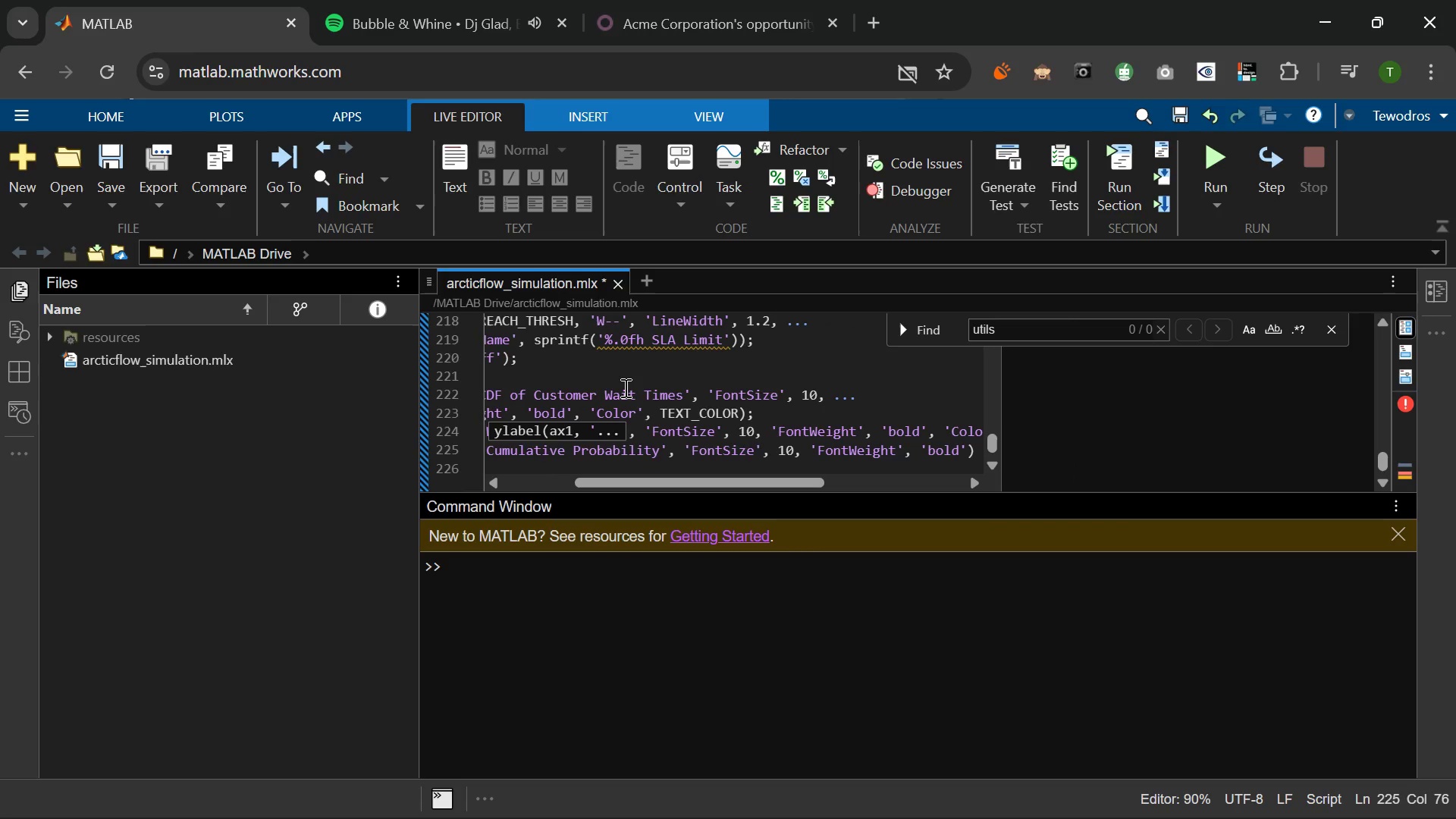 
key(ArrowLeft)
 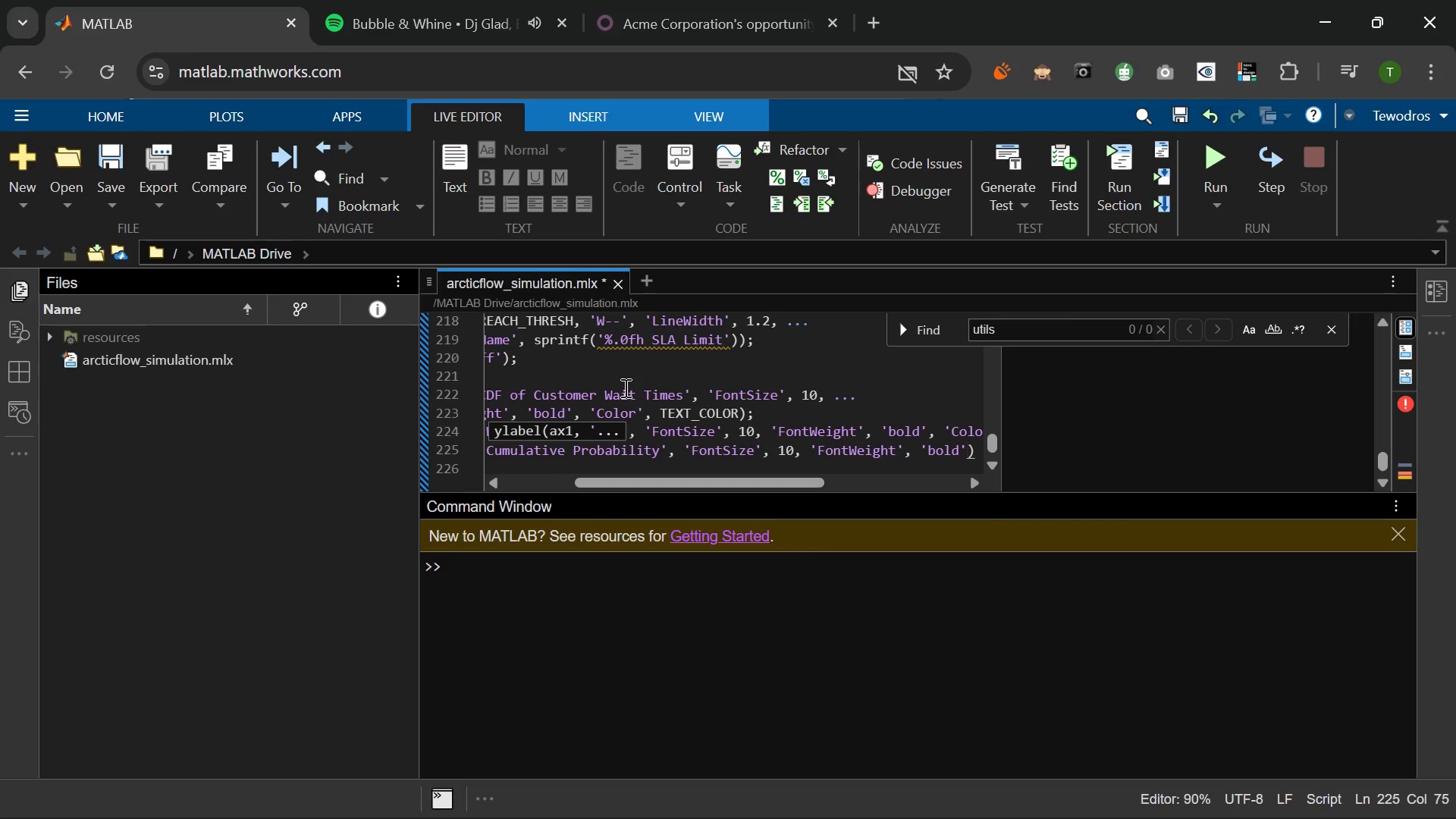 
key(Comma)
 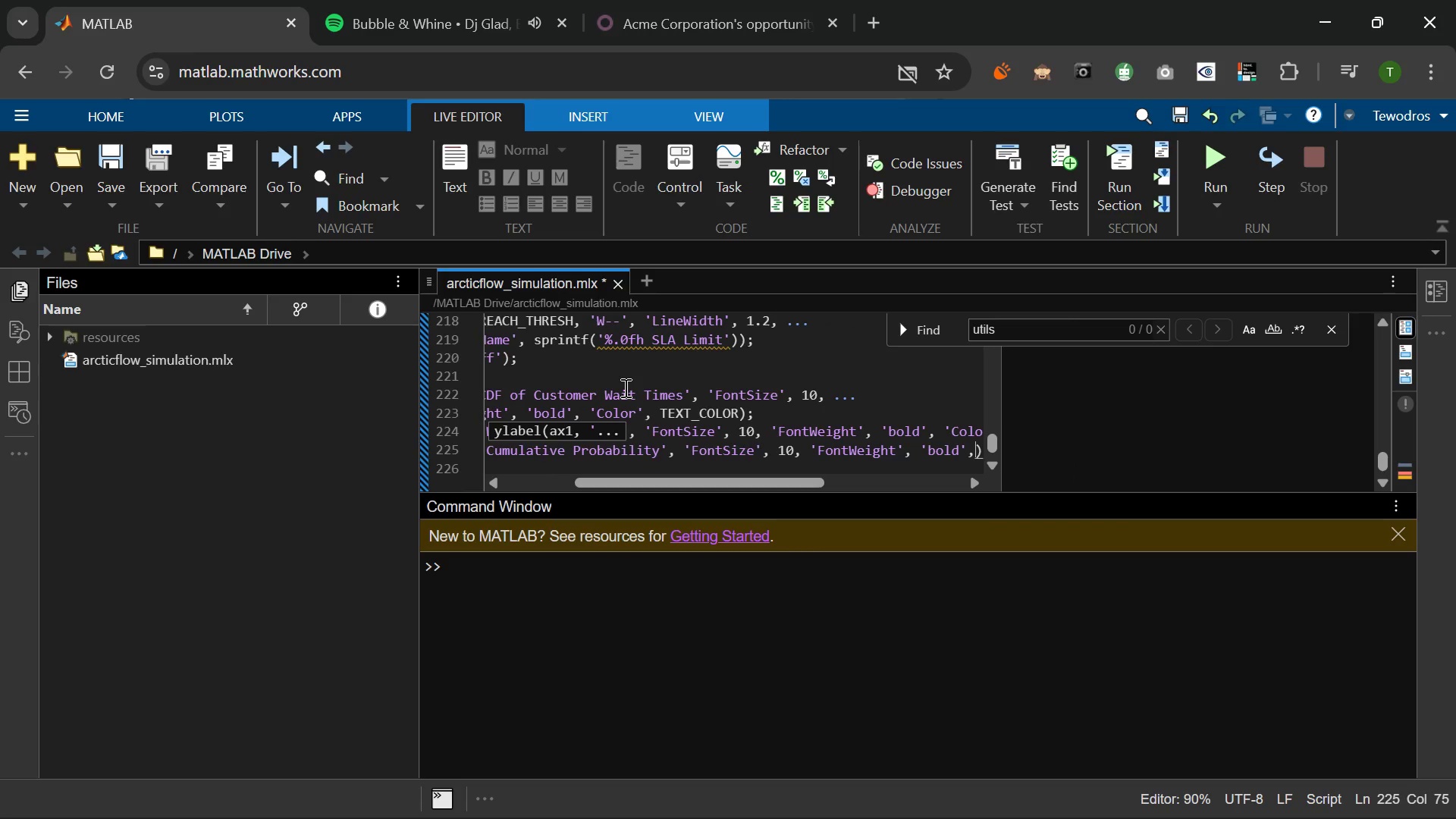 
key(Space)
 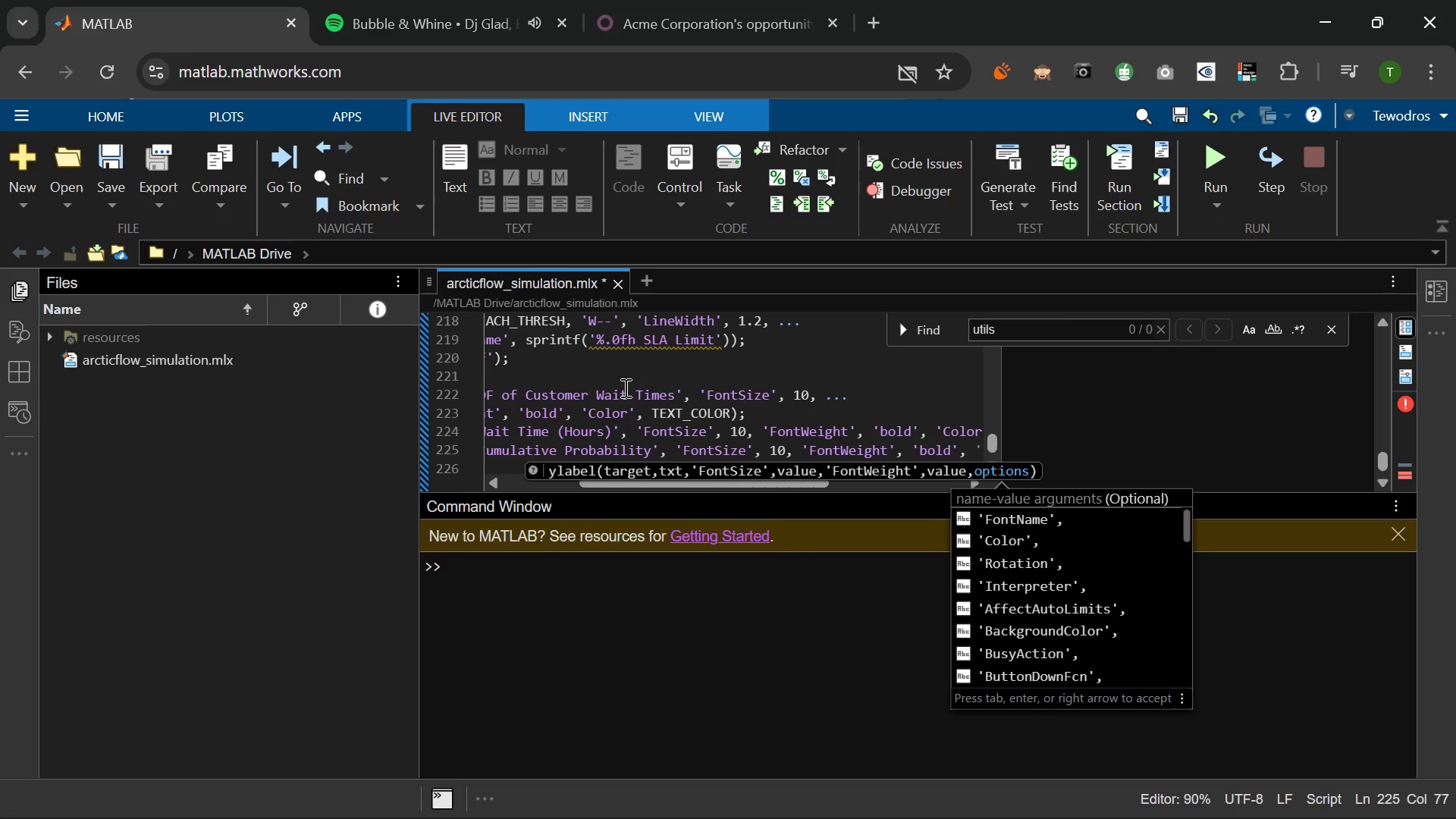 
wait(10.56)
 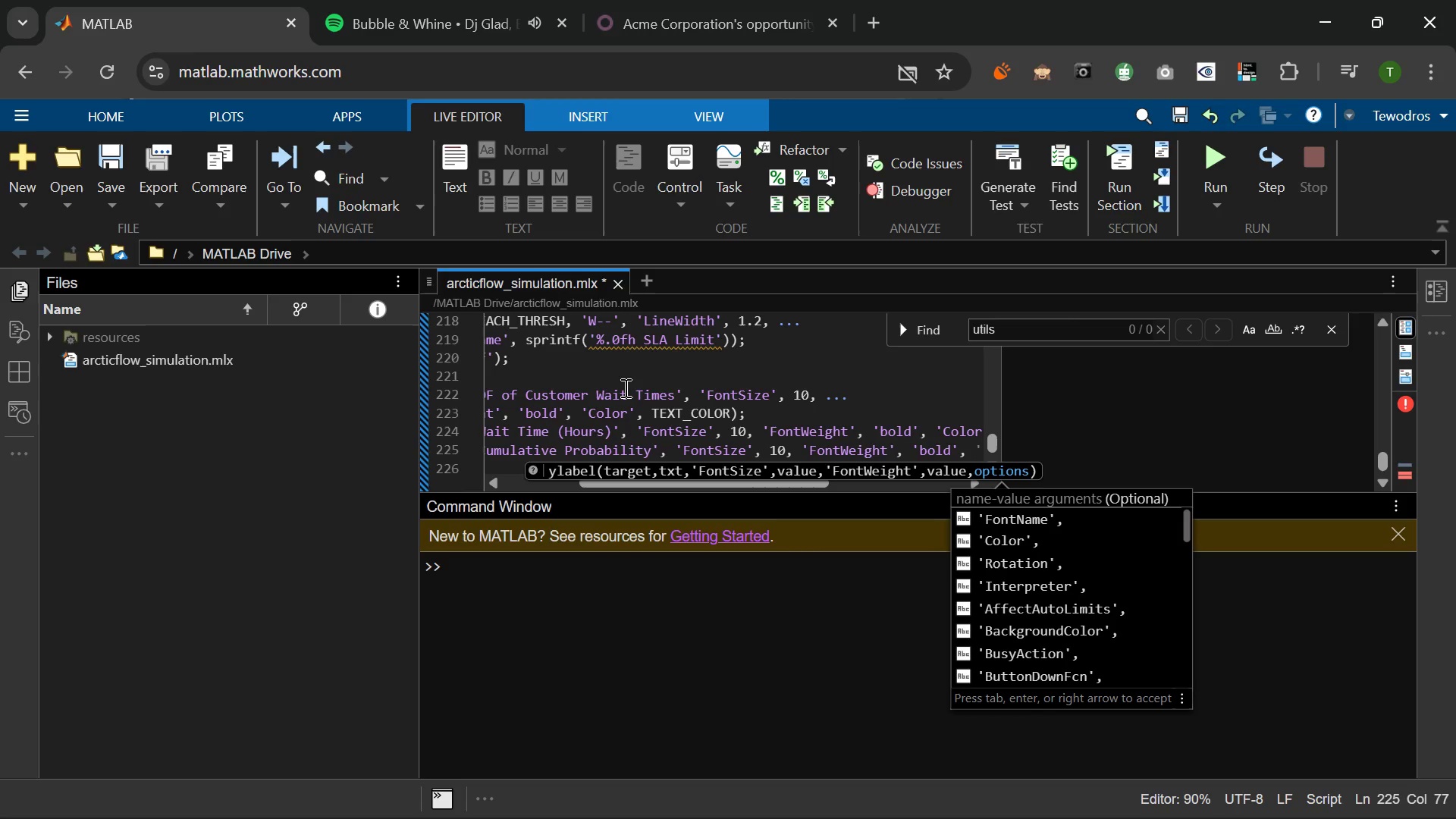 
type('Color)
 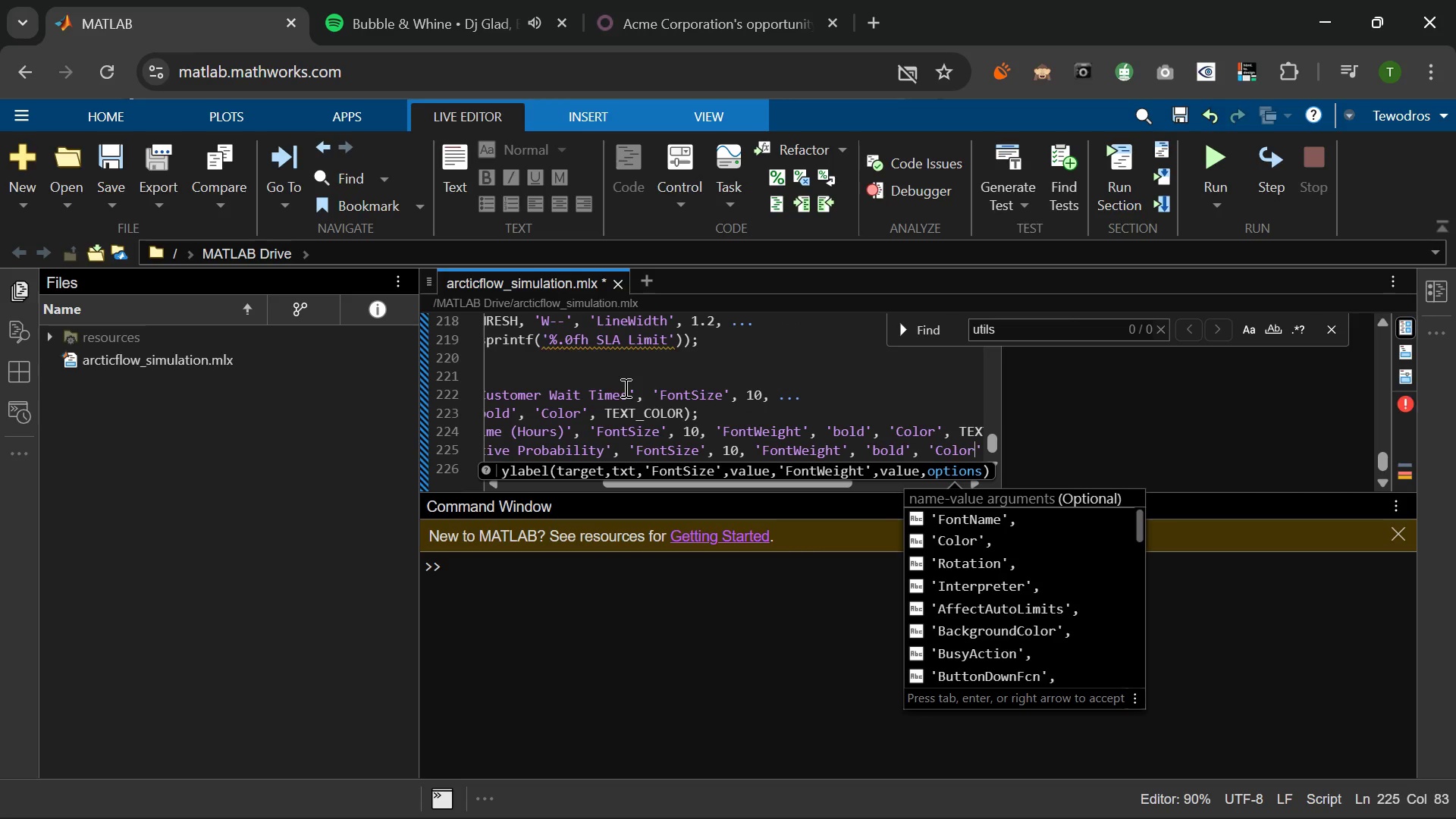 
key(ArrowRight)
 